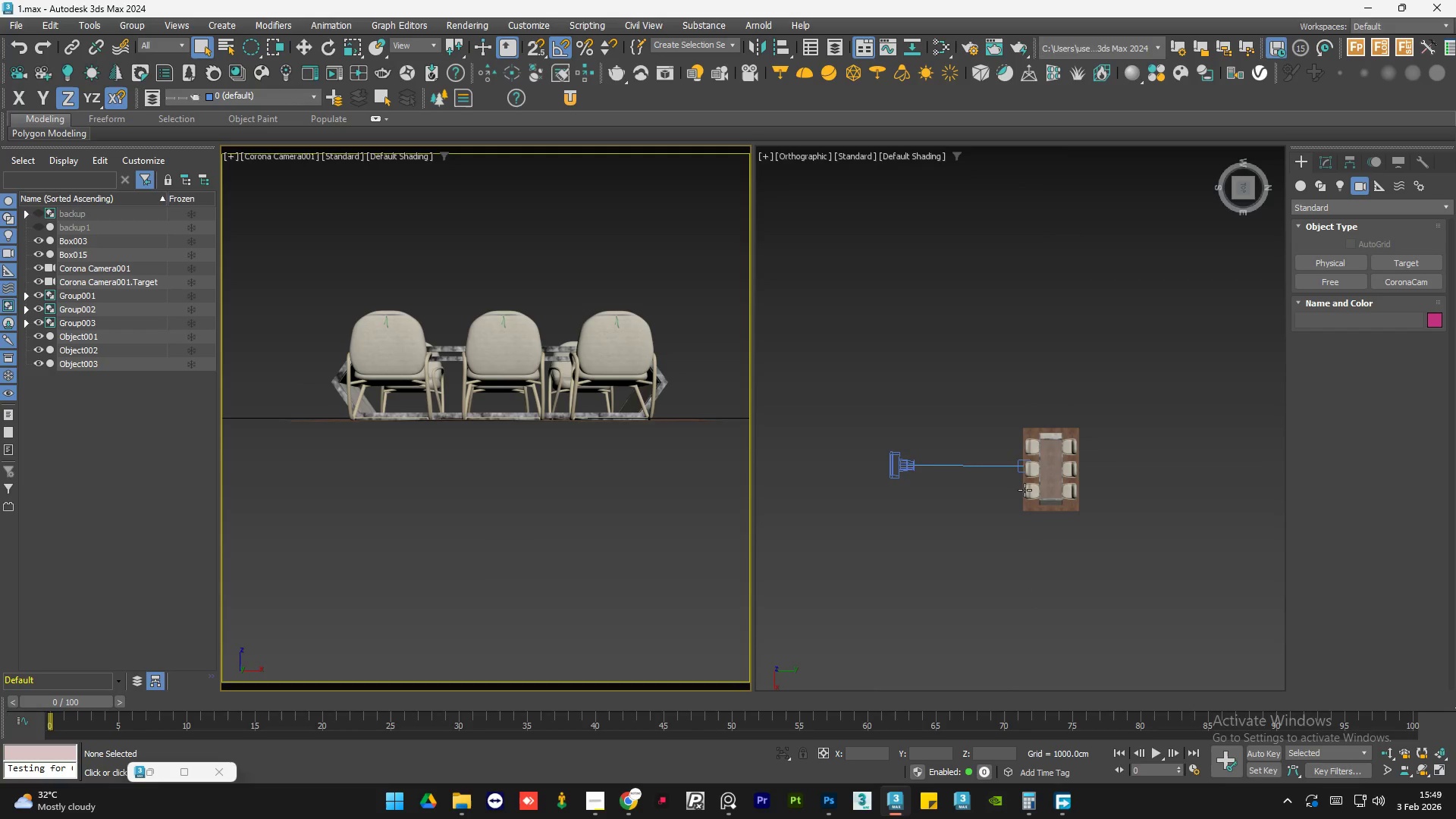 
left_click([892, 466])
 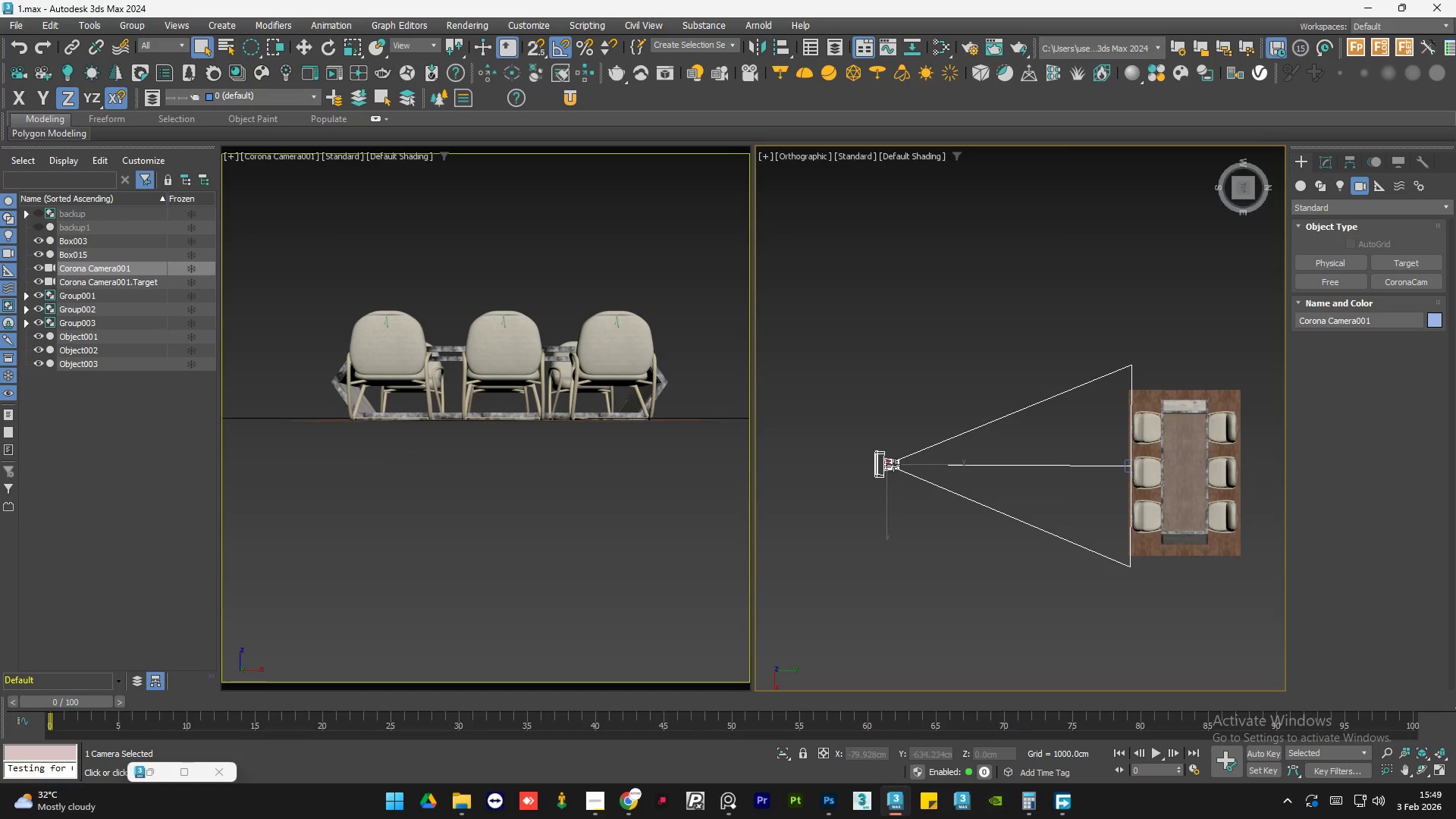 
scroll: coordinate [917, 466], scroll_direction: up, amount: 2.0
 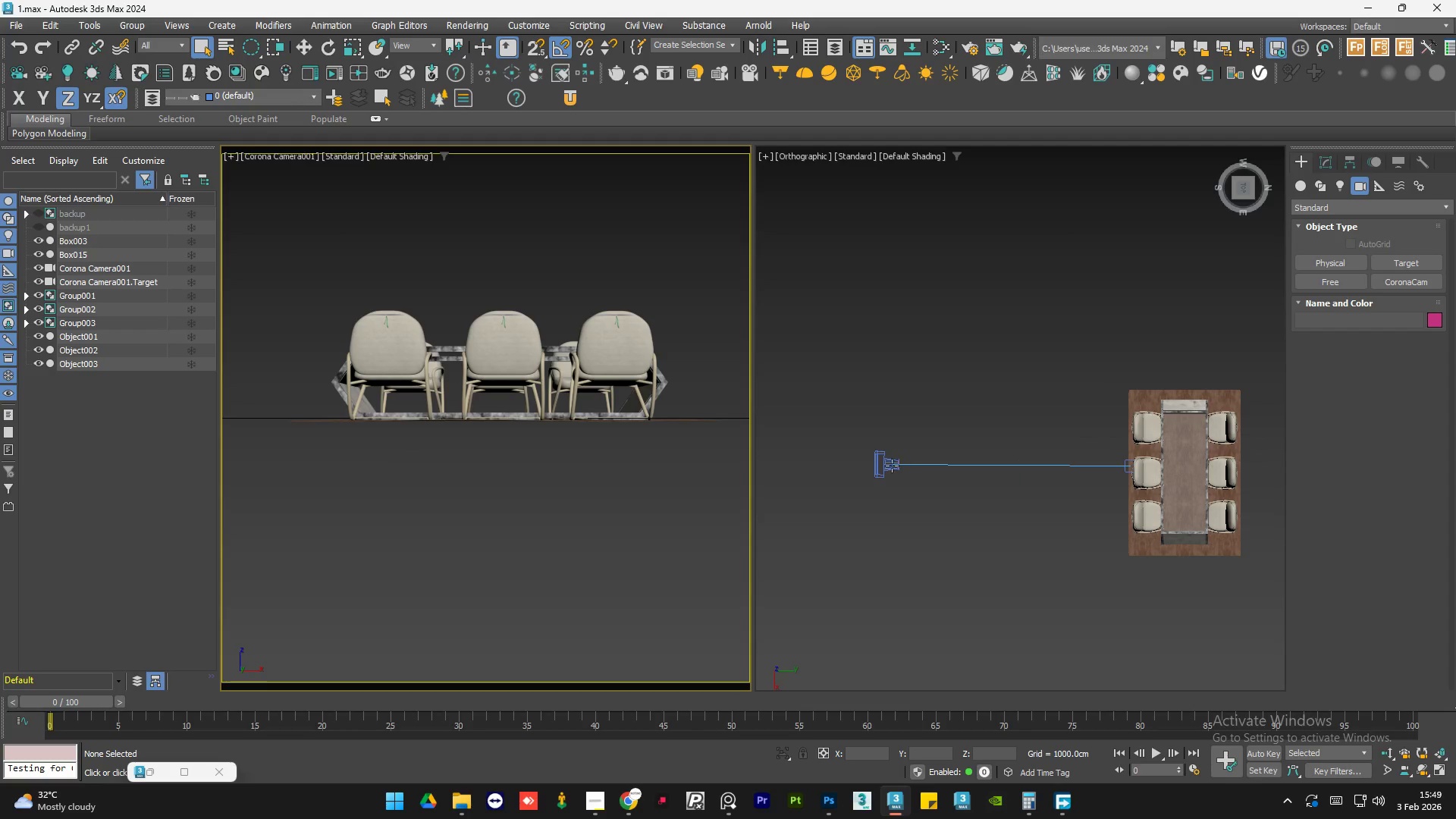 
scroll: coordinate [893, 465], scroll_direction: down, amount: 1.0
 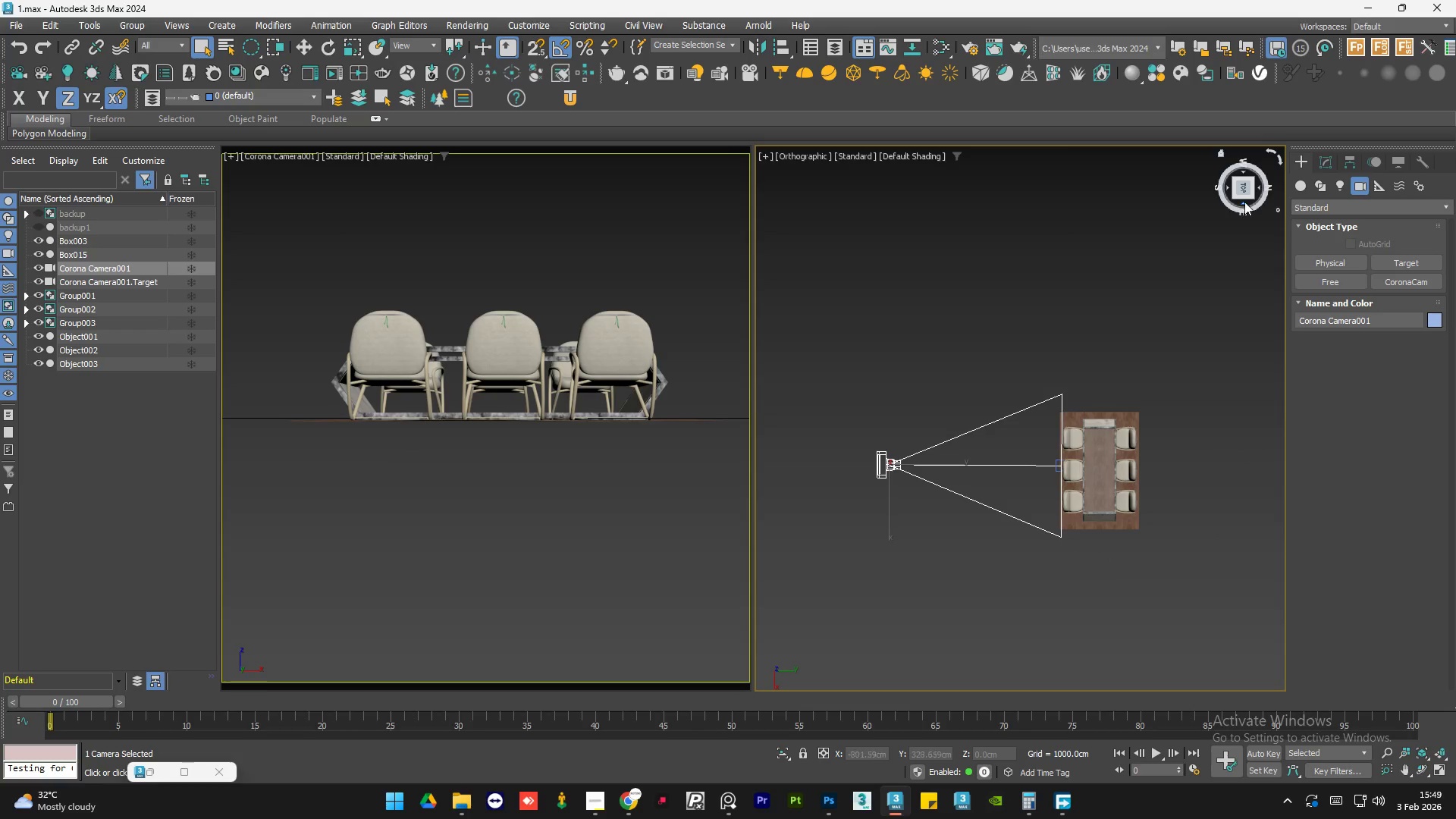 
left_click([1244, 201])
 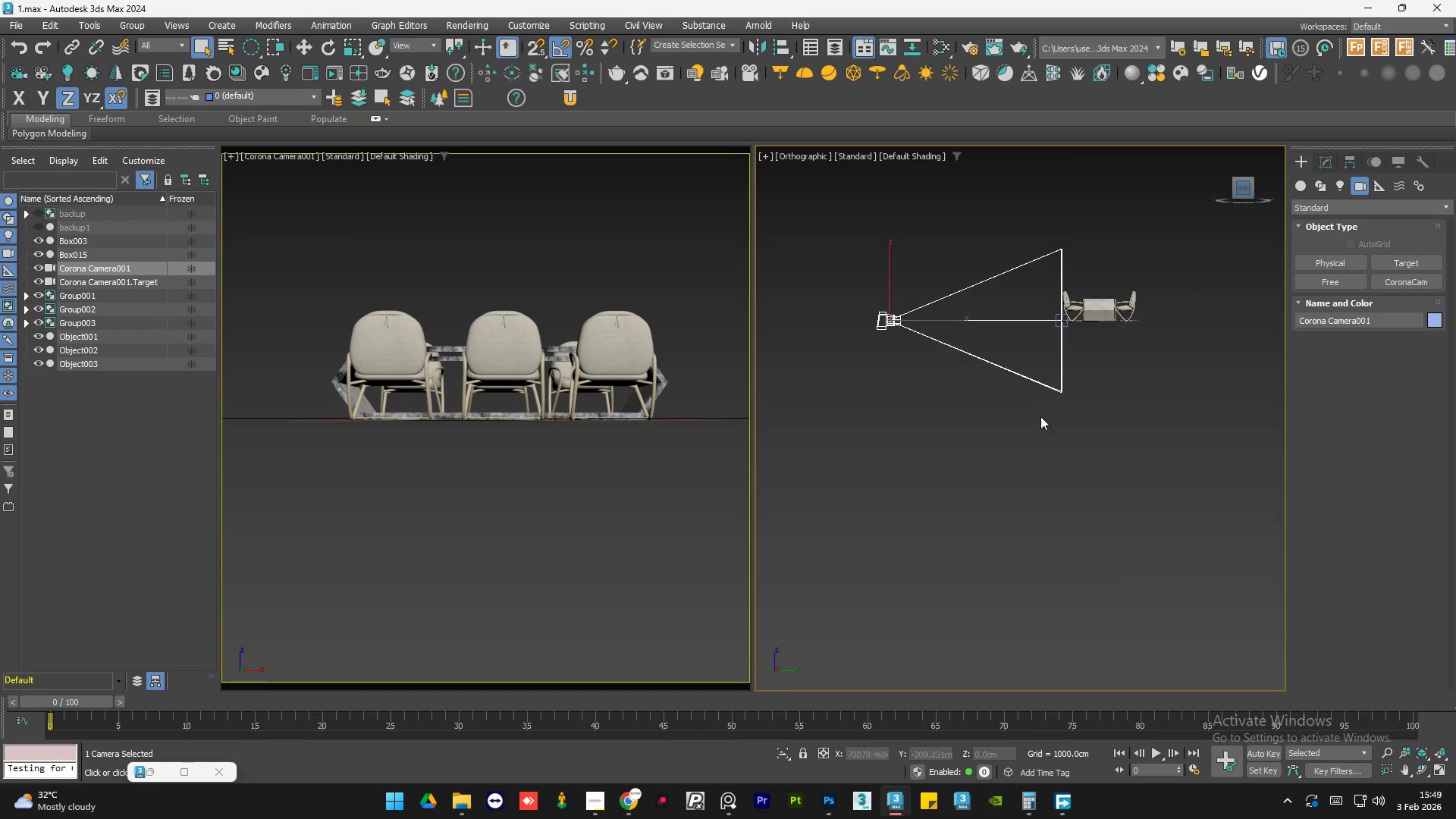 
key(W)
 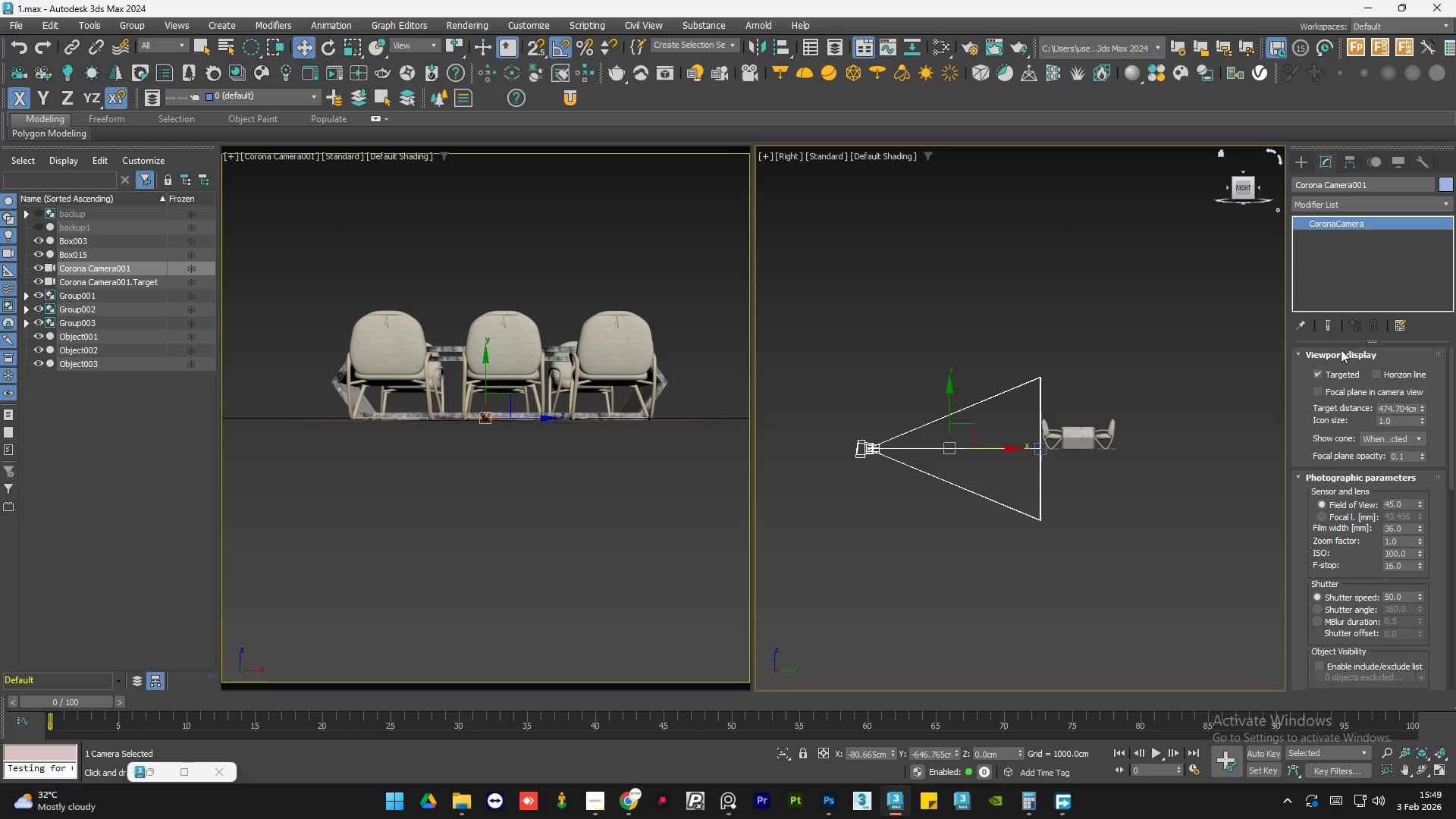 
scroll: coordinate [1055, 287], scroll_direction: none, amount: 0.0
 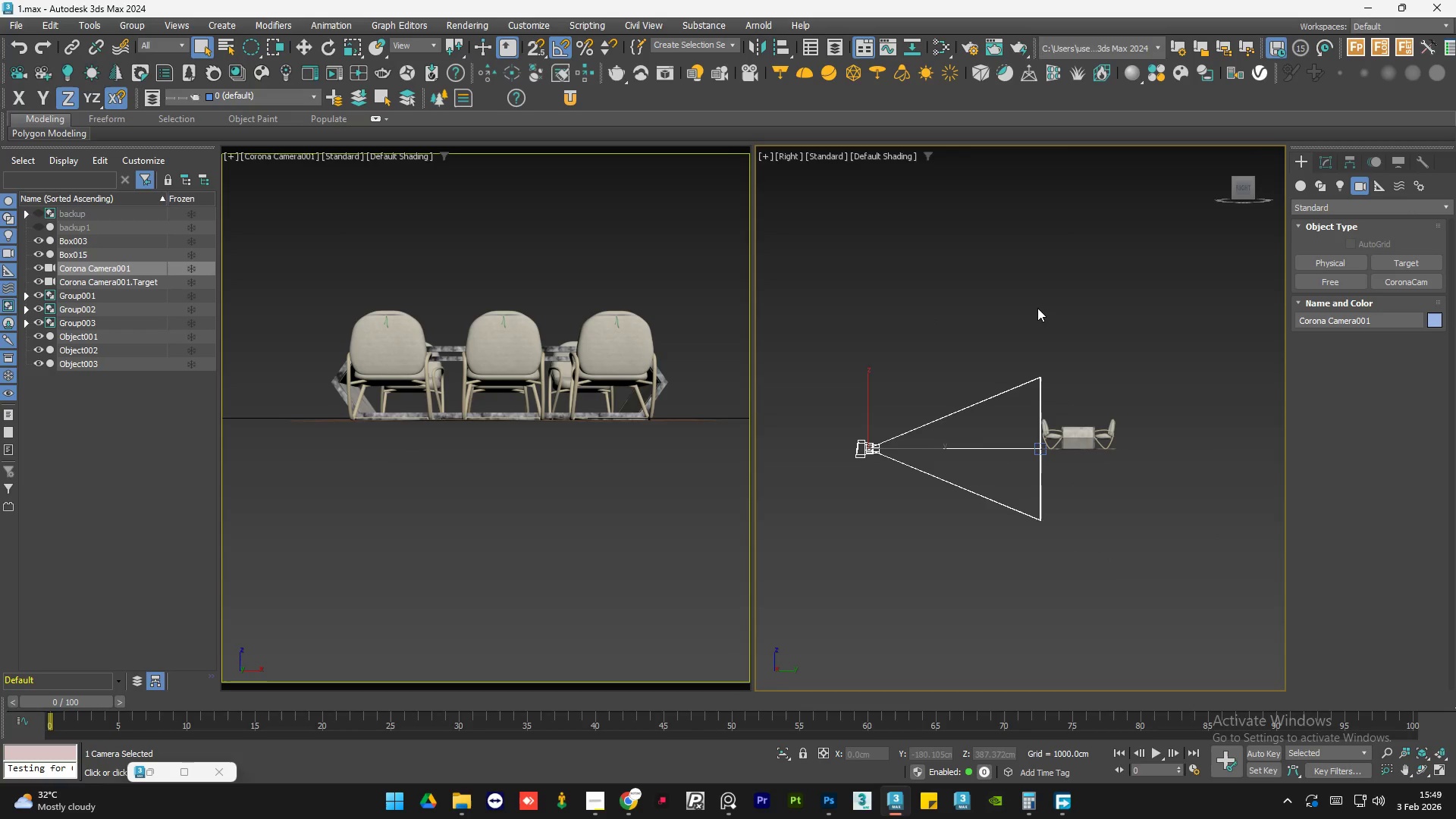 
left_click([1333, 379])
 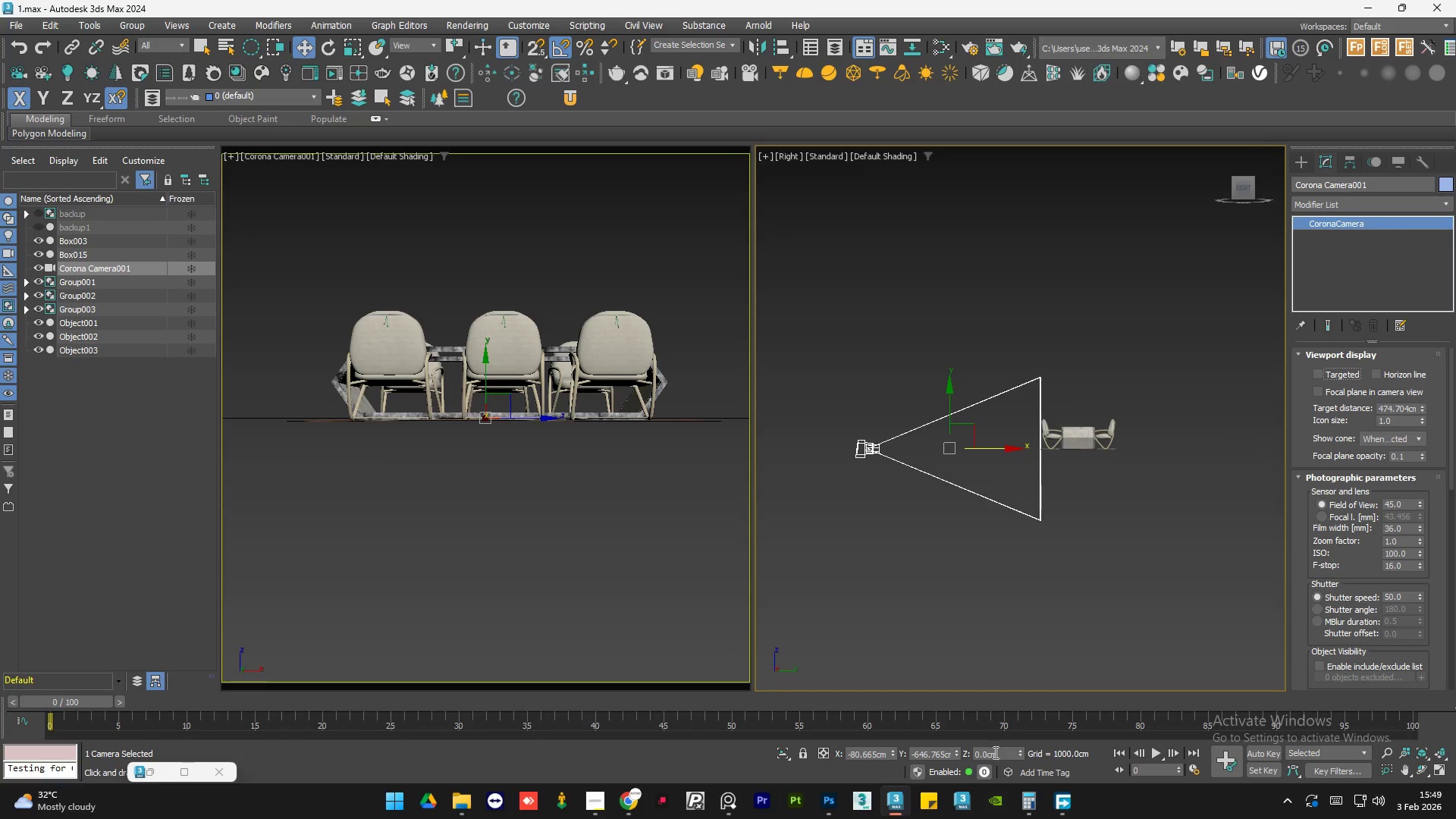 
double_click([995, 752])
 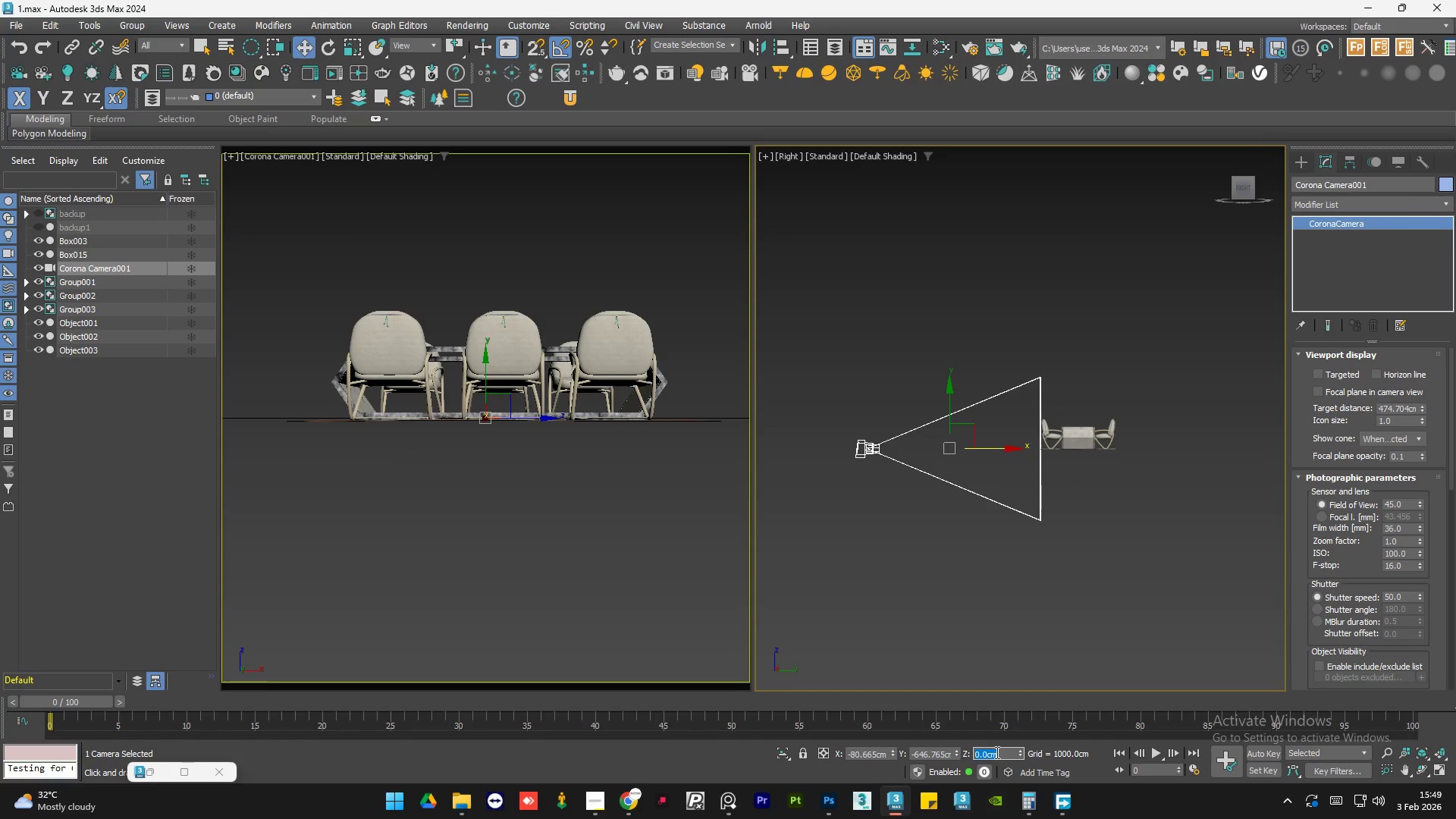 
key(Numpad1)
 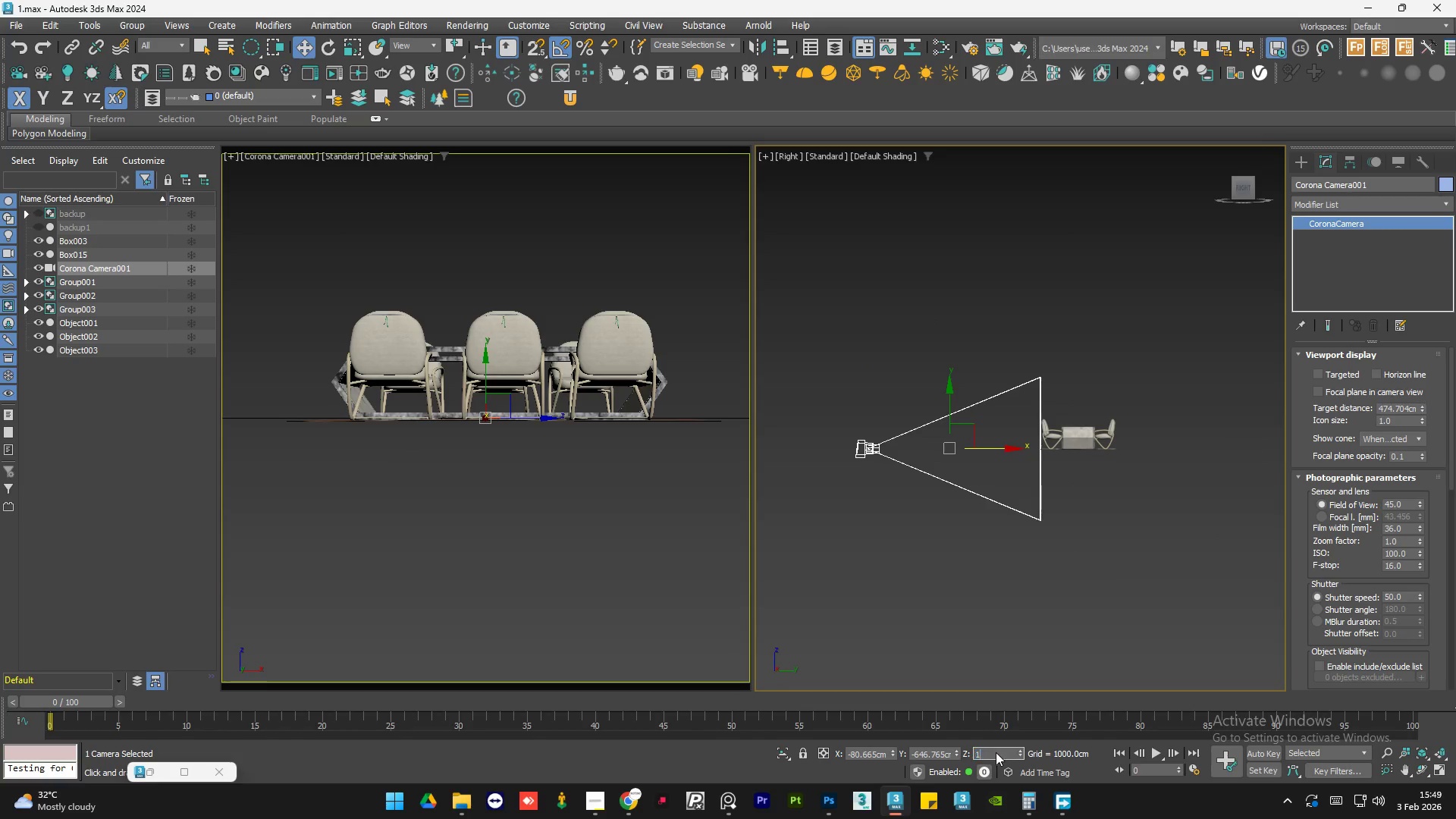 
key(Numpad2)
 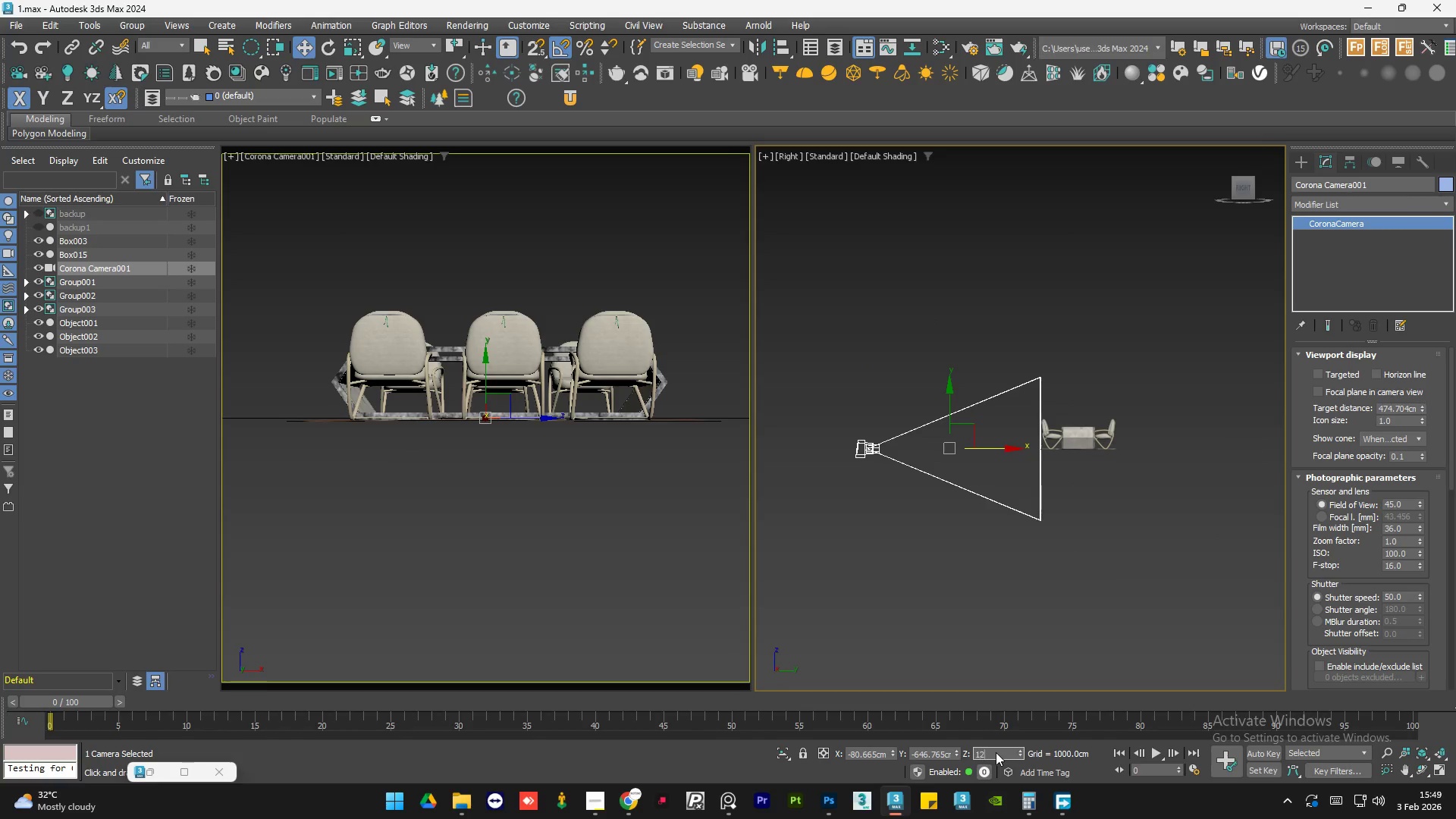 
key(Numpad0)
 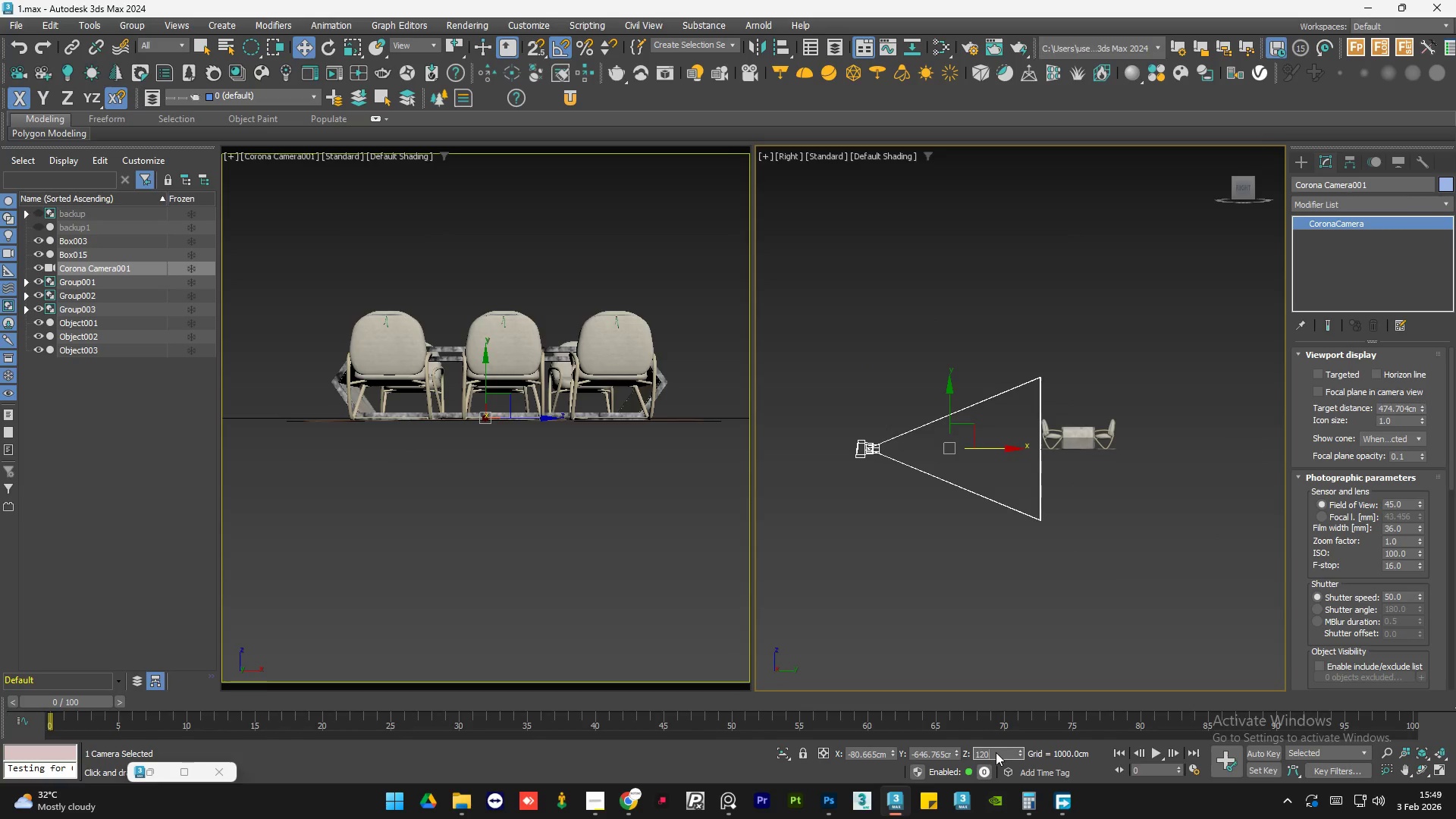 
key(NumpadEnter)
 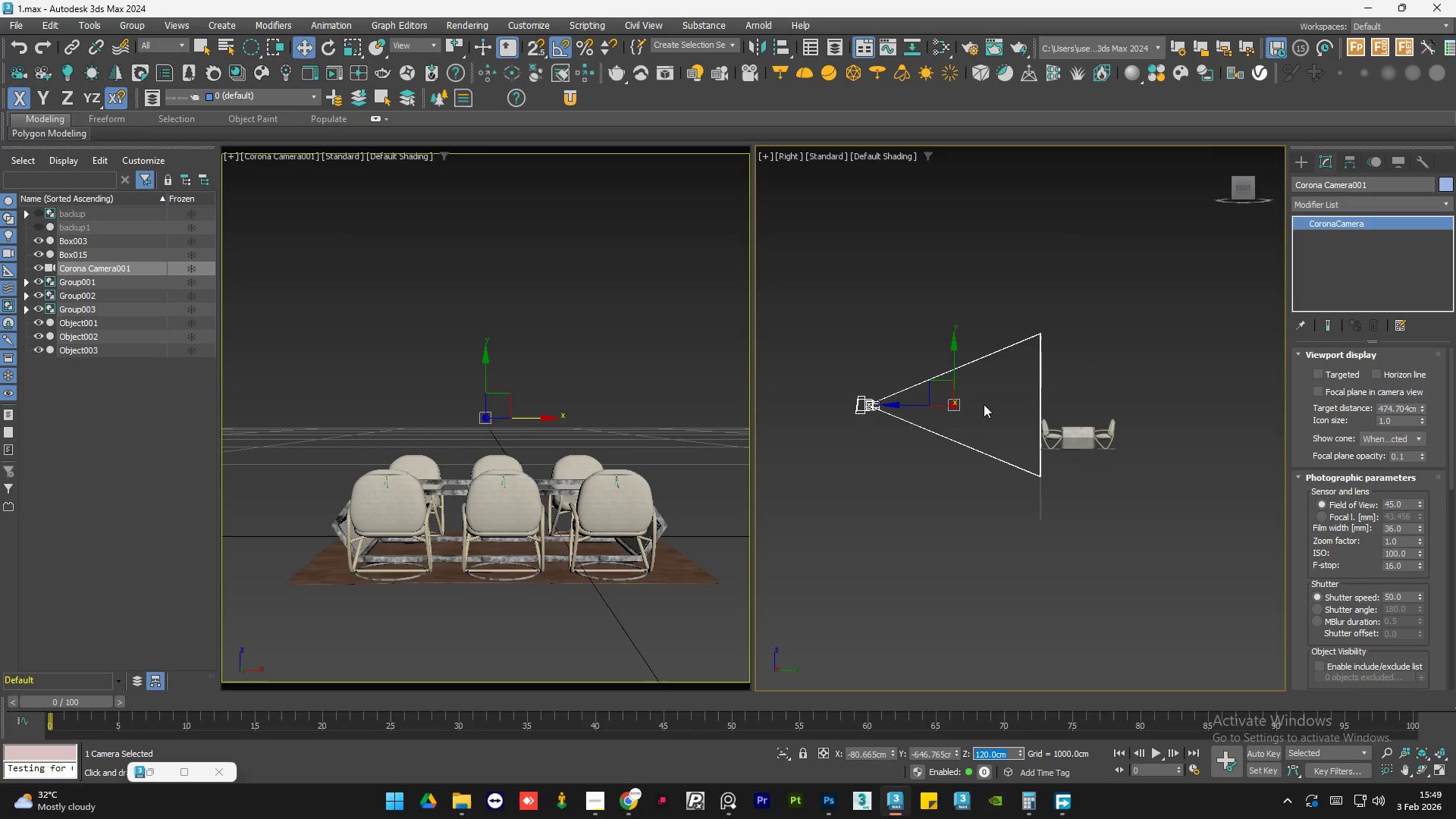 
left_click_drag(start_coordinate=[919, 405], to_coordinate=[958, 406])
 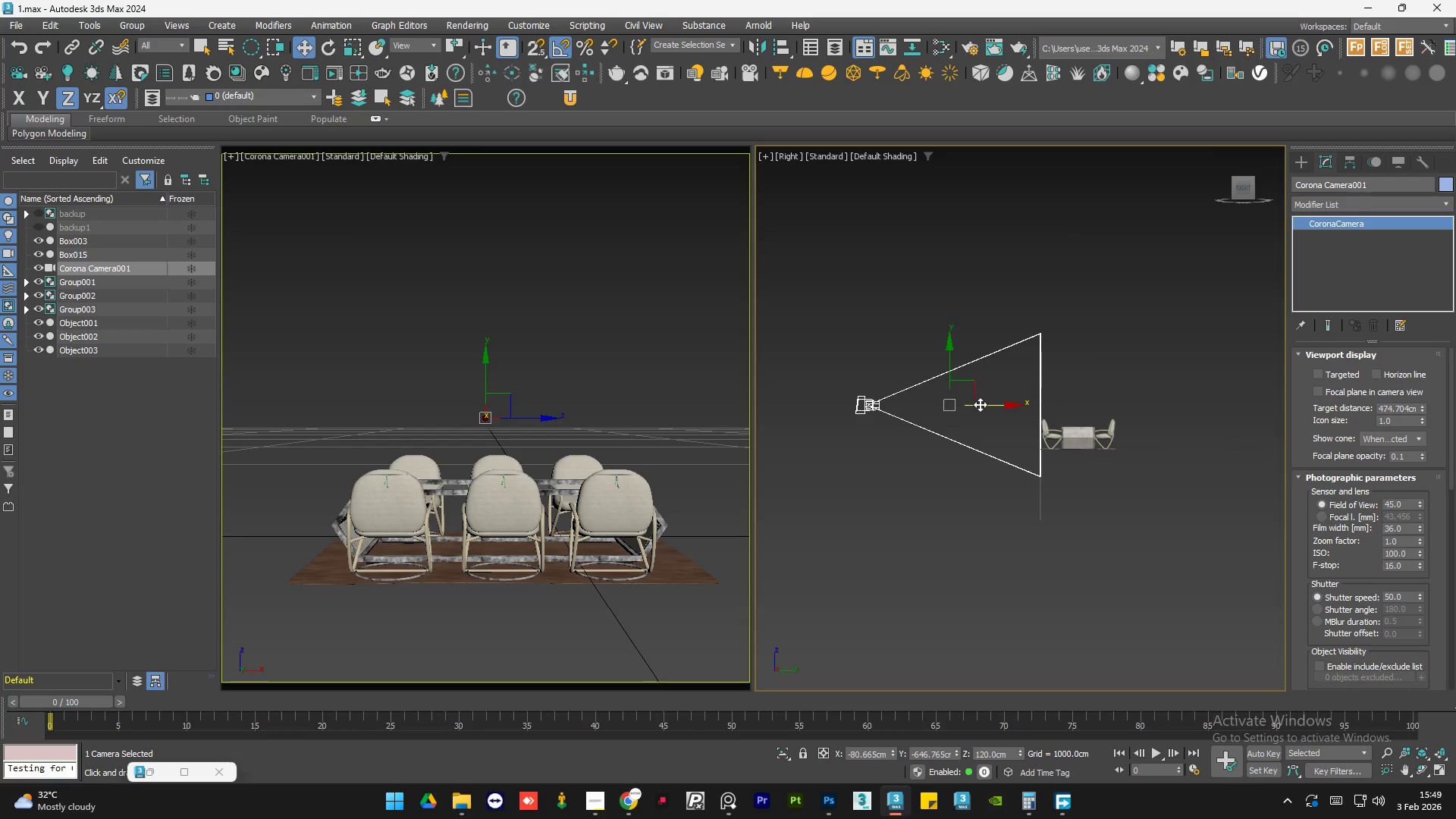 
left_click_drag(start_coordinate=[981, 404], to_coordinate=[1025, 406])
 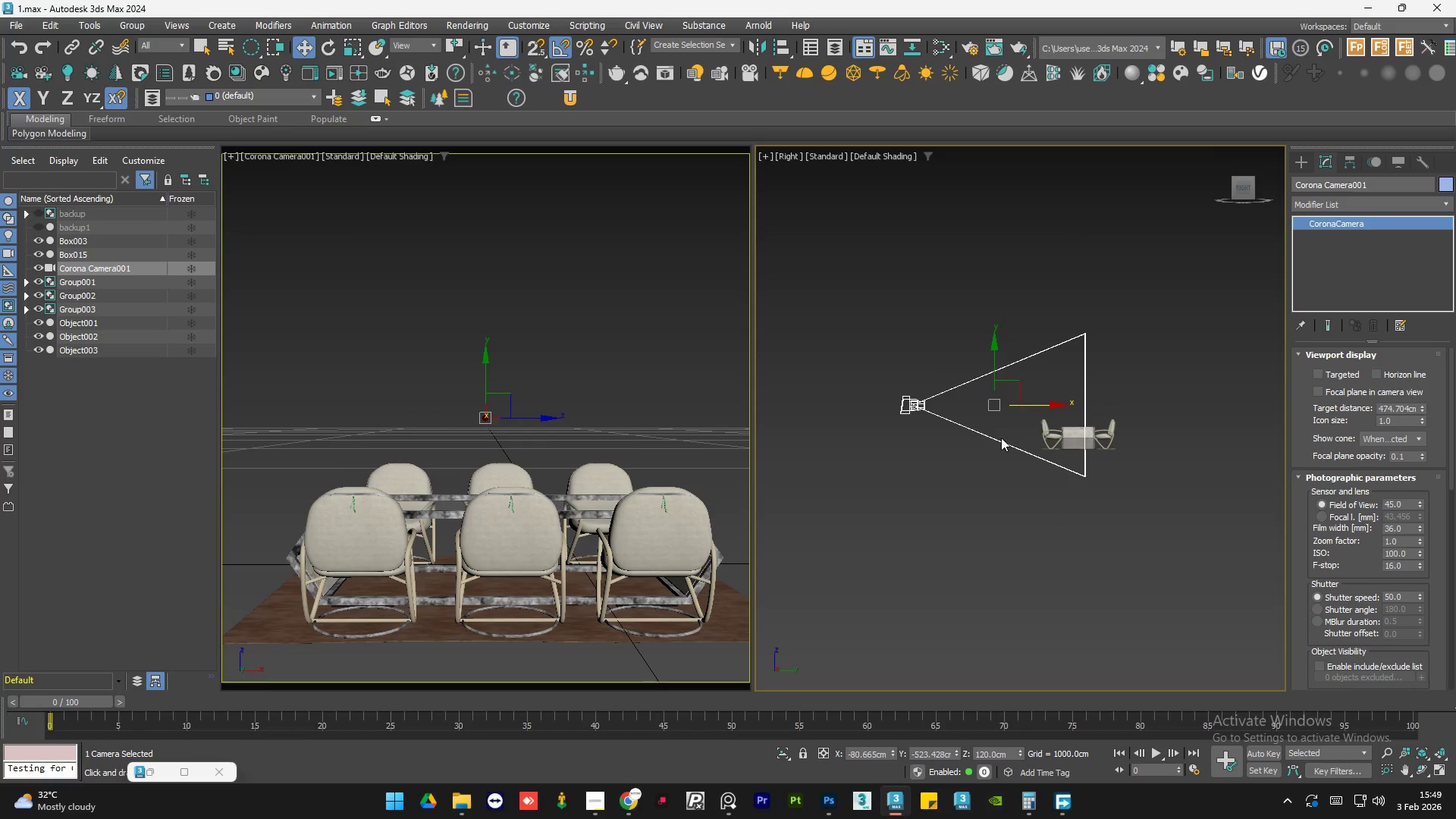 
hold_key(key=AltLeft, duration=0.94)
scroll: coordinate [1123, 544], scroll_direction: up, amount: 1.0
 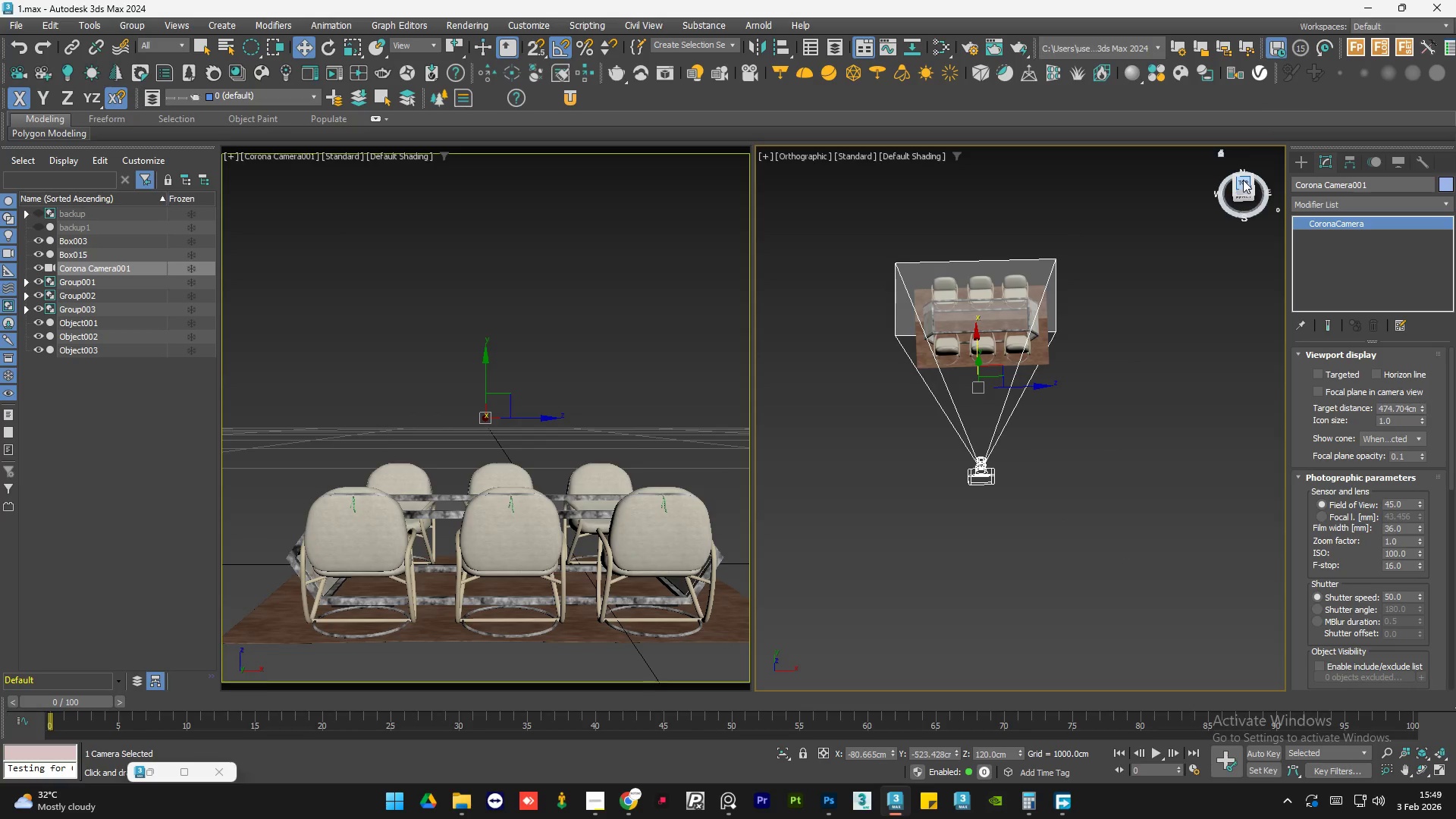 
left_click([1243, 184])
 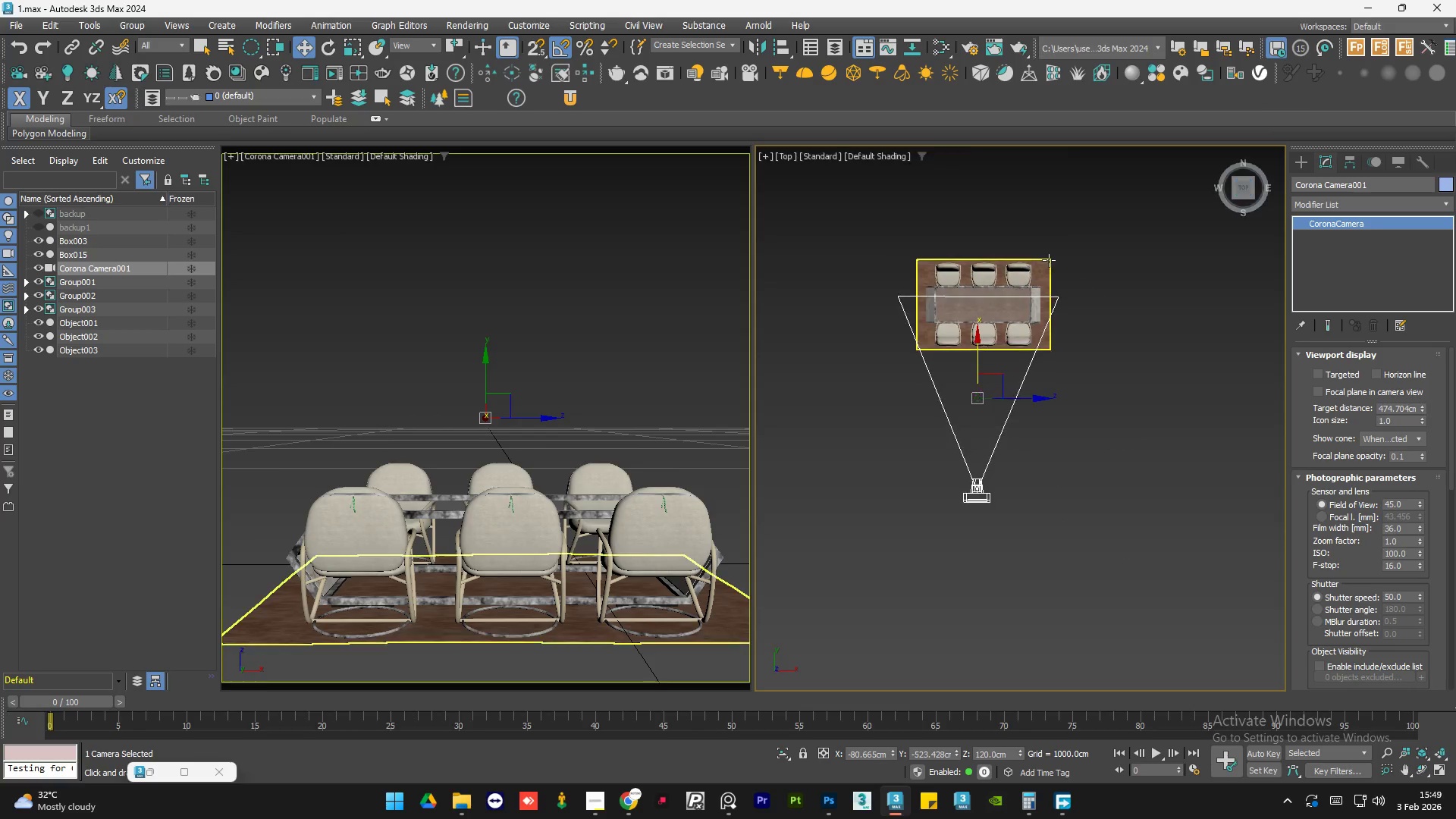 
scroll: coordinate [1047, 260], scroll_direction: up, amount: 1.0
 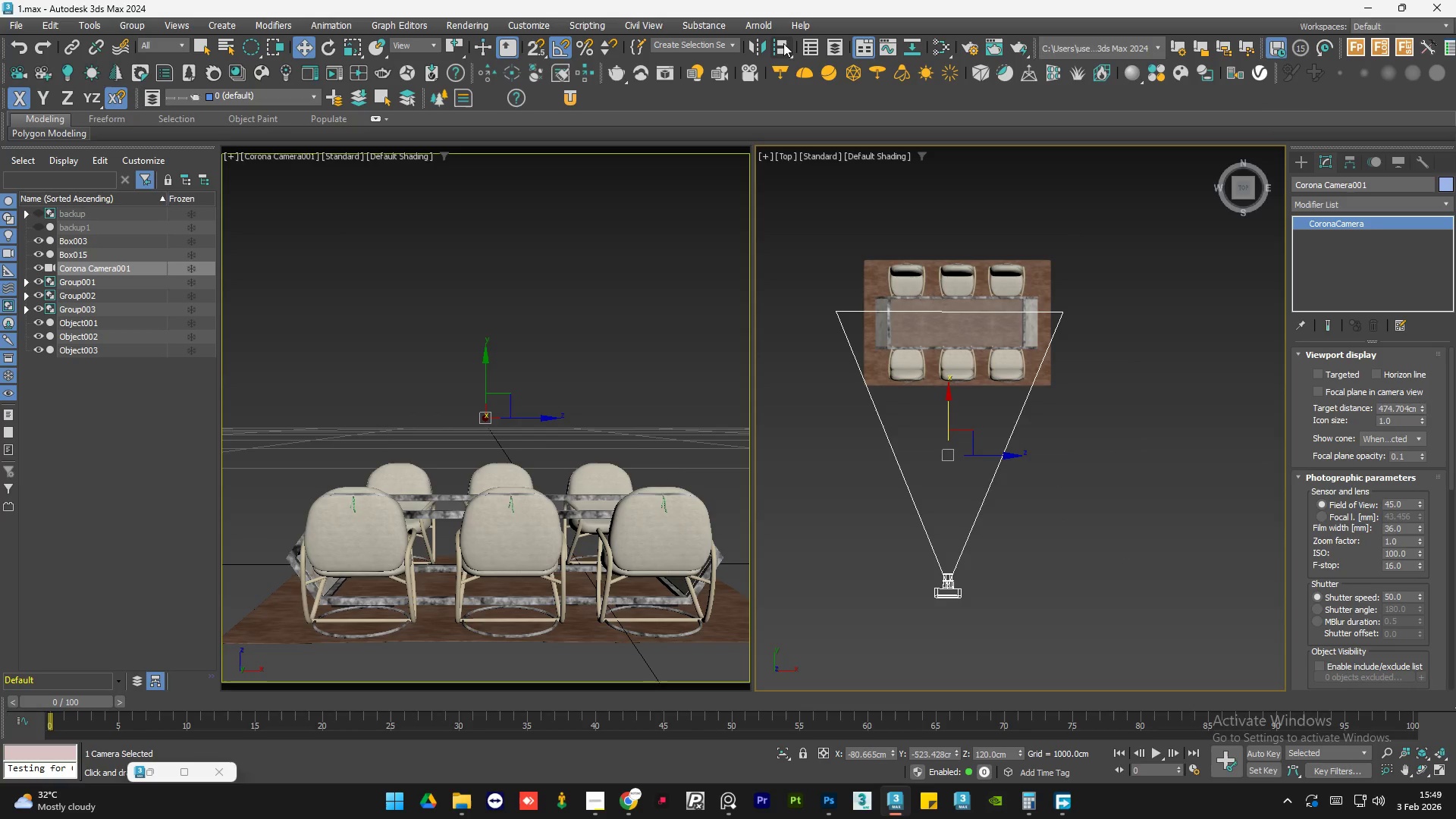 
left_click([778, 40])
 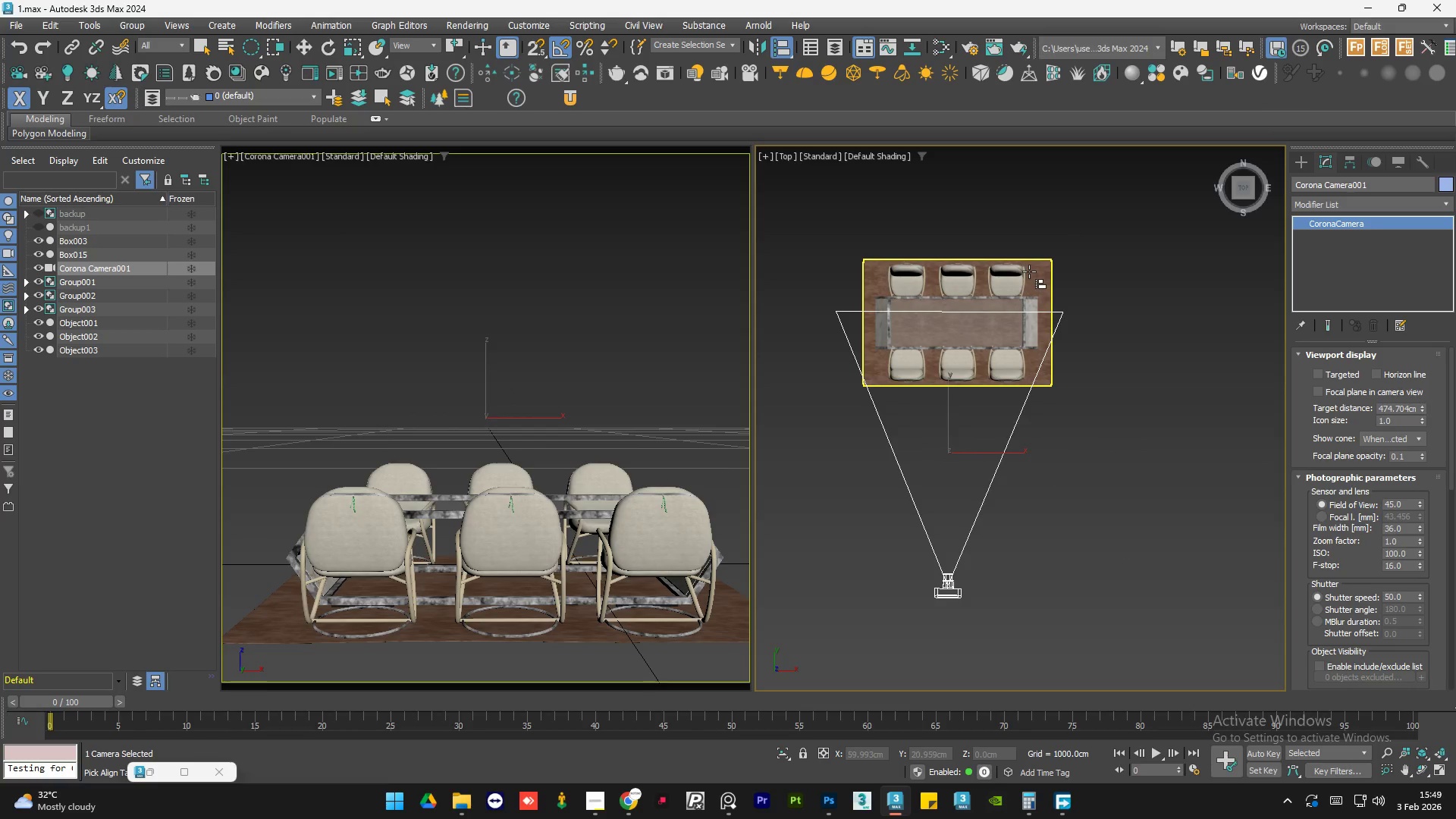 
left_click([1029, 271])
 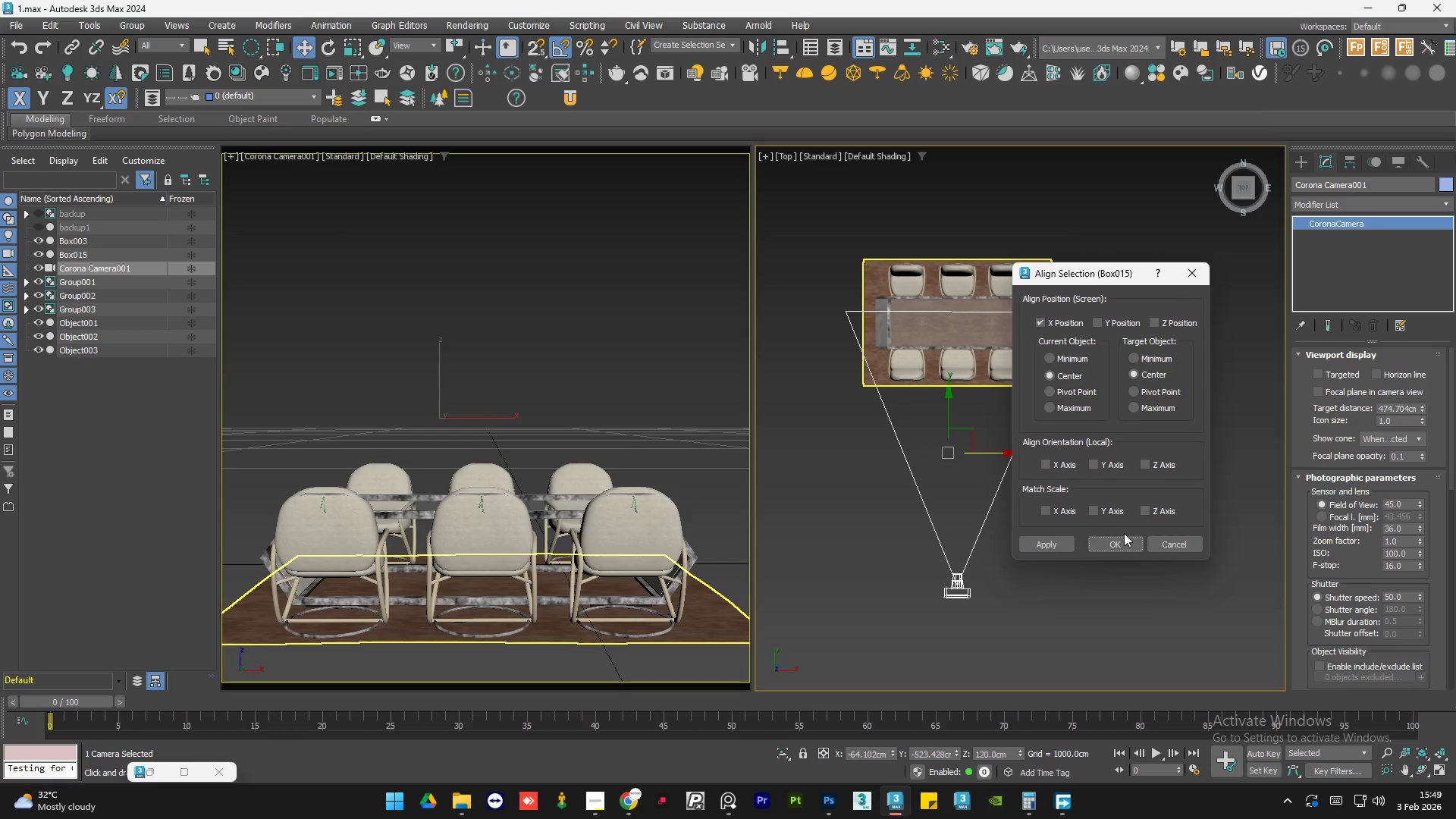 
left_click([1109, 542])
 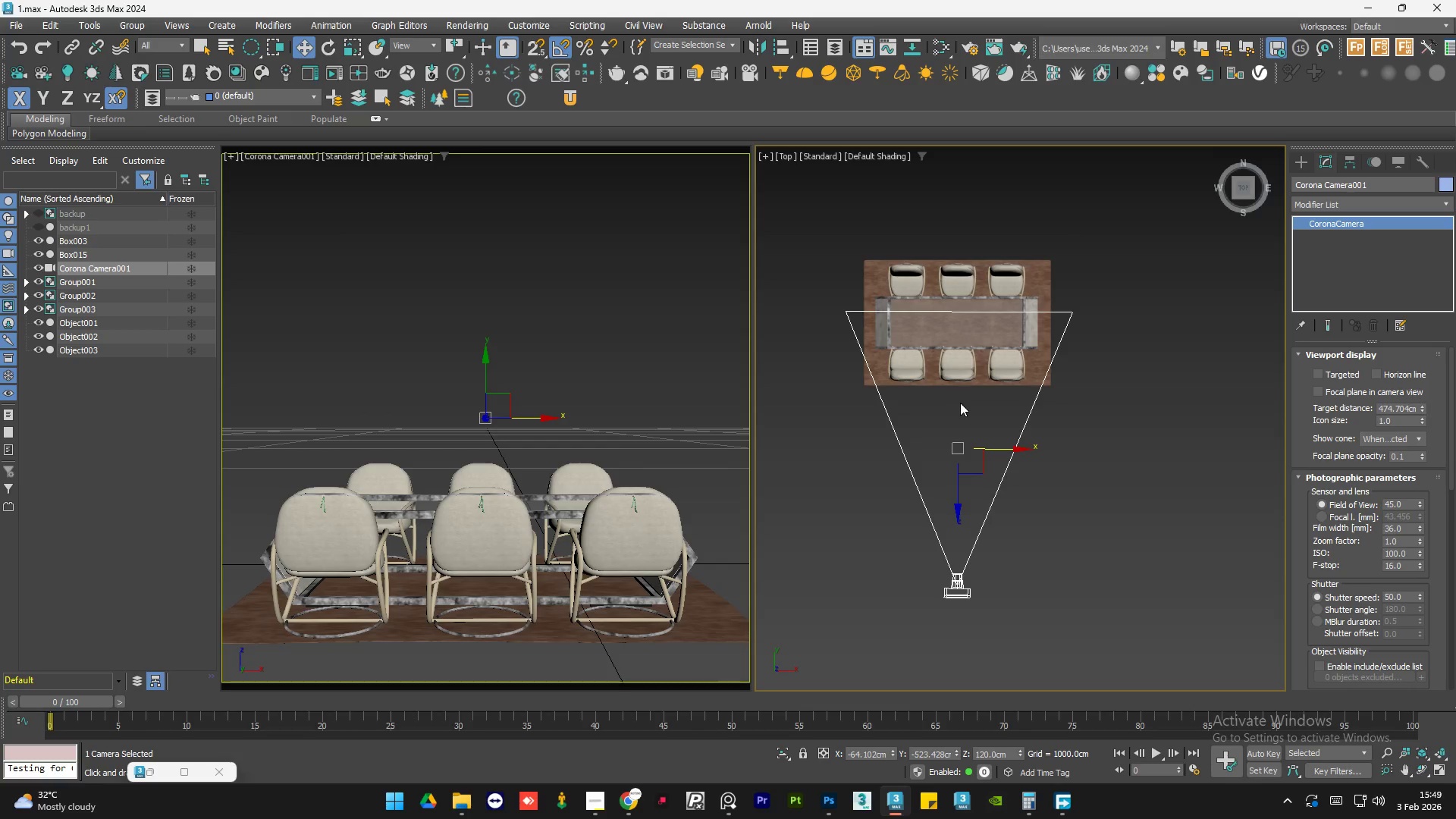 
left_click_drag(start_coordinate=[955, 475], to_coordinate=[956, 485])
 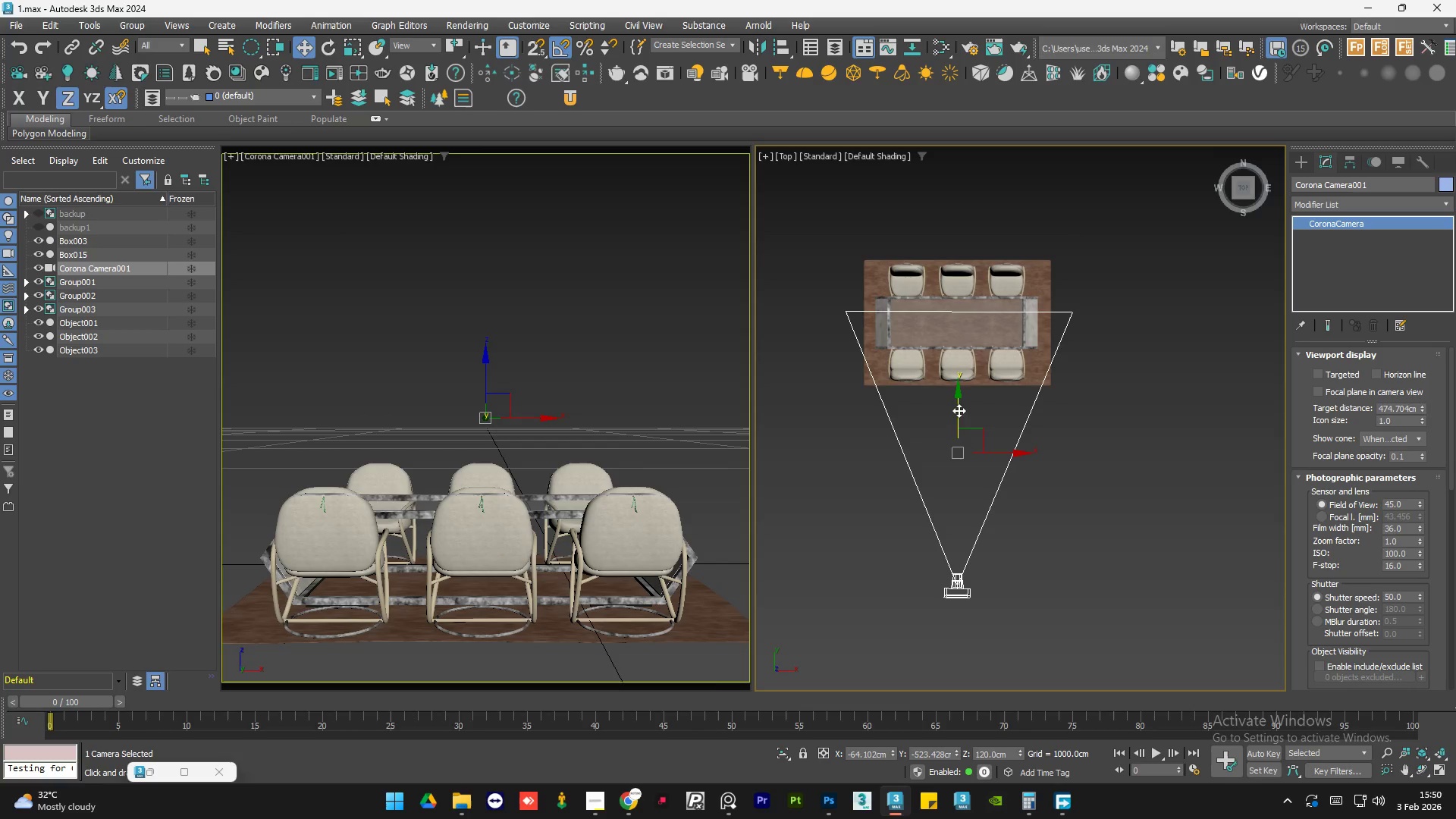 
left_click_drag(start_coordinate=[959, 410], to_coordinate=[958, 448])
 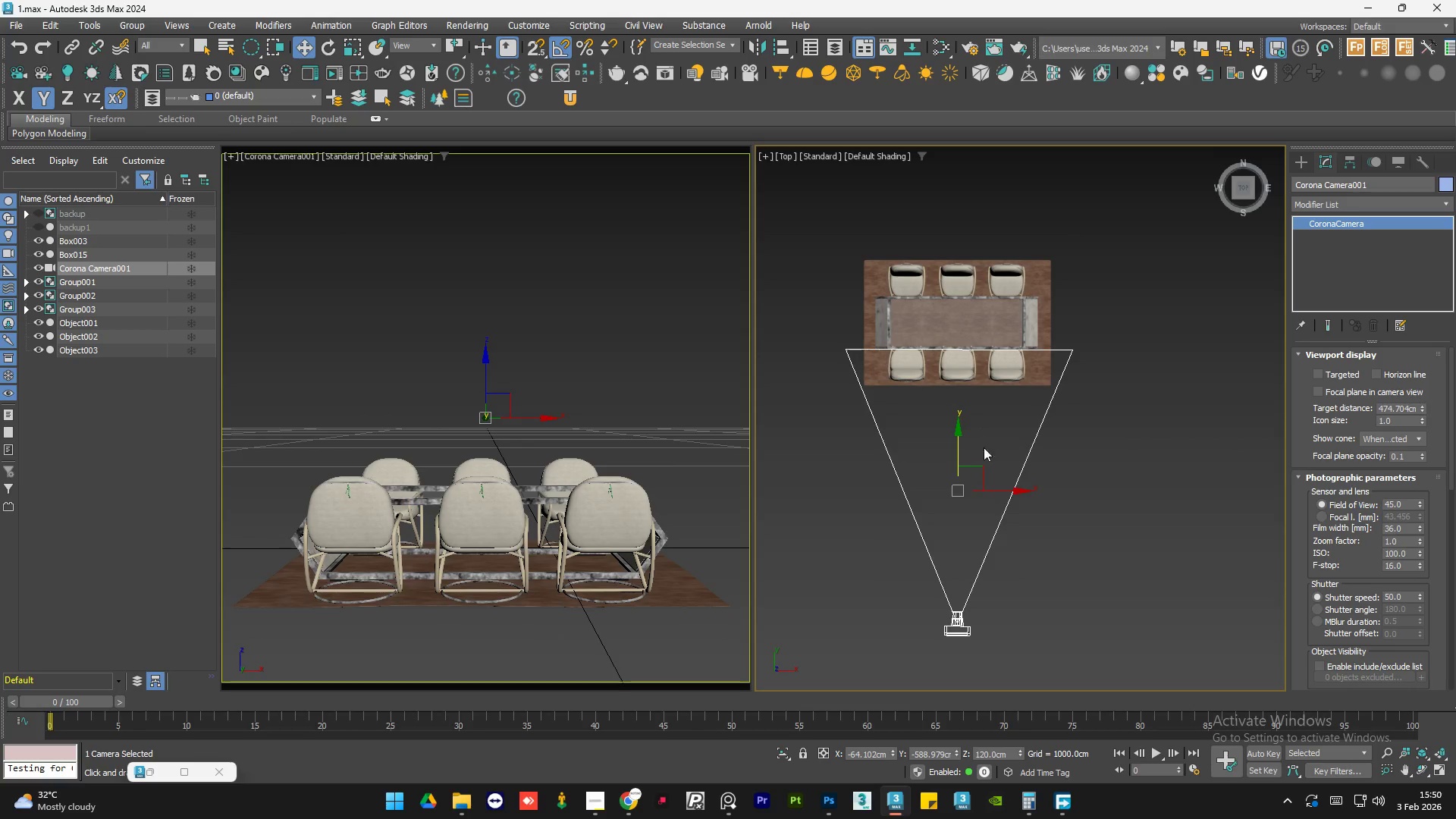 
hold_key(key=AltLeft, duration=1.5)
 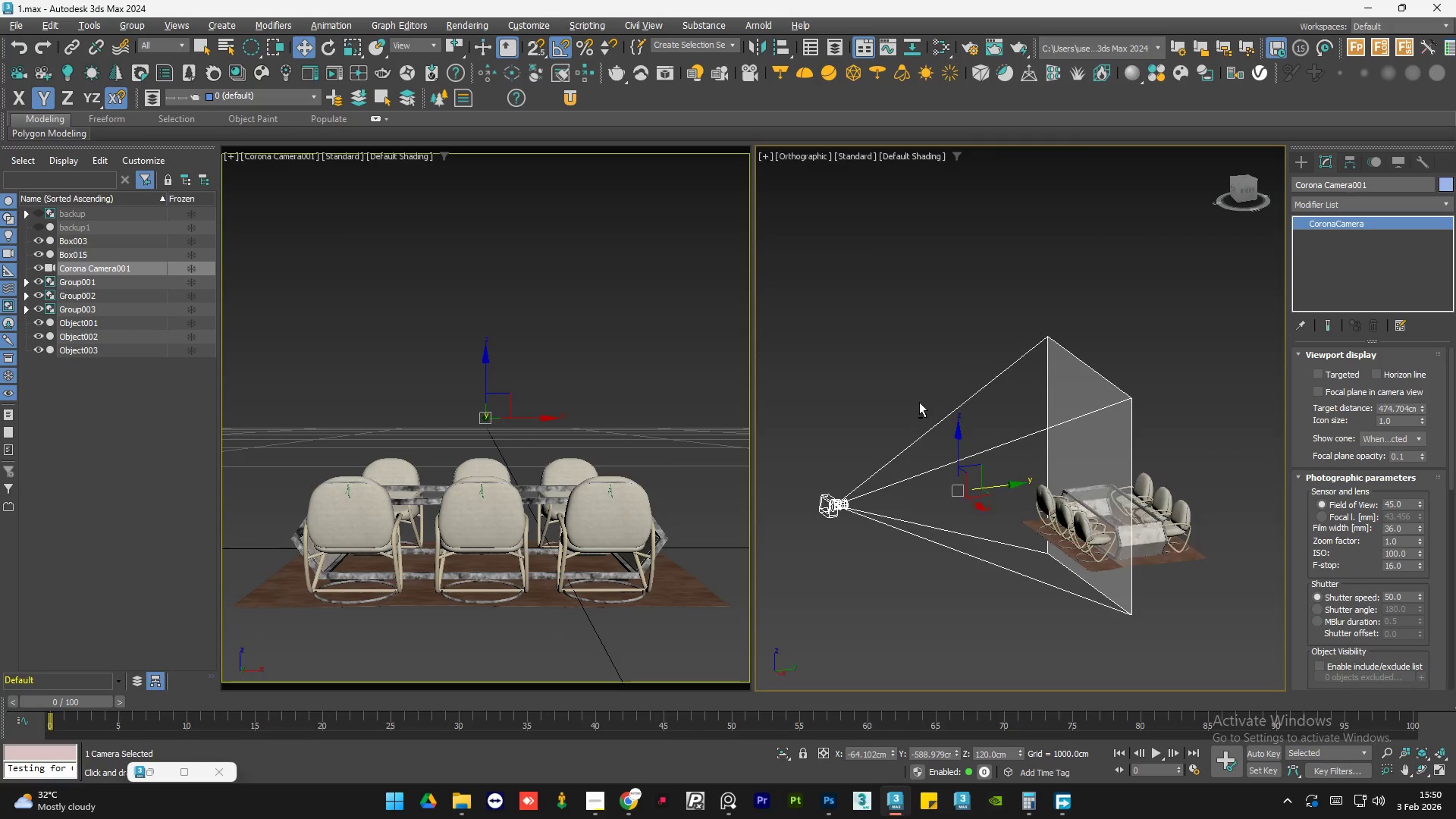 
hold_key(key=AltLeft, duration=0.97)
 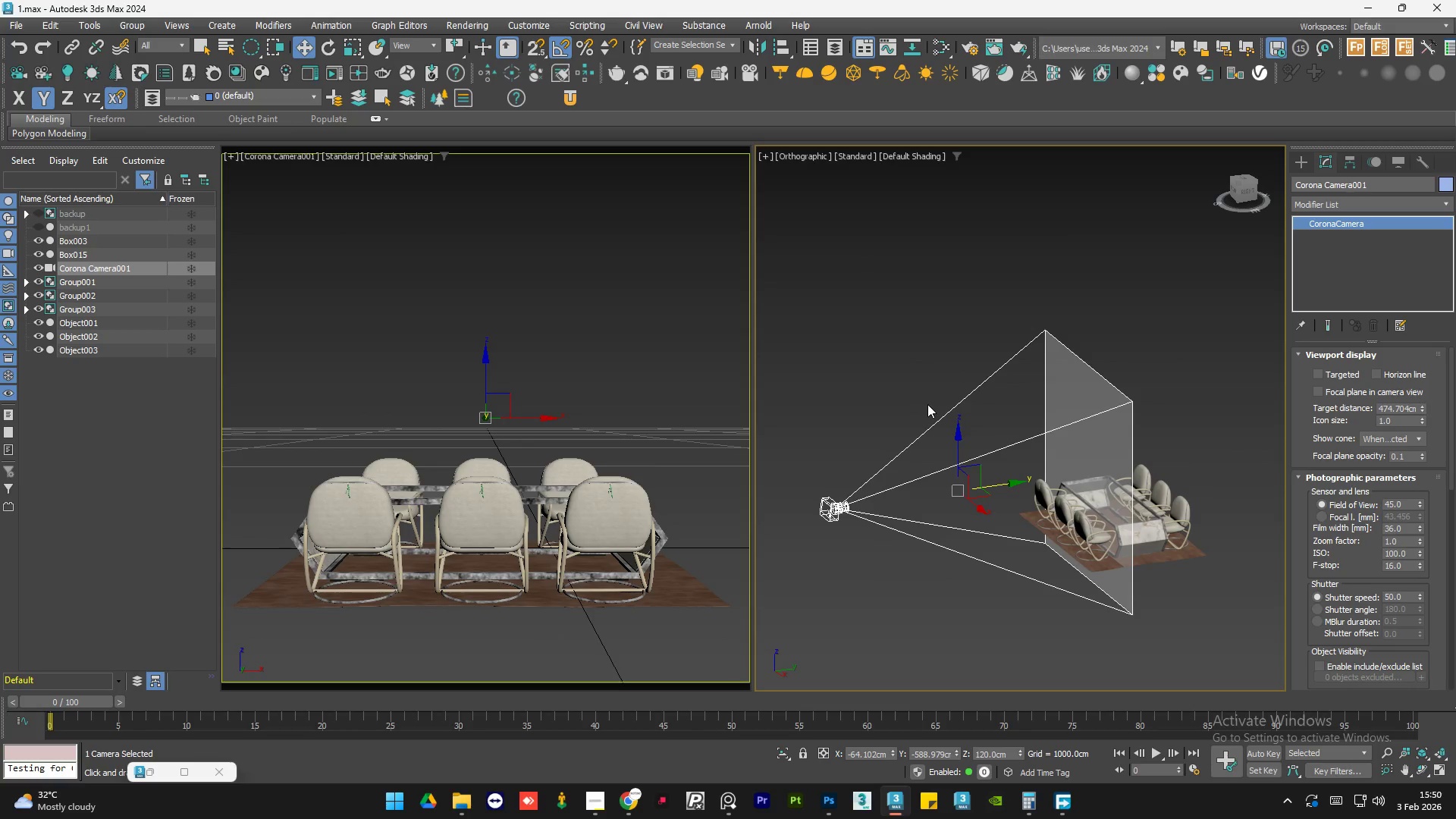 
hold_key(key=AltLeft, duration=0.89)
 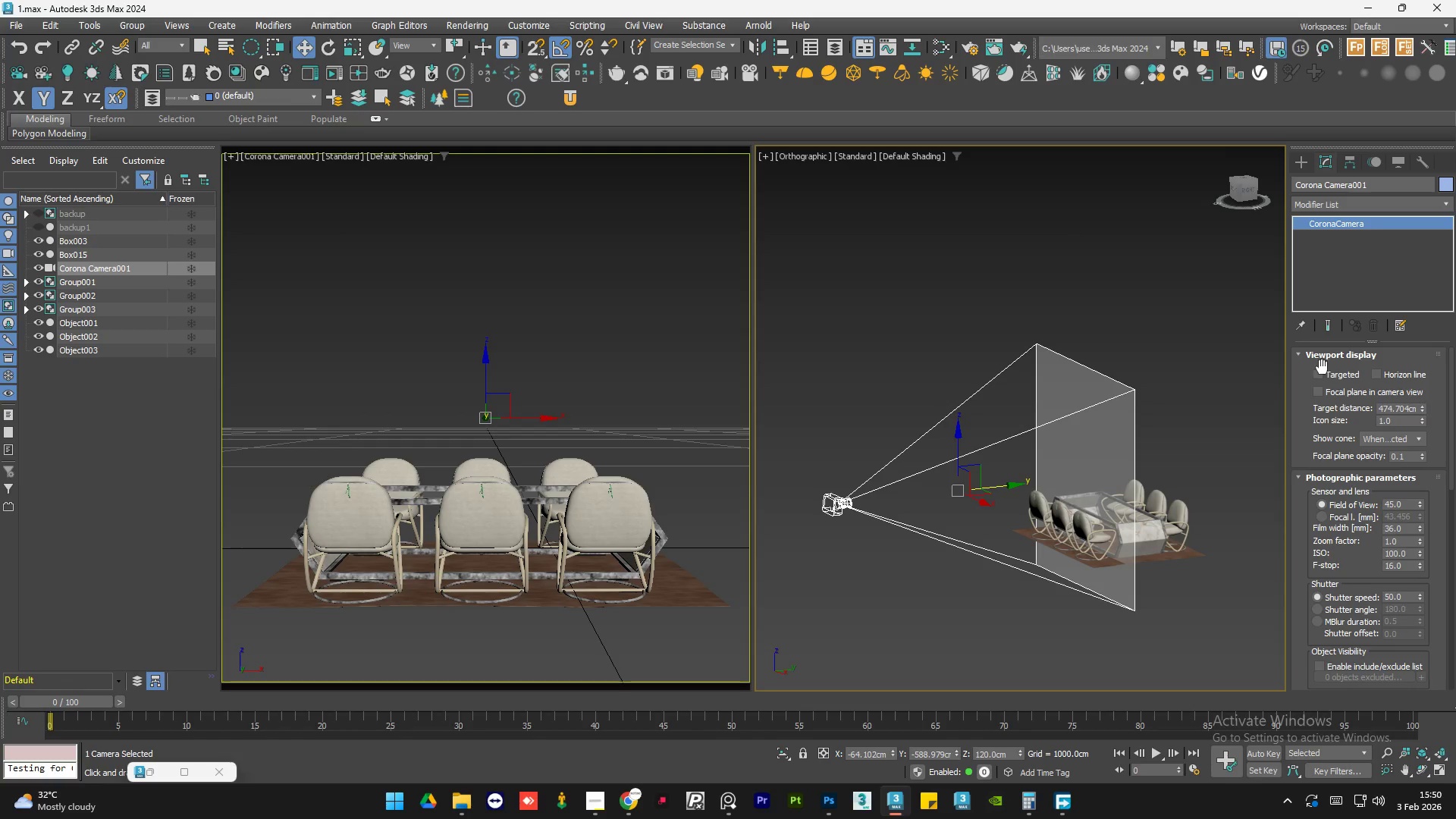 
left_click([1320, 372])
 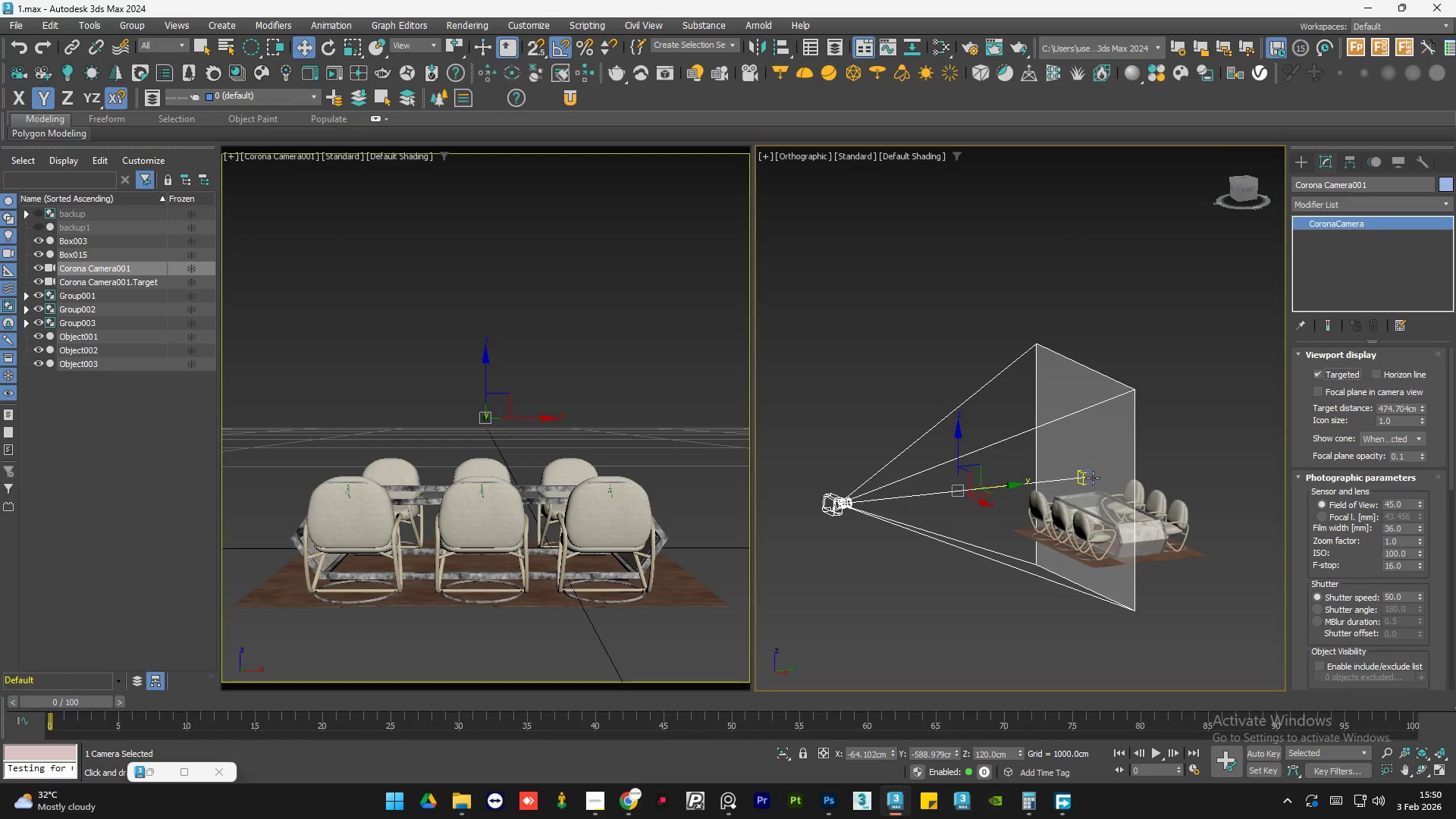 
left_click([1088, 474])
 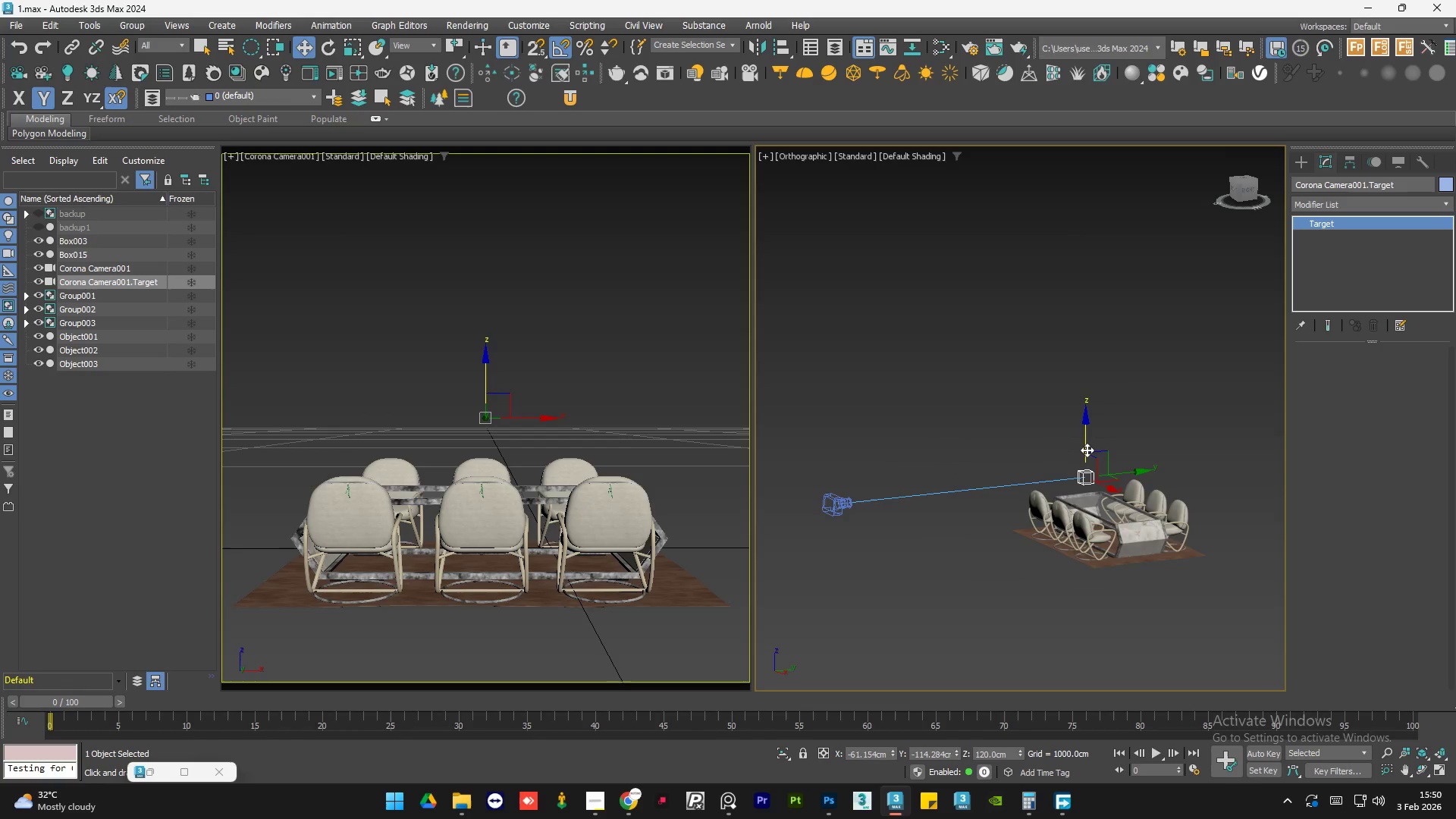 
left_click_drag(start_coordinate=[1087, 449], to_coordinate=[1087, 469])
 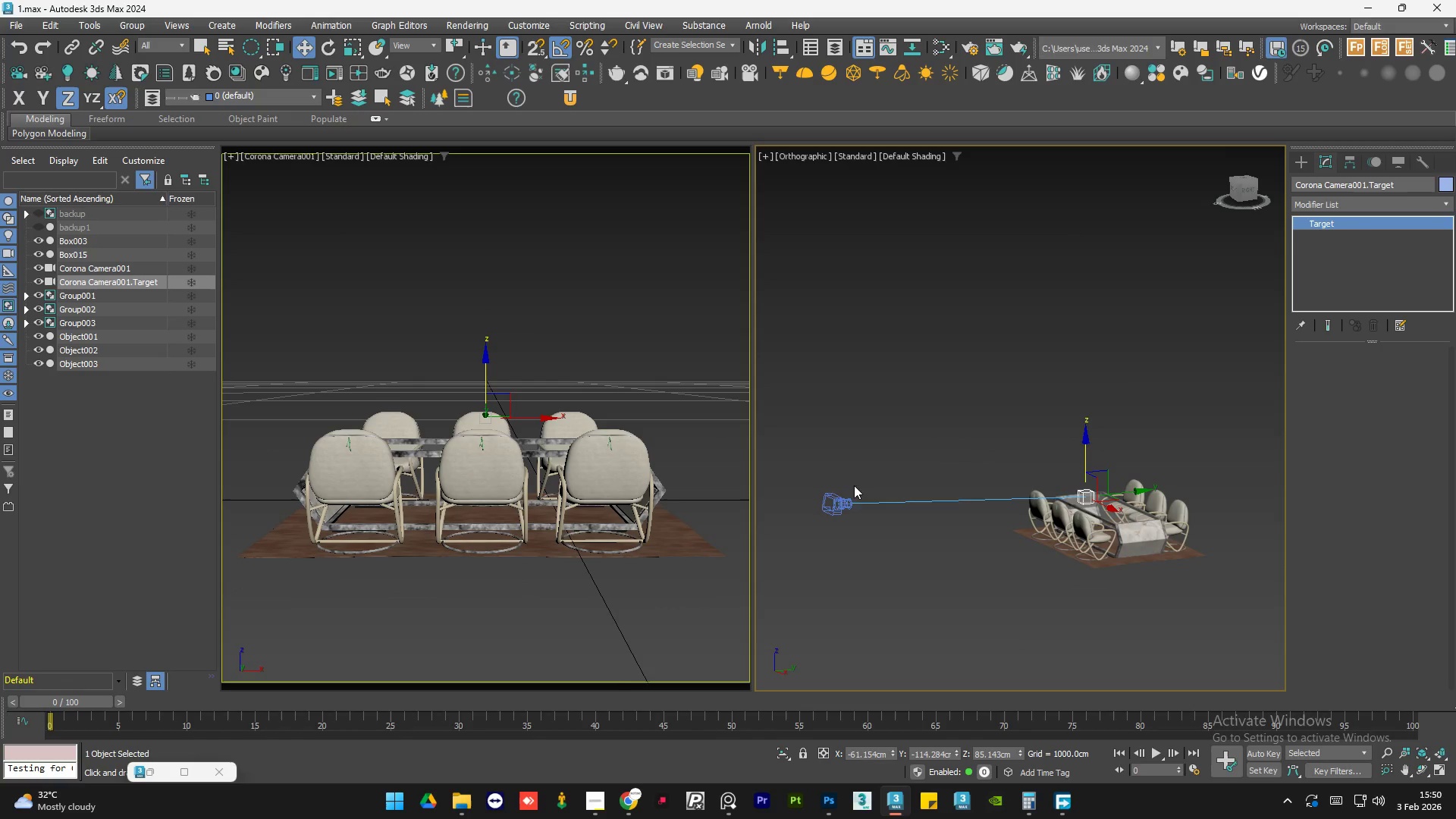 
left_click([824, 511])
 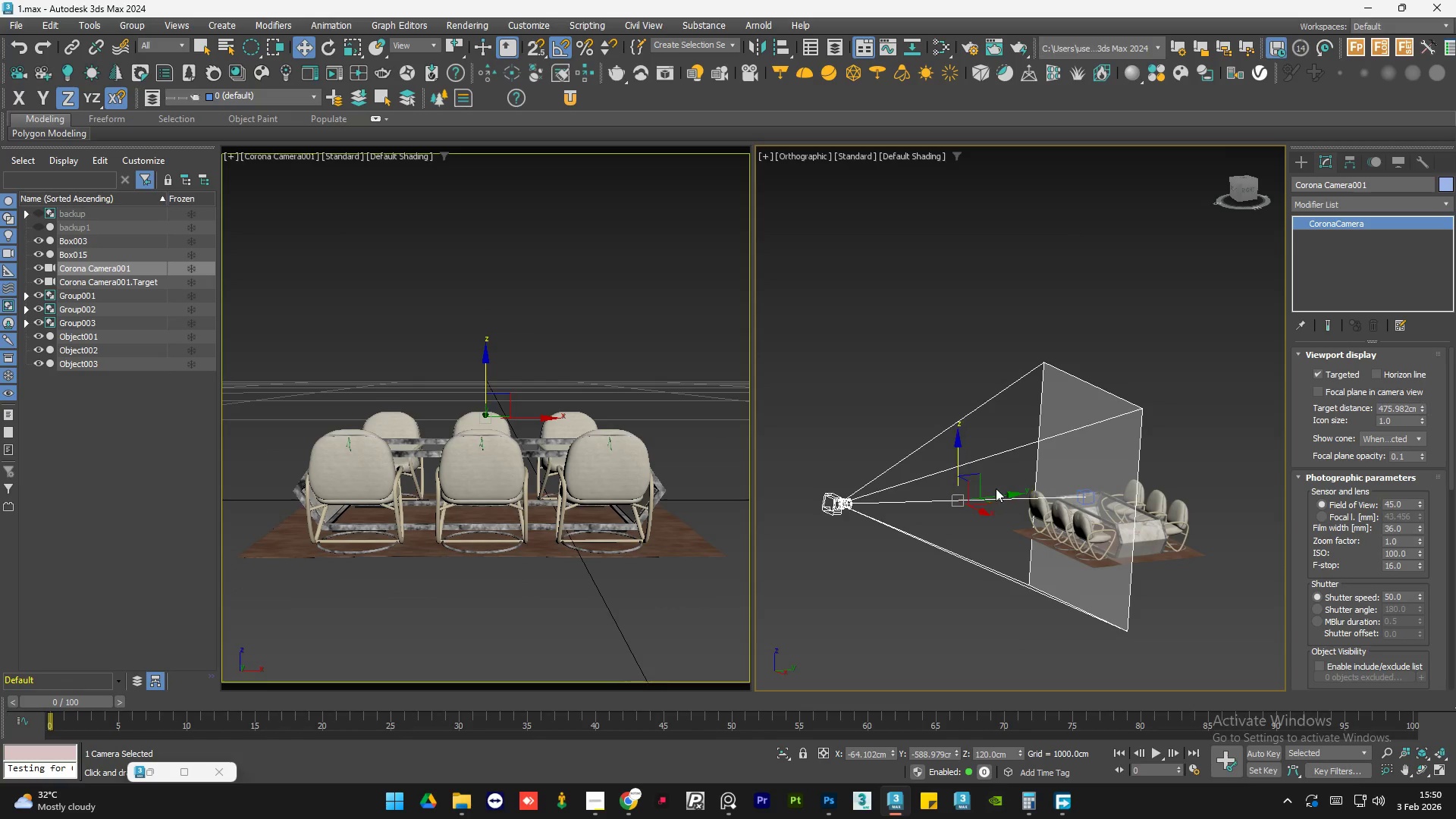 
left_click_drag(start_coordinate=[998, 491], to_coordinate=[1003, 493])
 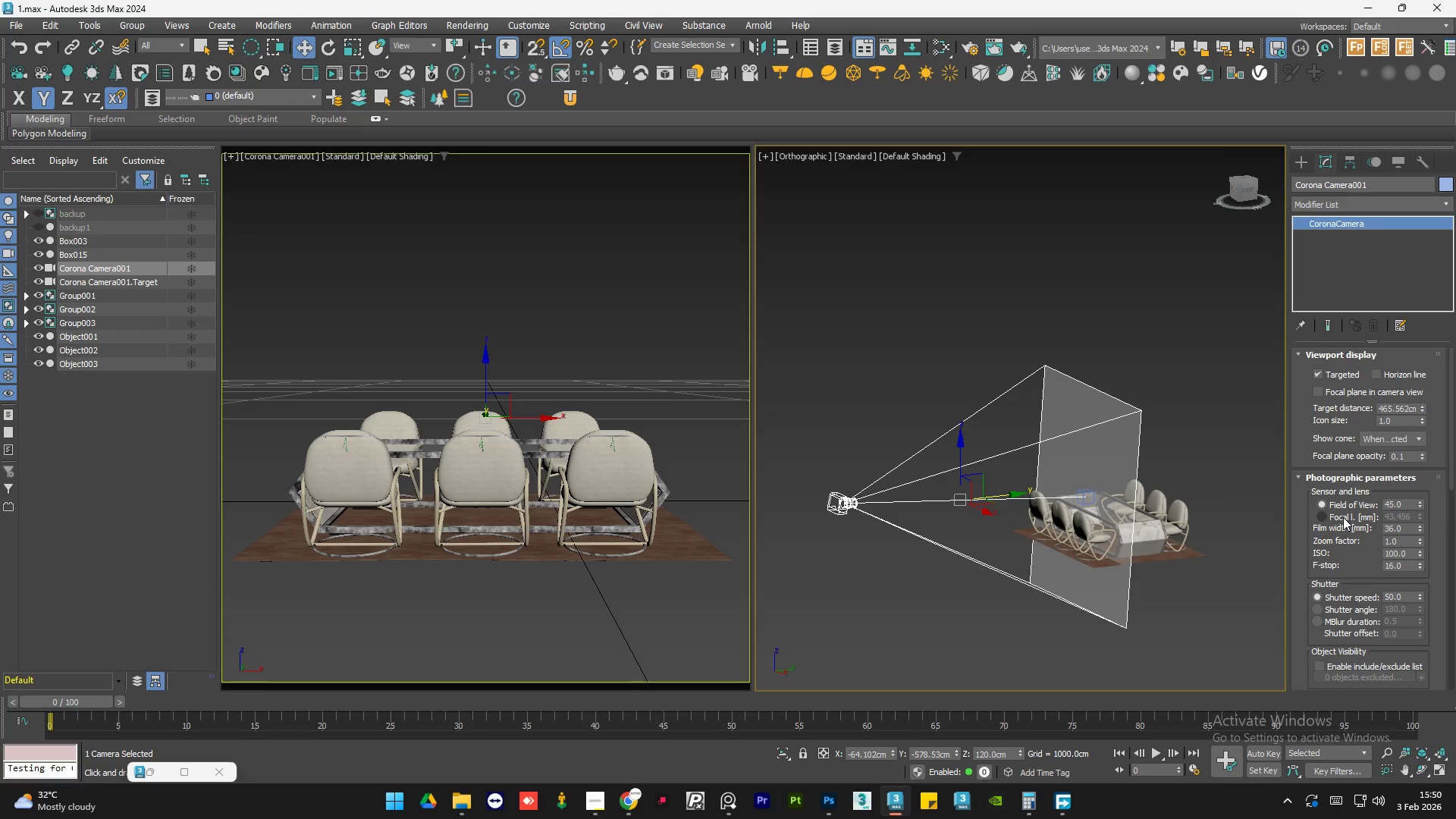 
left_click([1342, 517])
 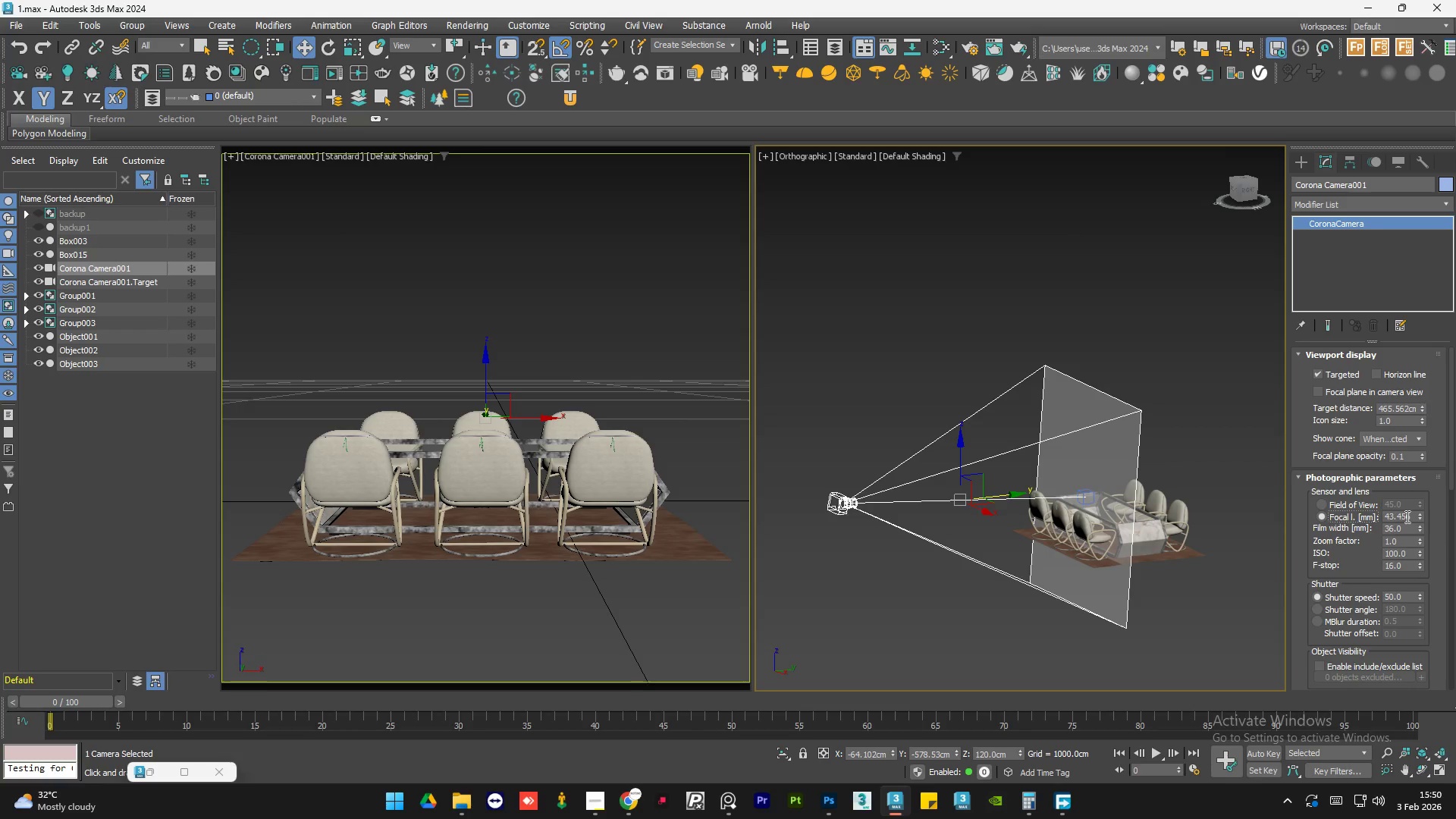 
double_click([1406, 516])
 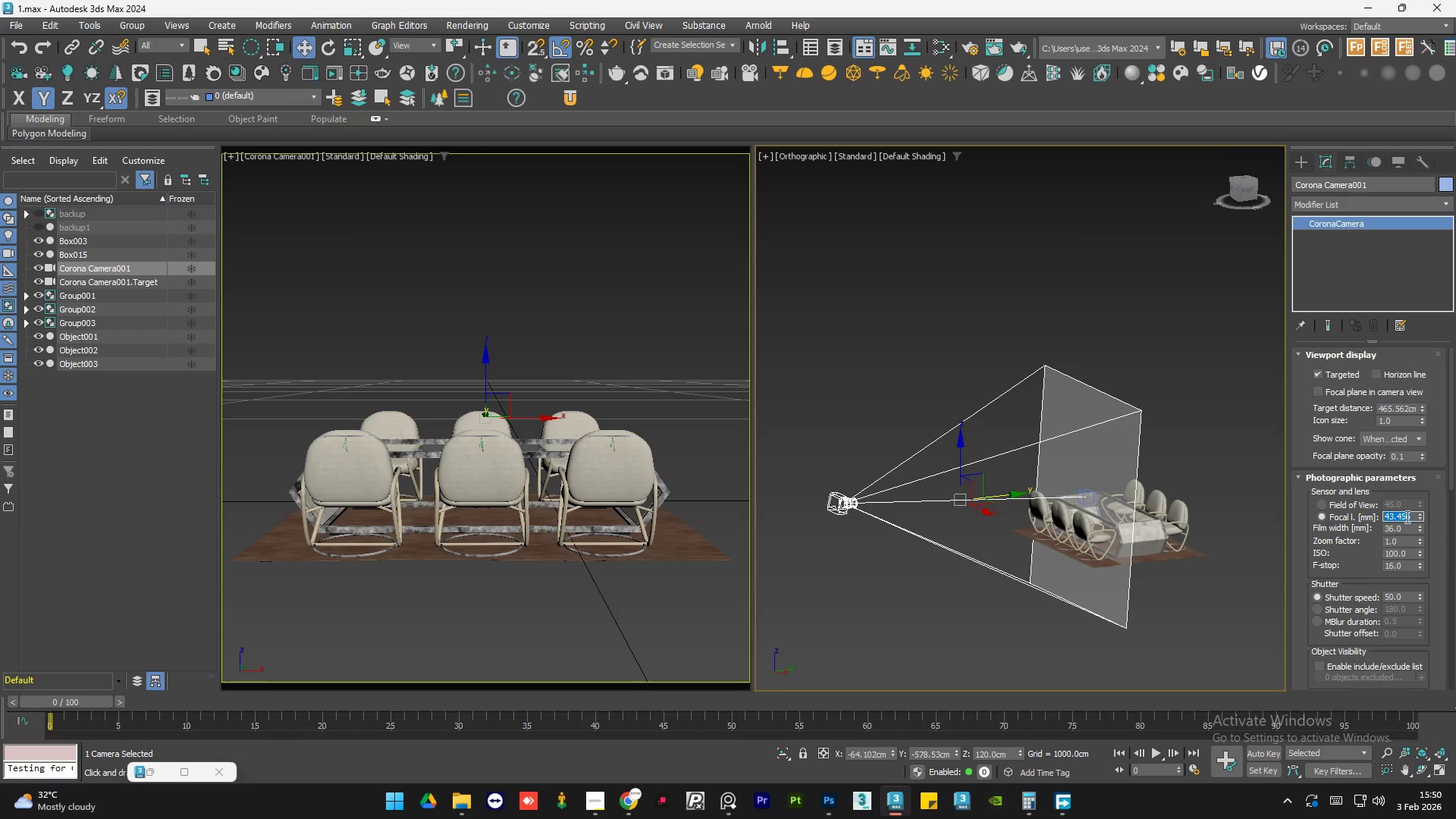 
key(Numpad3)
 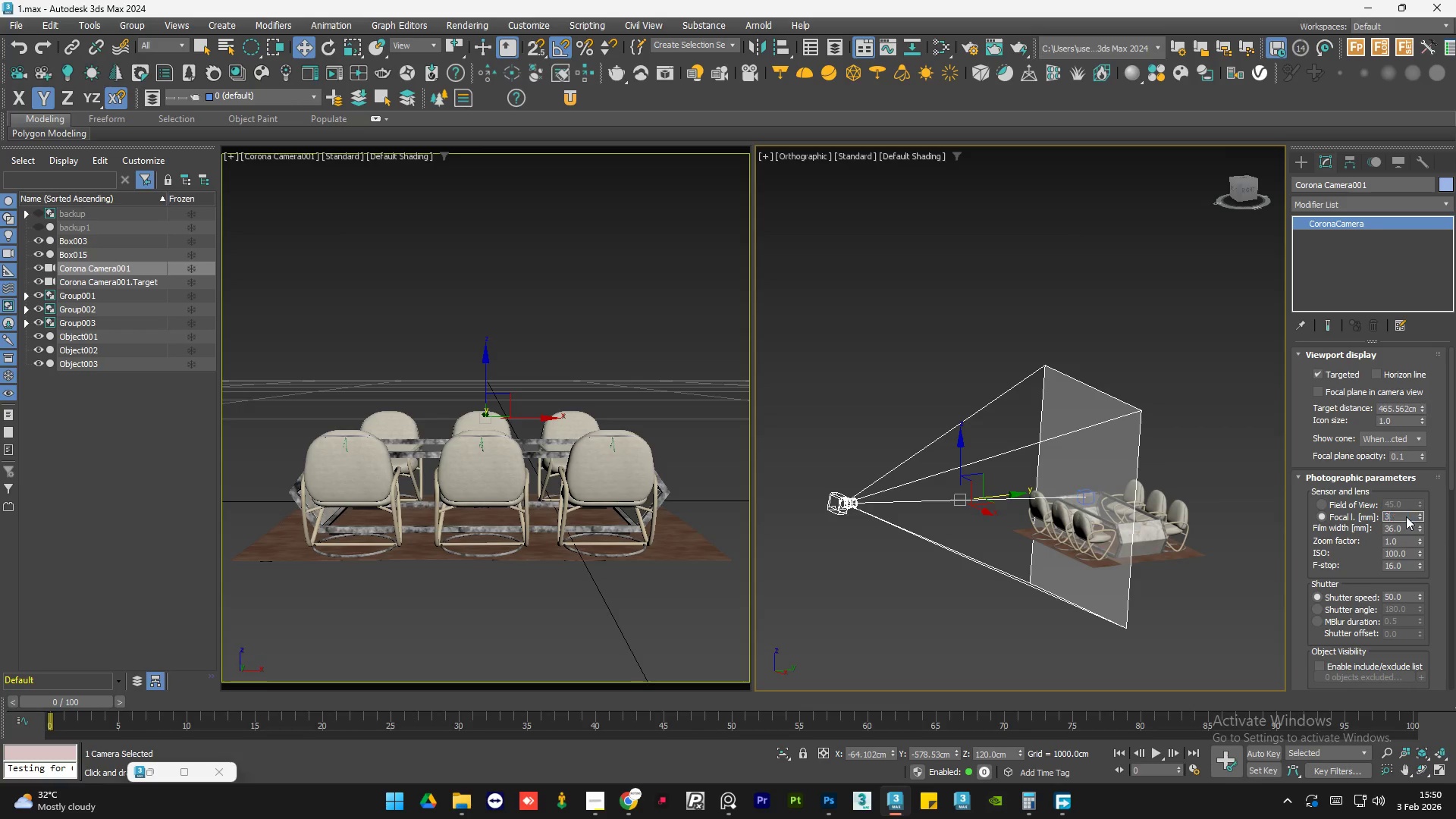 
key(Numpad5)
 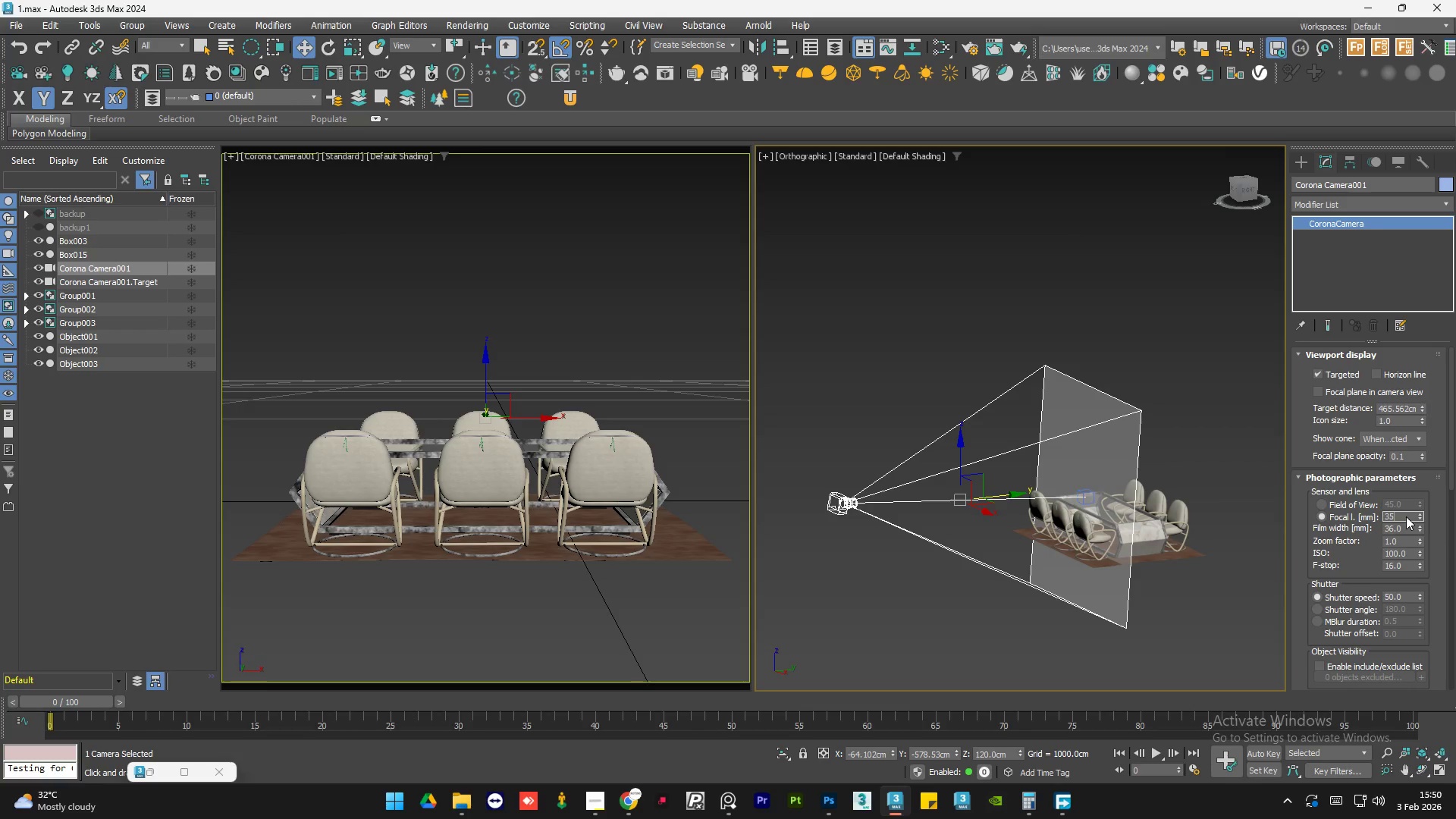 
key(NumpadEnter)
 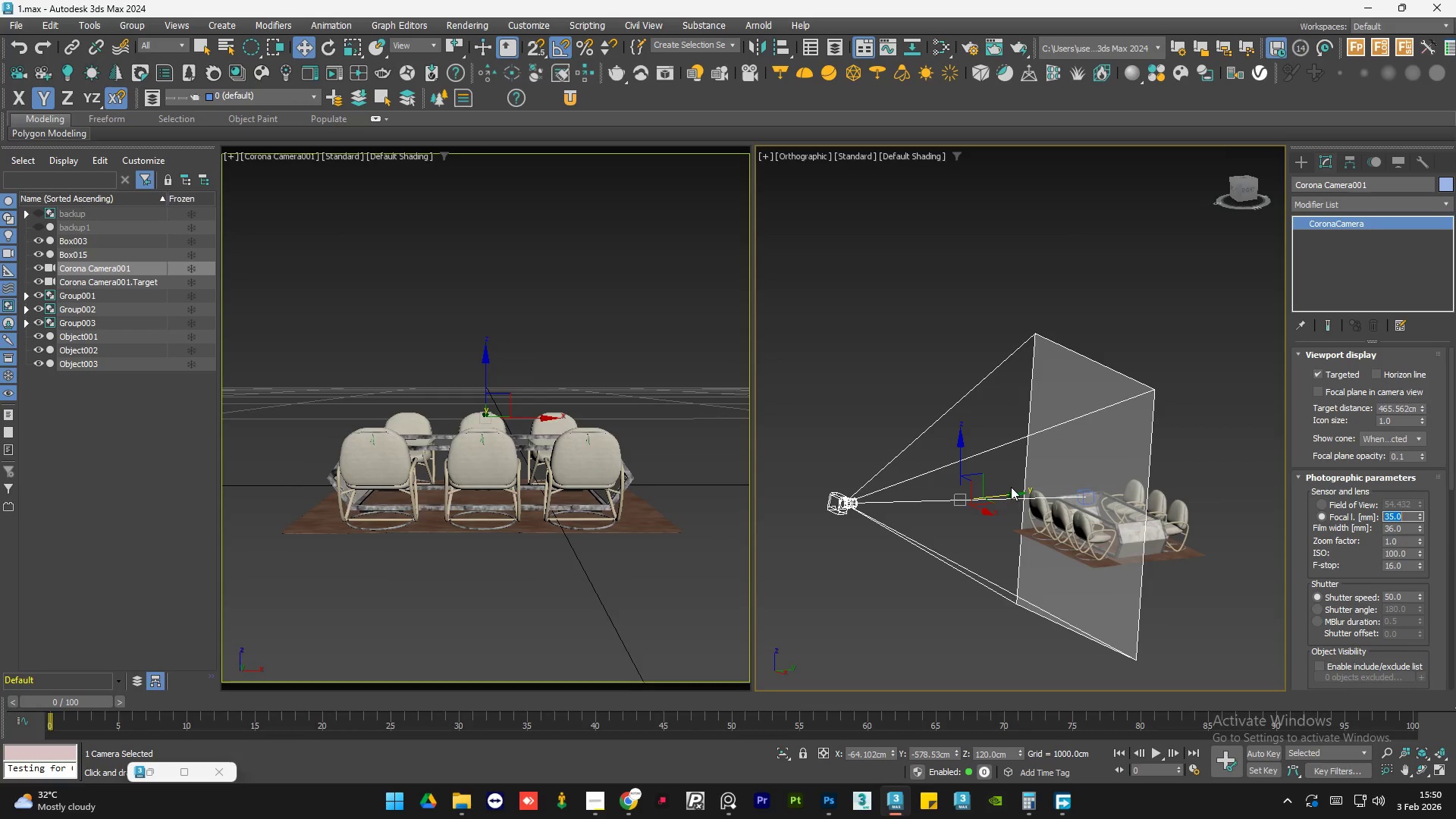 
left_click_drag(start_coordinate=[1009, 493], to_coordinate=[1051, 494])
 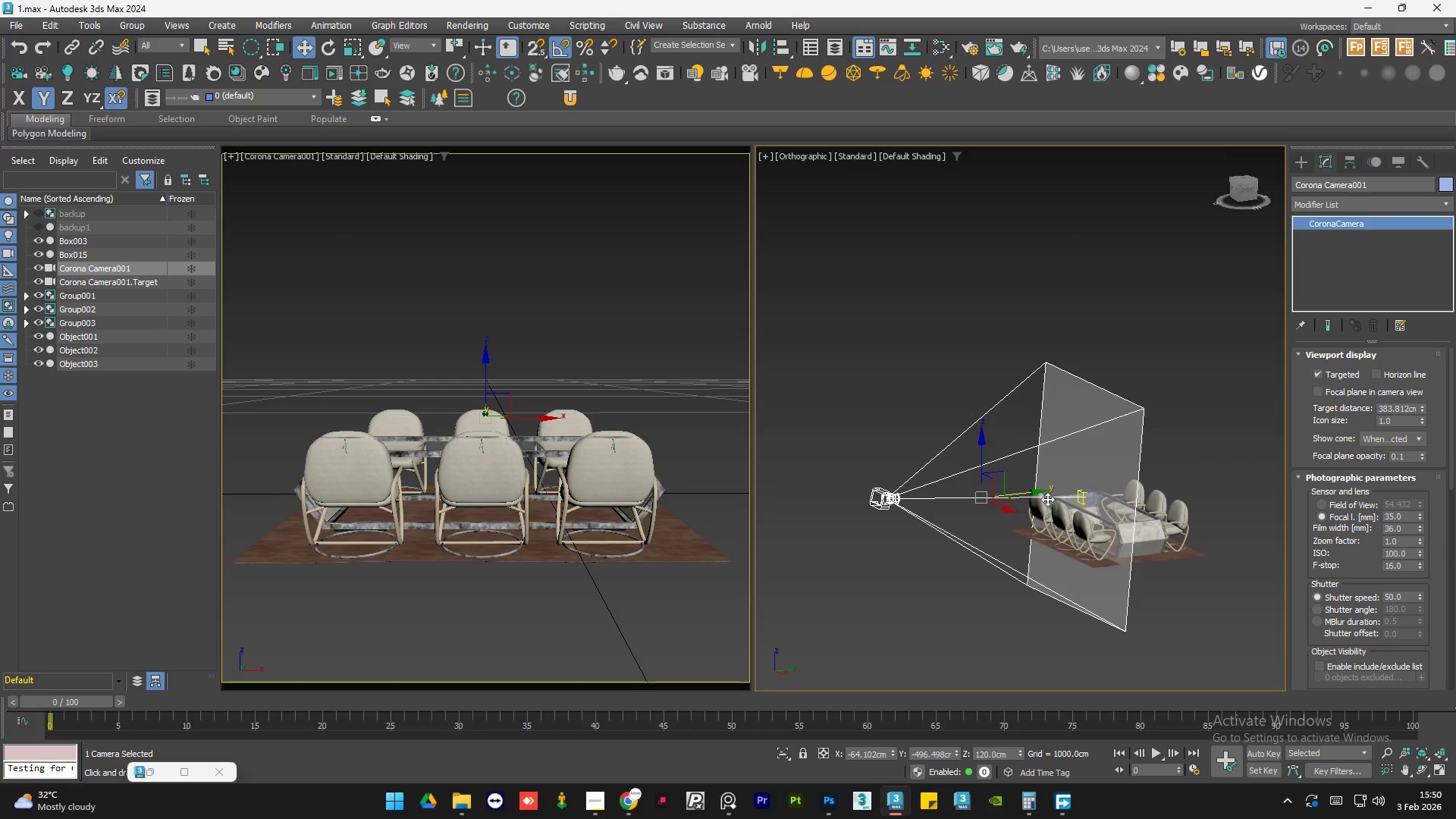 
hold_key(key=AltLeft, duration=0.97)
 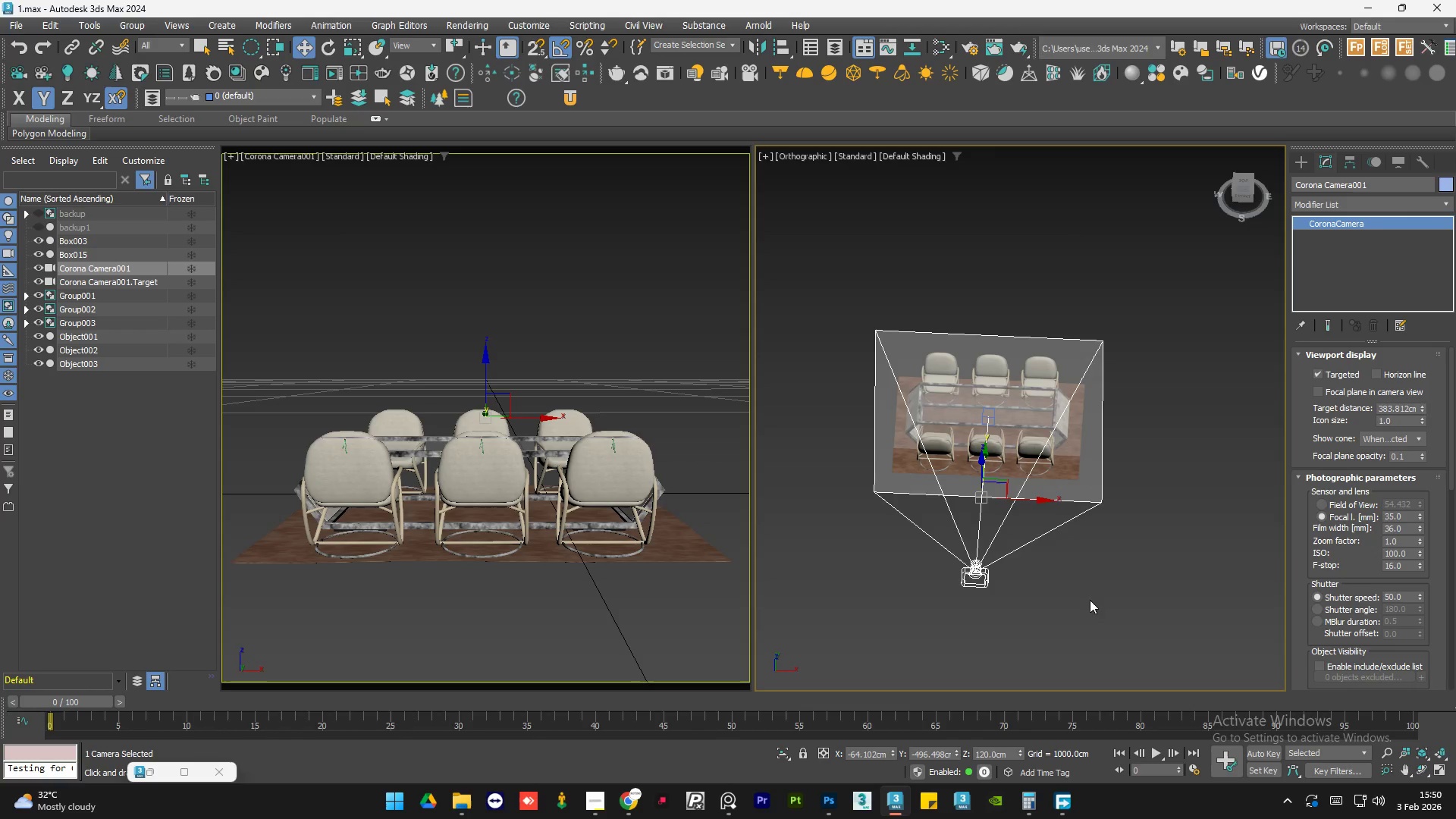 
hold_key(key=AltLeft, duration=0.62)
scroll: coordinate [1089, 599], scroll_direction: up, amount: 1.0
 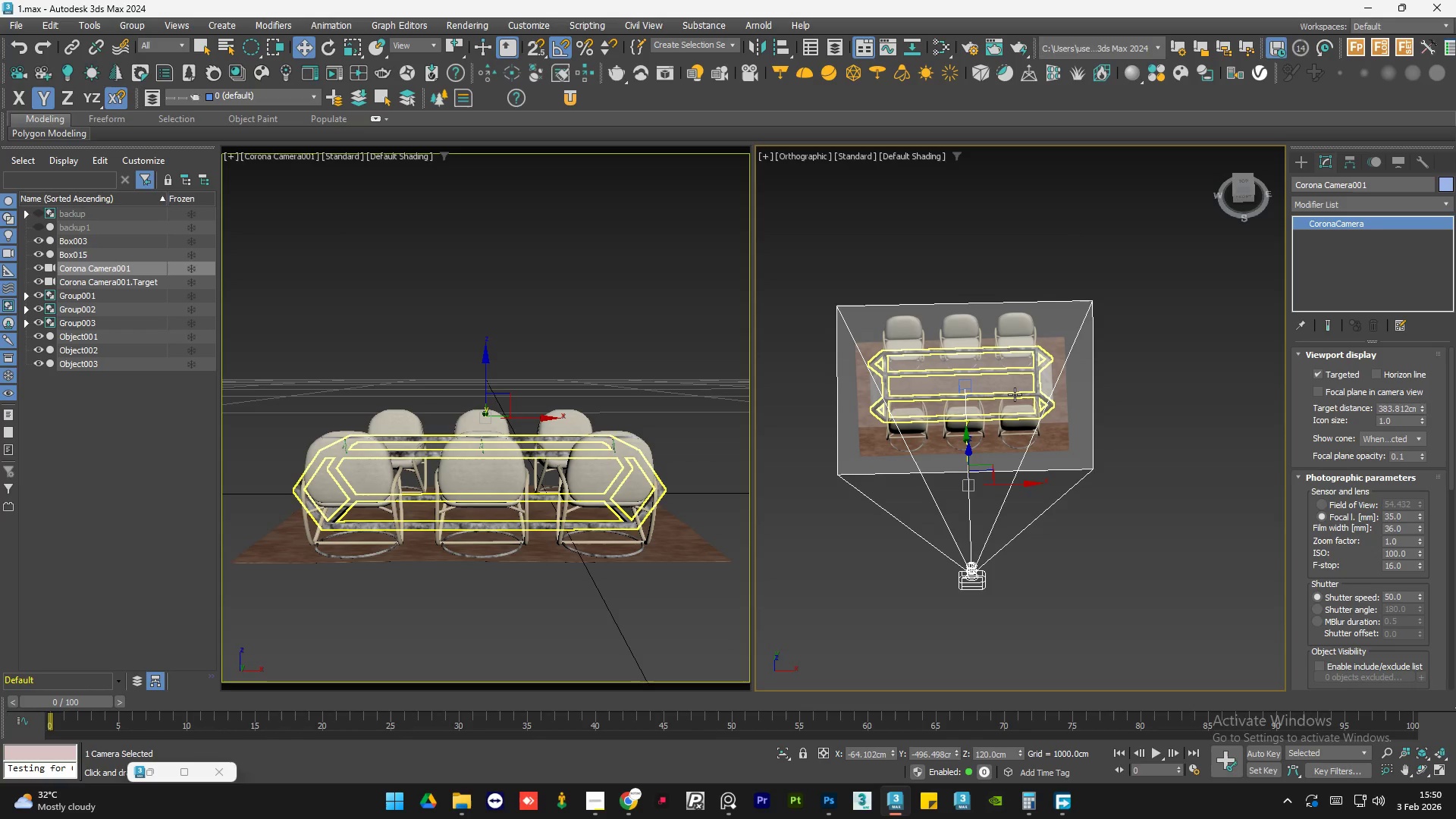 
scroll: coordinate [973, 361], scroll_direction: down, amount: 1.0
 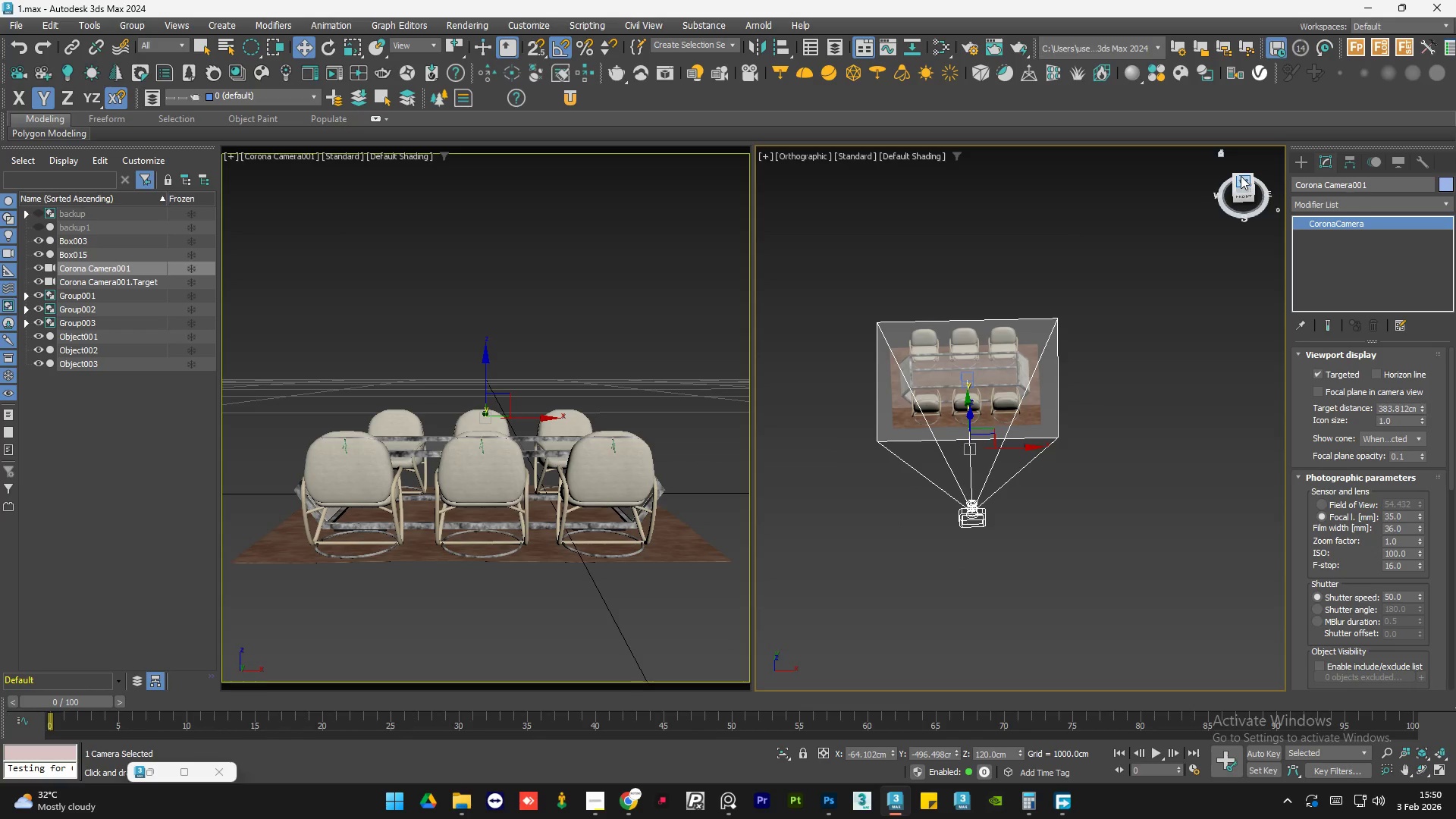 
left_click([1240, 180])
 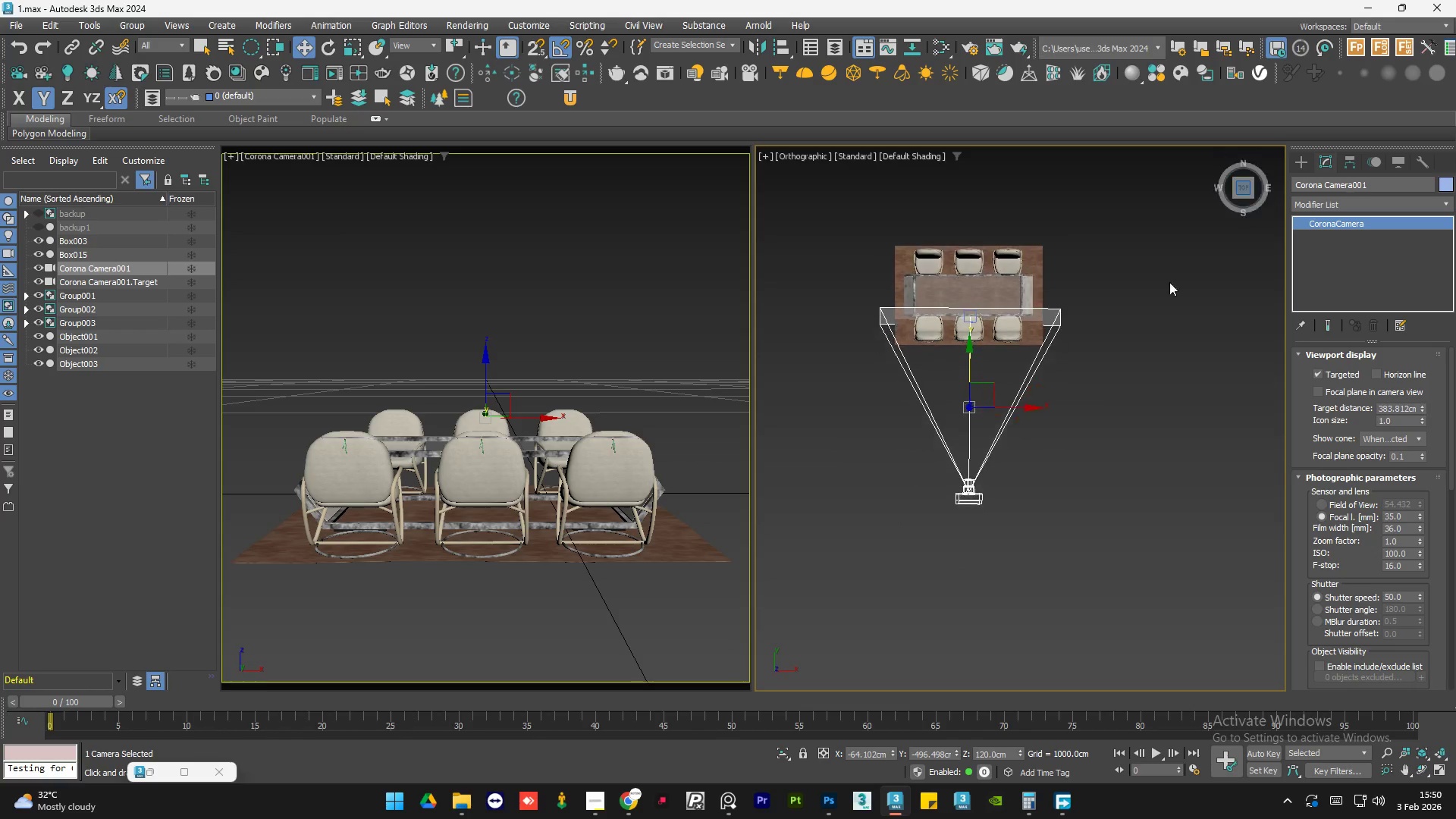 
left_click([1130, 391])
 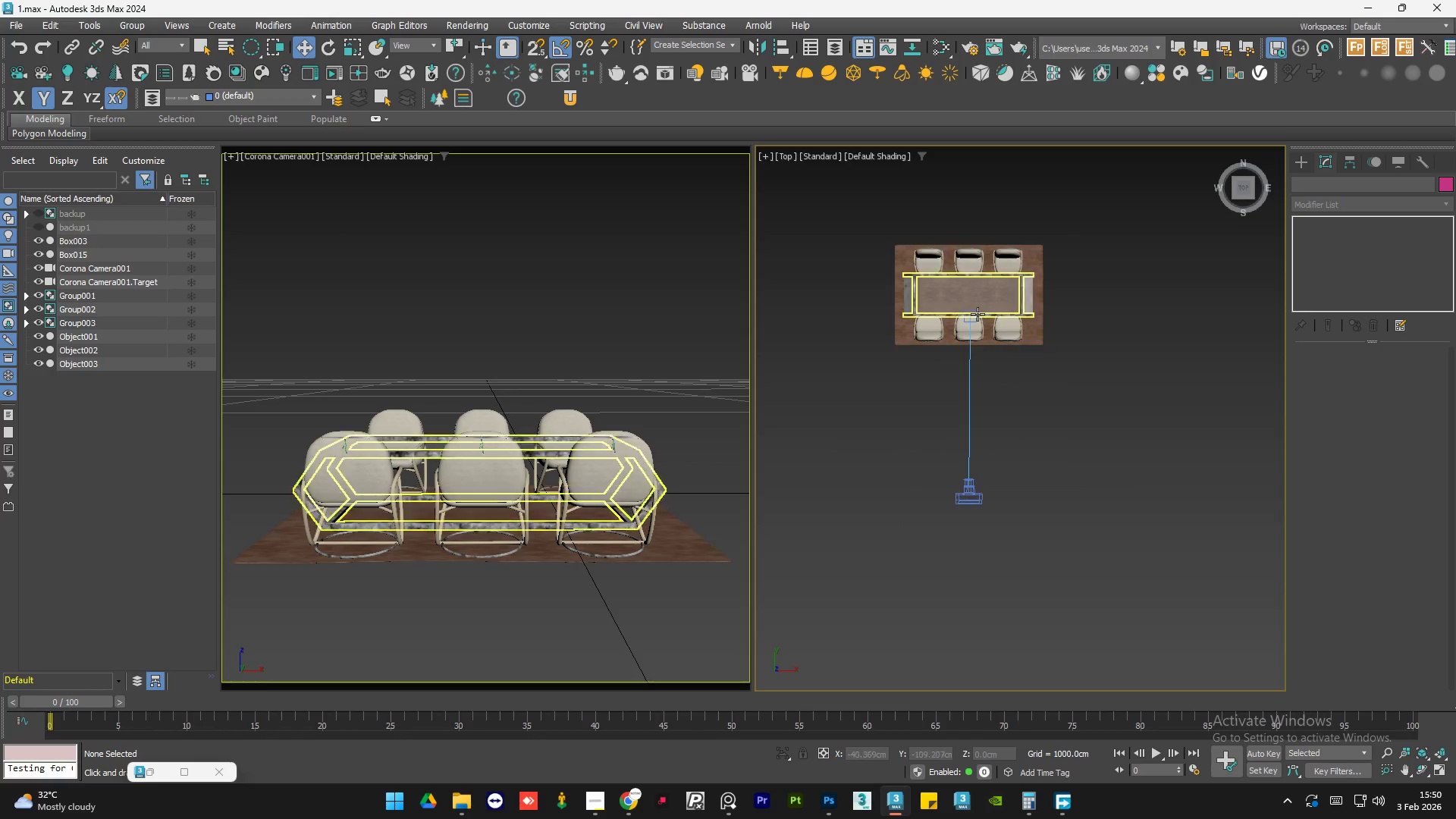 
scroll: coordinate [976, 313], scroll_direction: up, amount: 1.0
 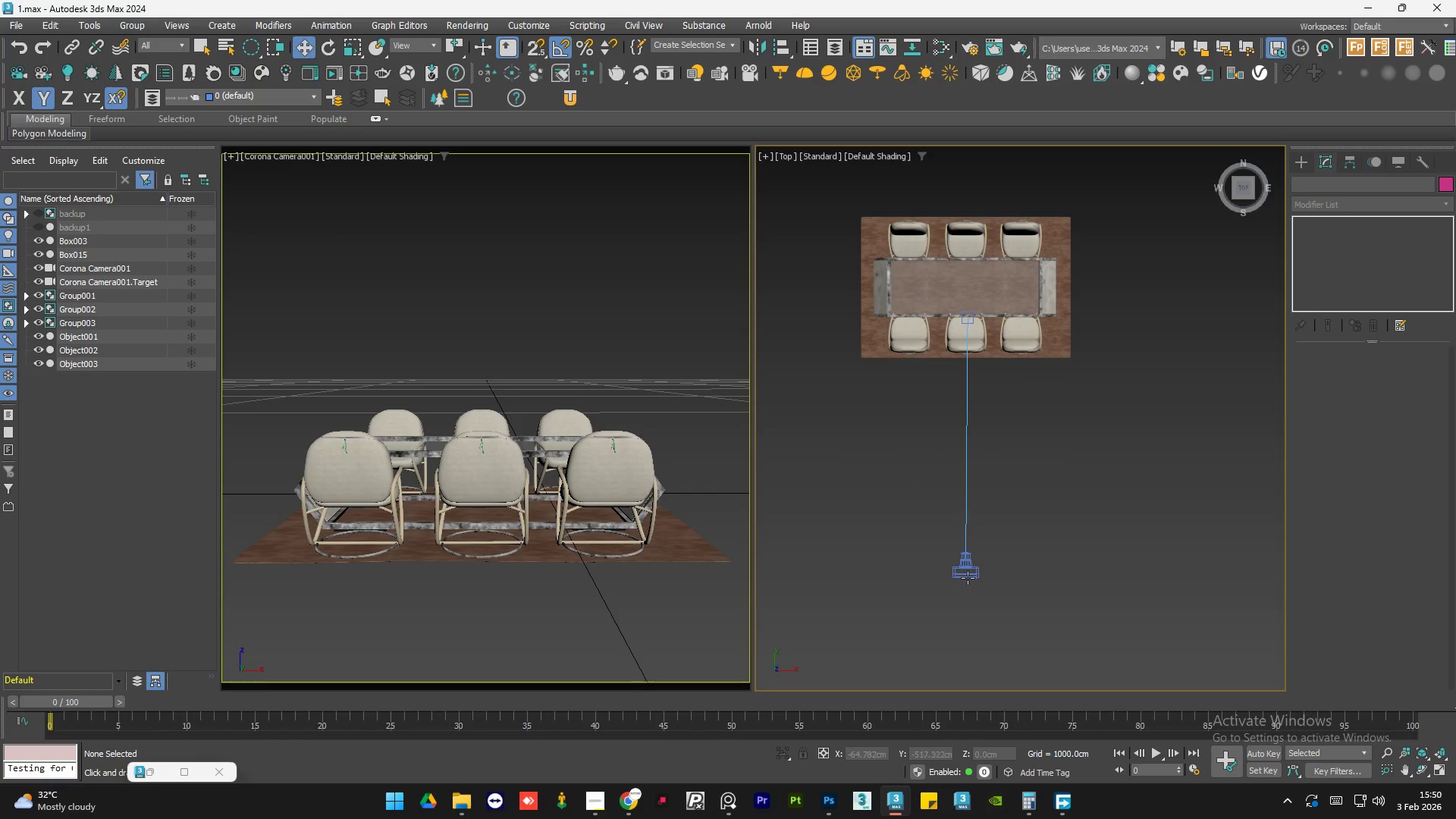 
left_click([968, 574])
 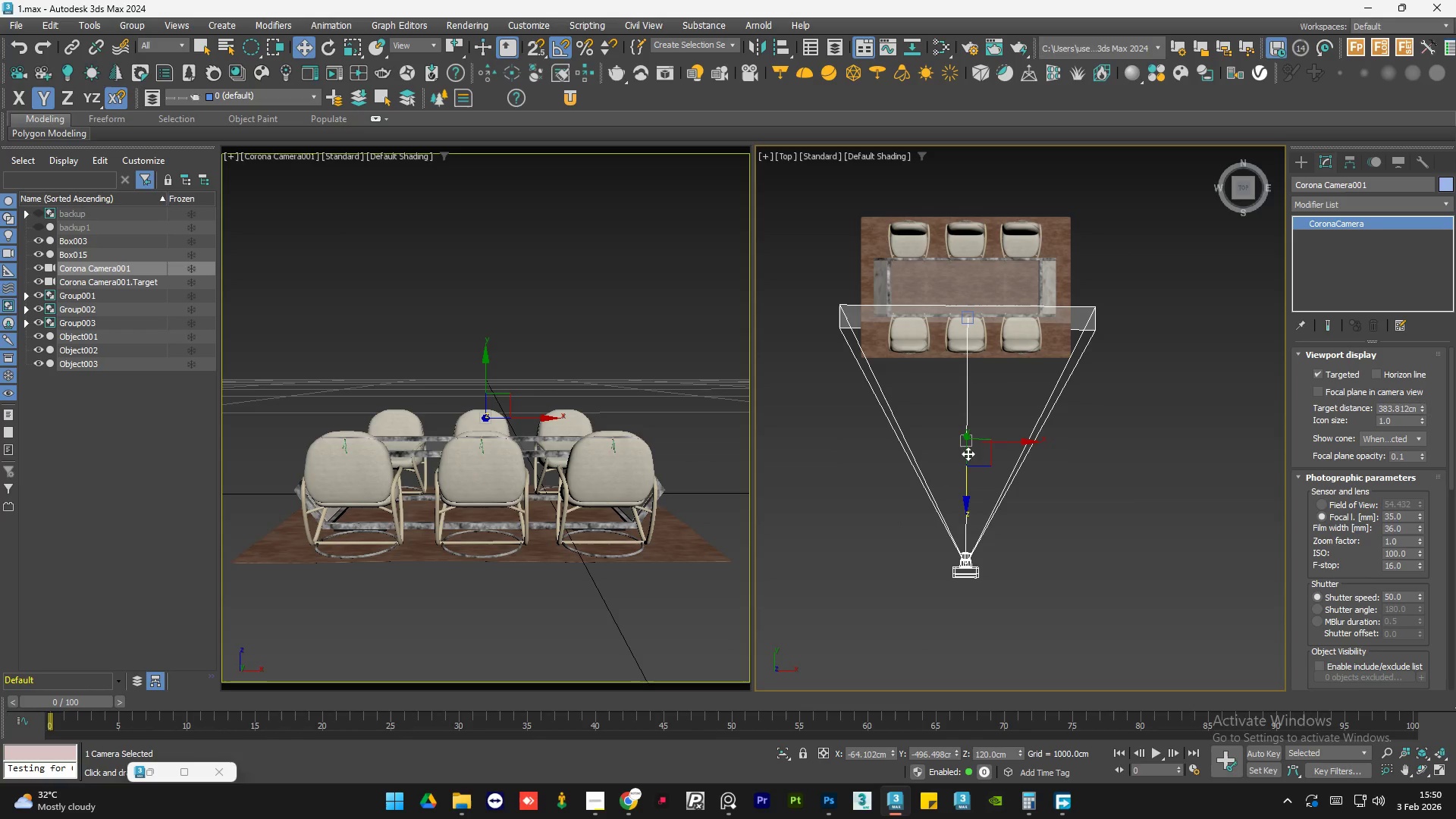 
left_click_drag(start_coordinate=[967, 470], to_coordinate=[965, 482])
 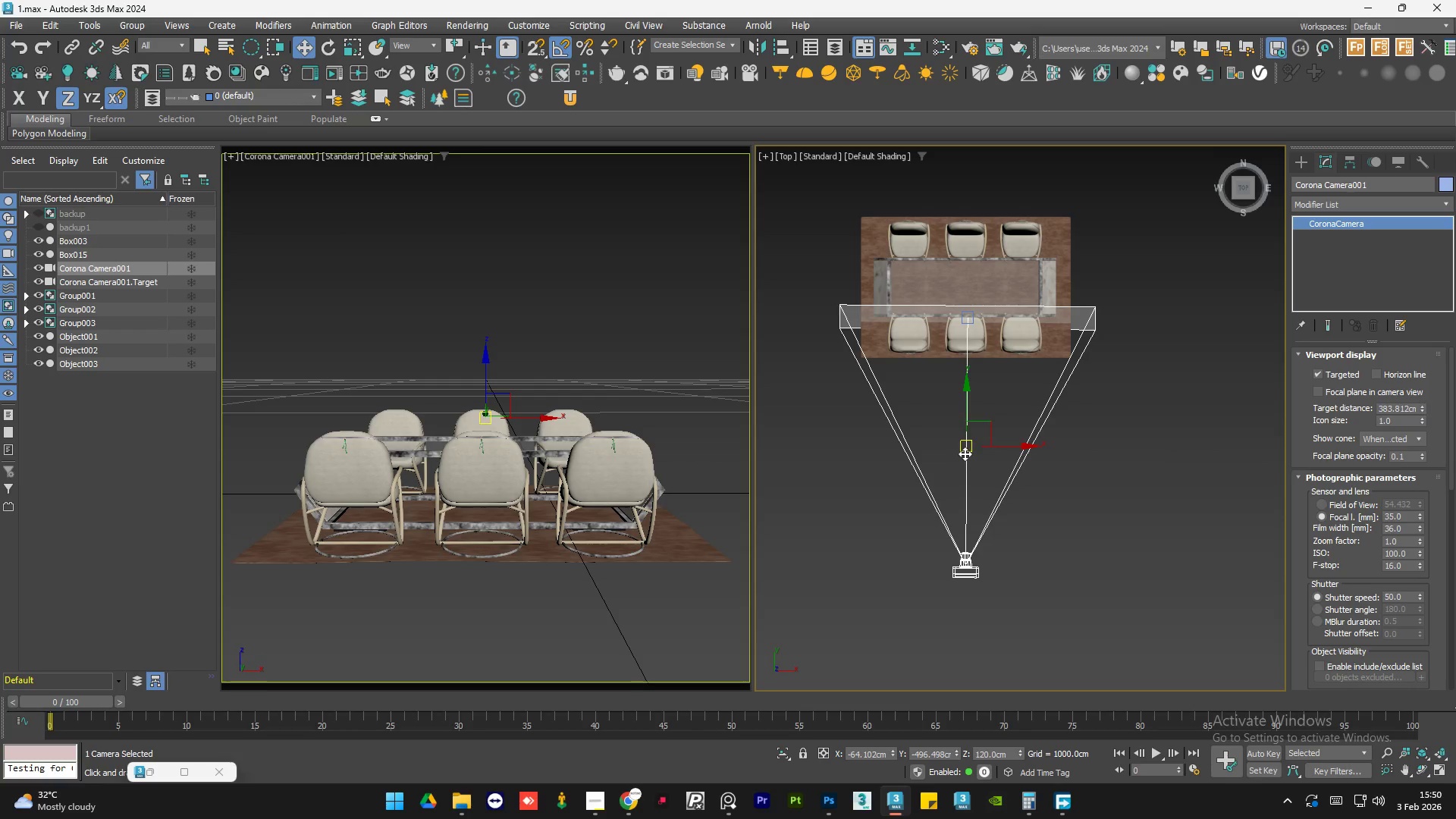 
left_click_drag(start_coordinate=[966, 408], to_coordinate=[968, 412])
 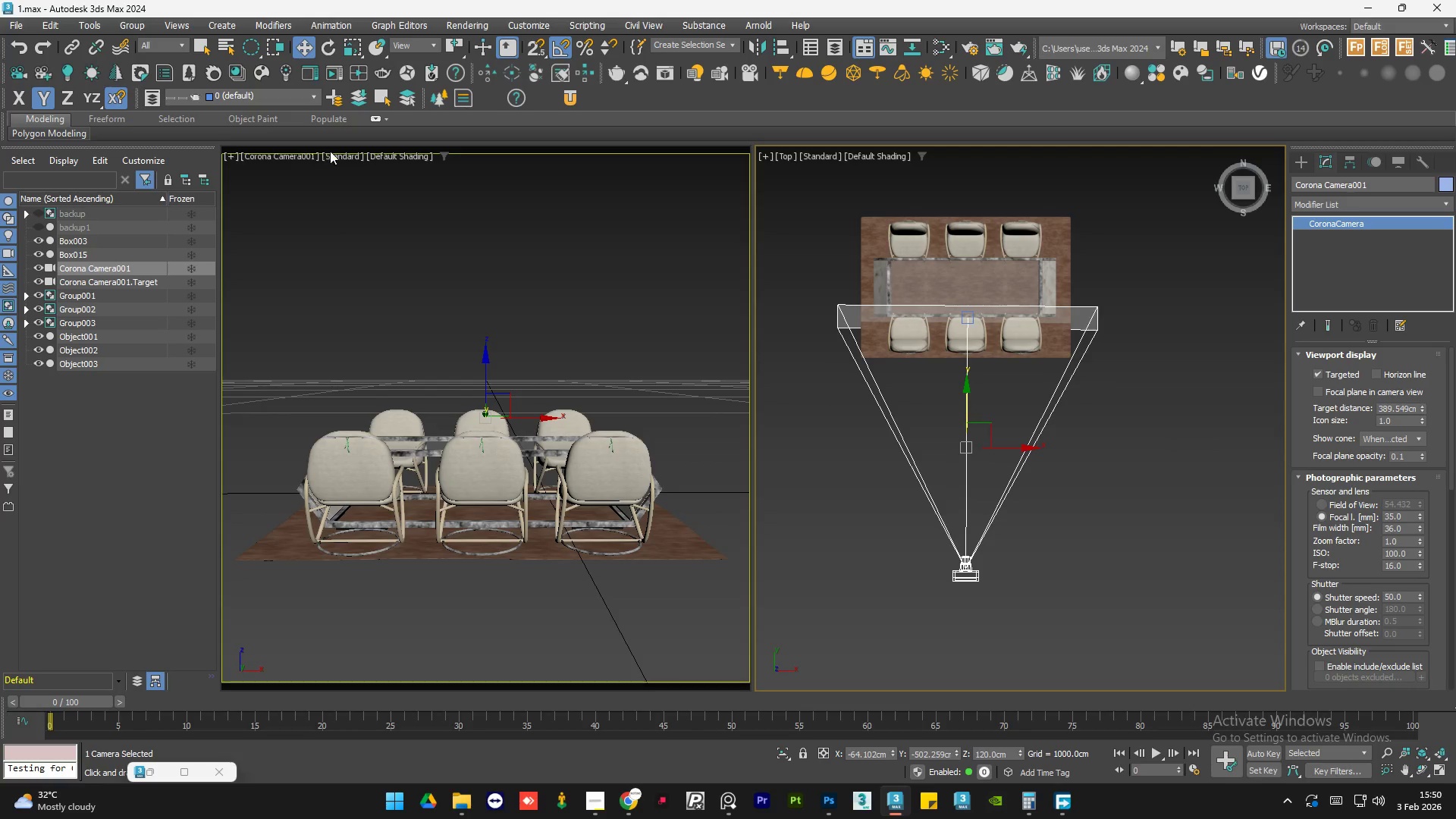 
left_click([333, 157])
 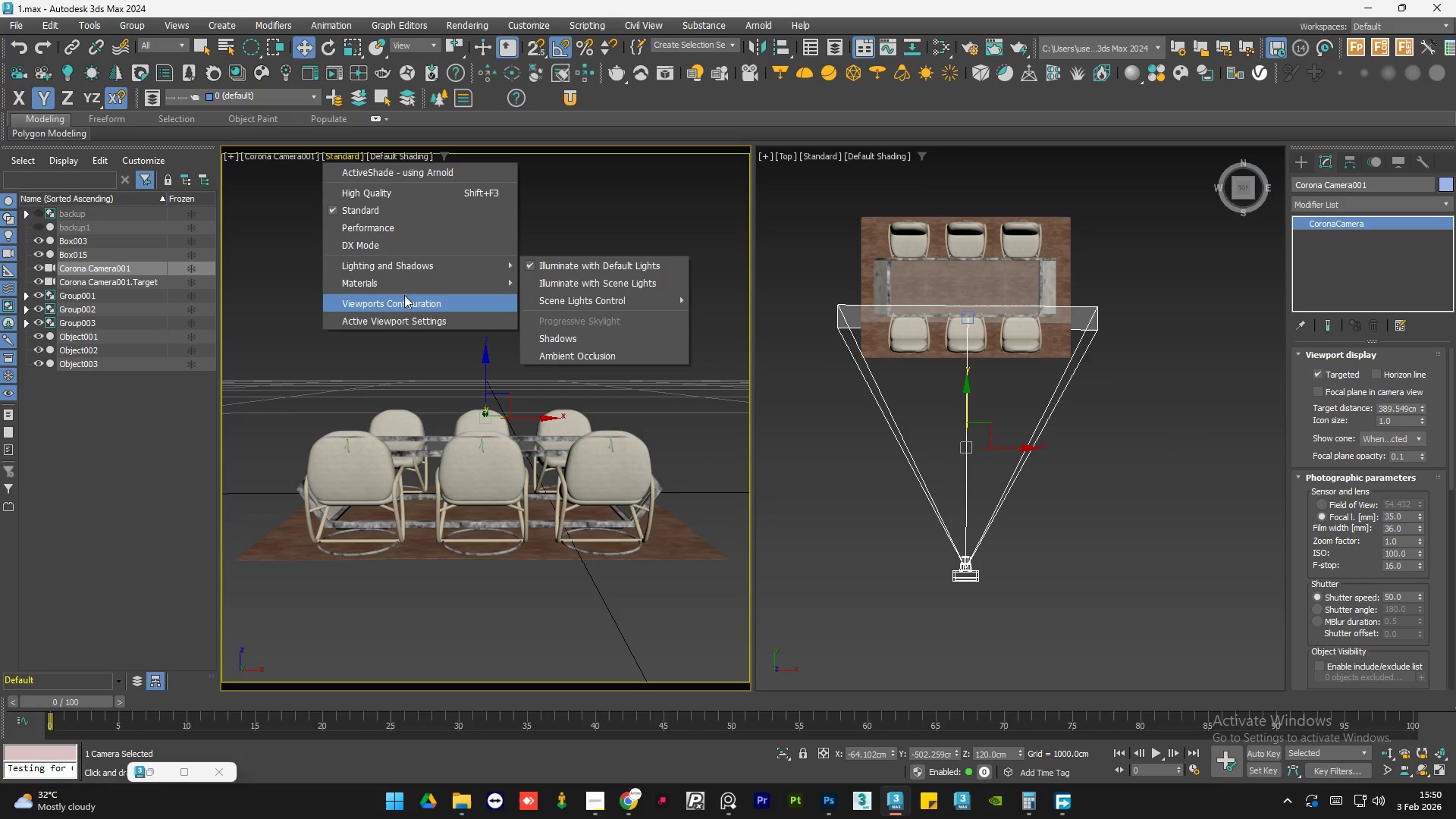 
left_click([406, 296])
 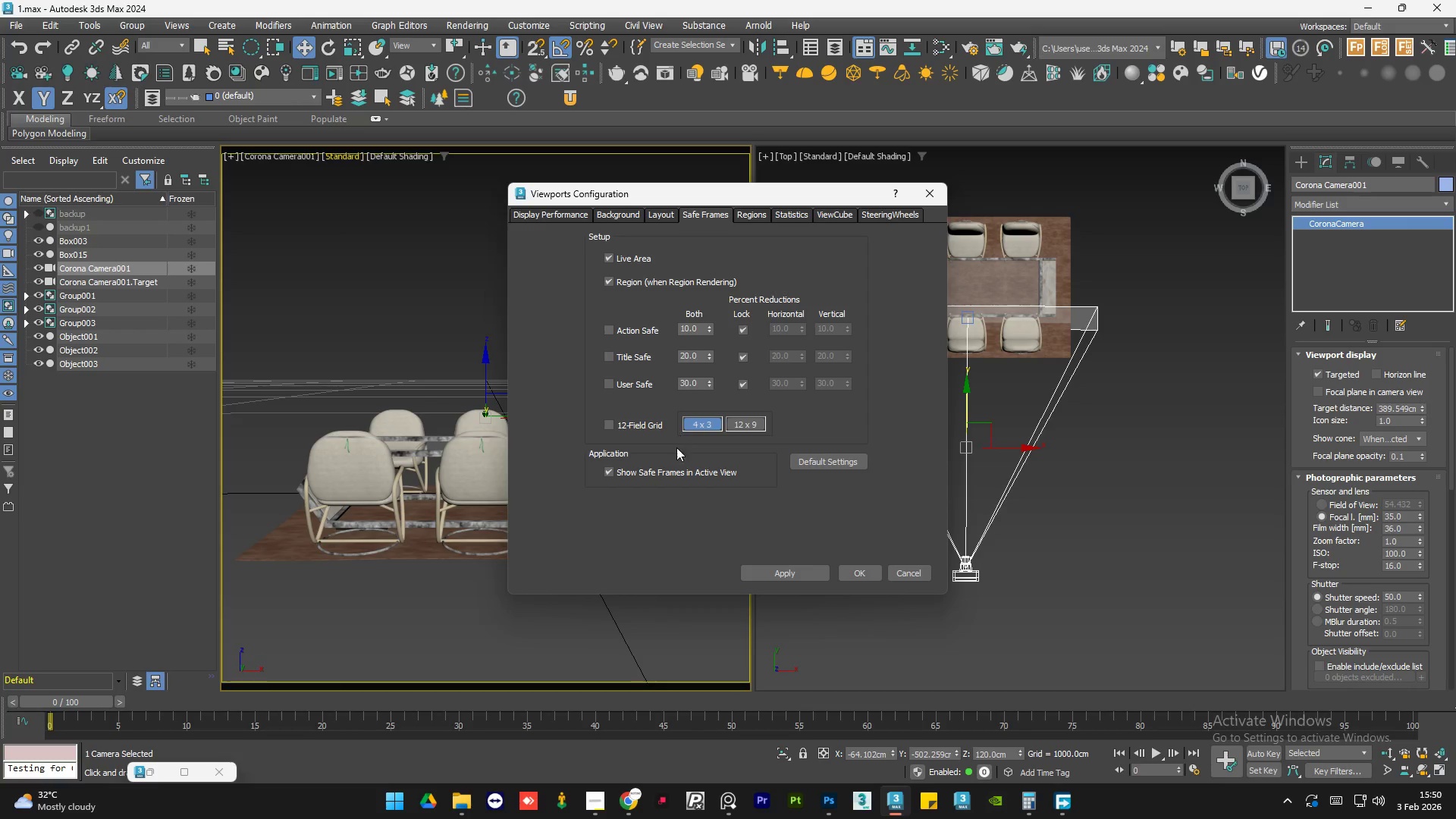 
left_click([795, 570])
 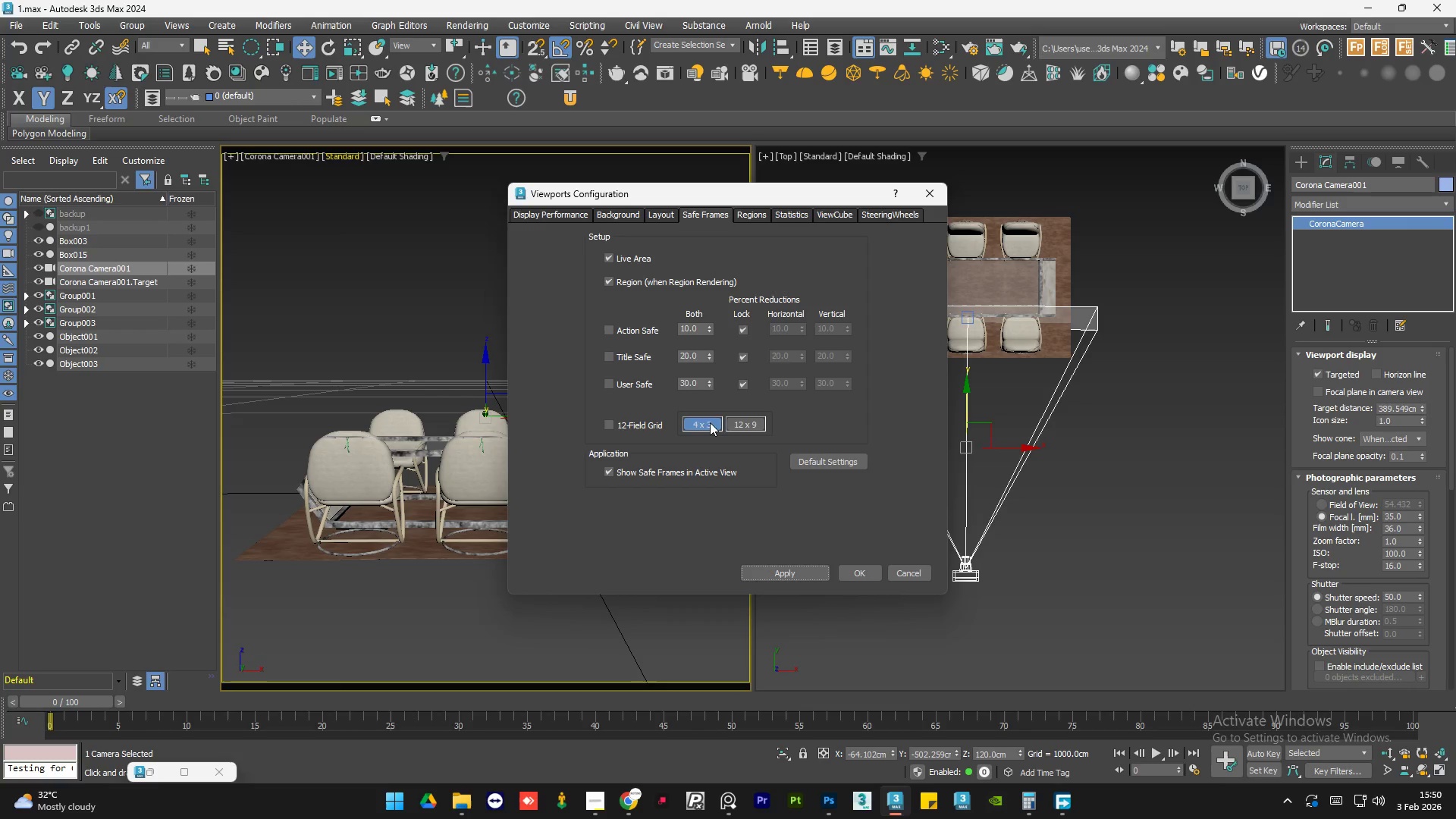 
left_click([635, 425])
 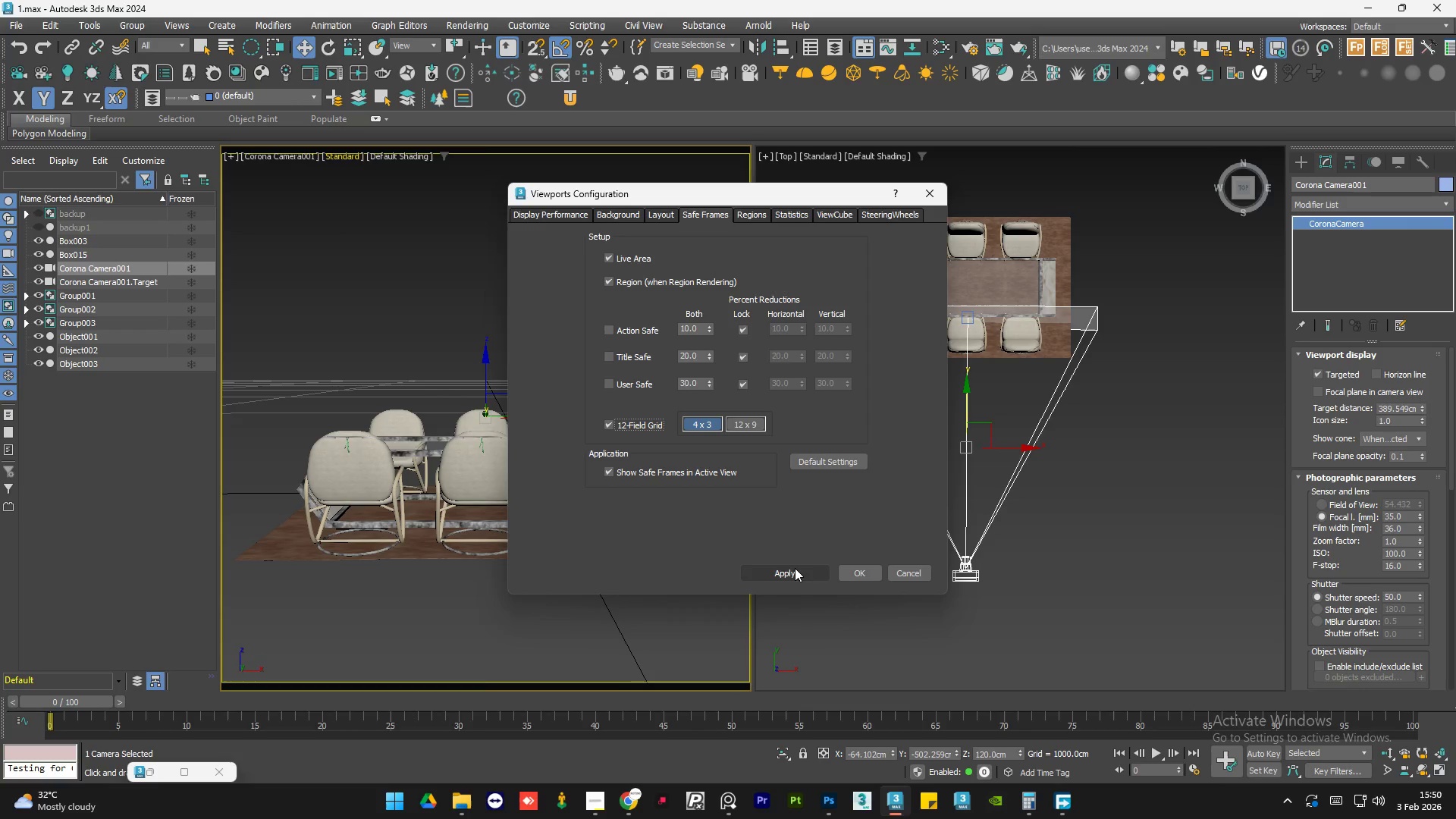 
left_click([794, 570])
 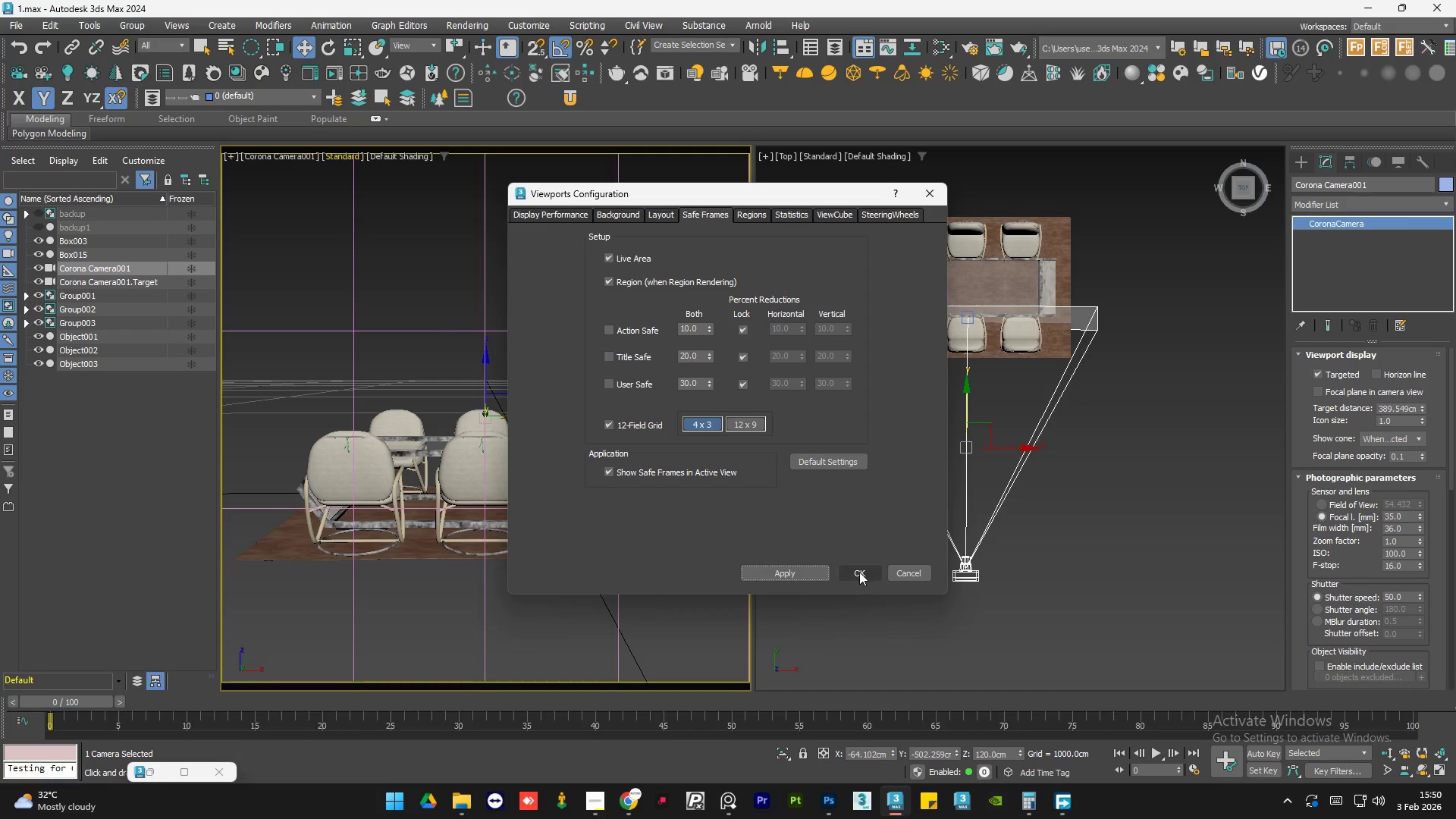 
left_click([859, 572])
 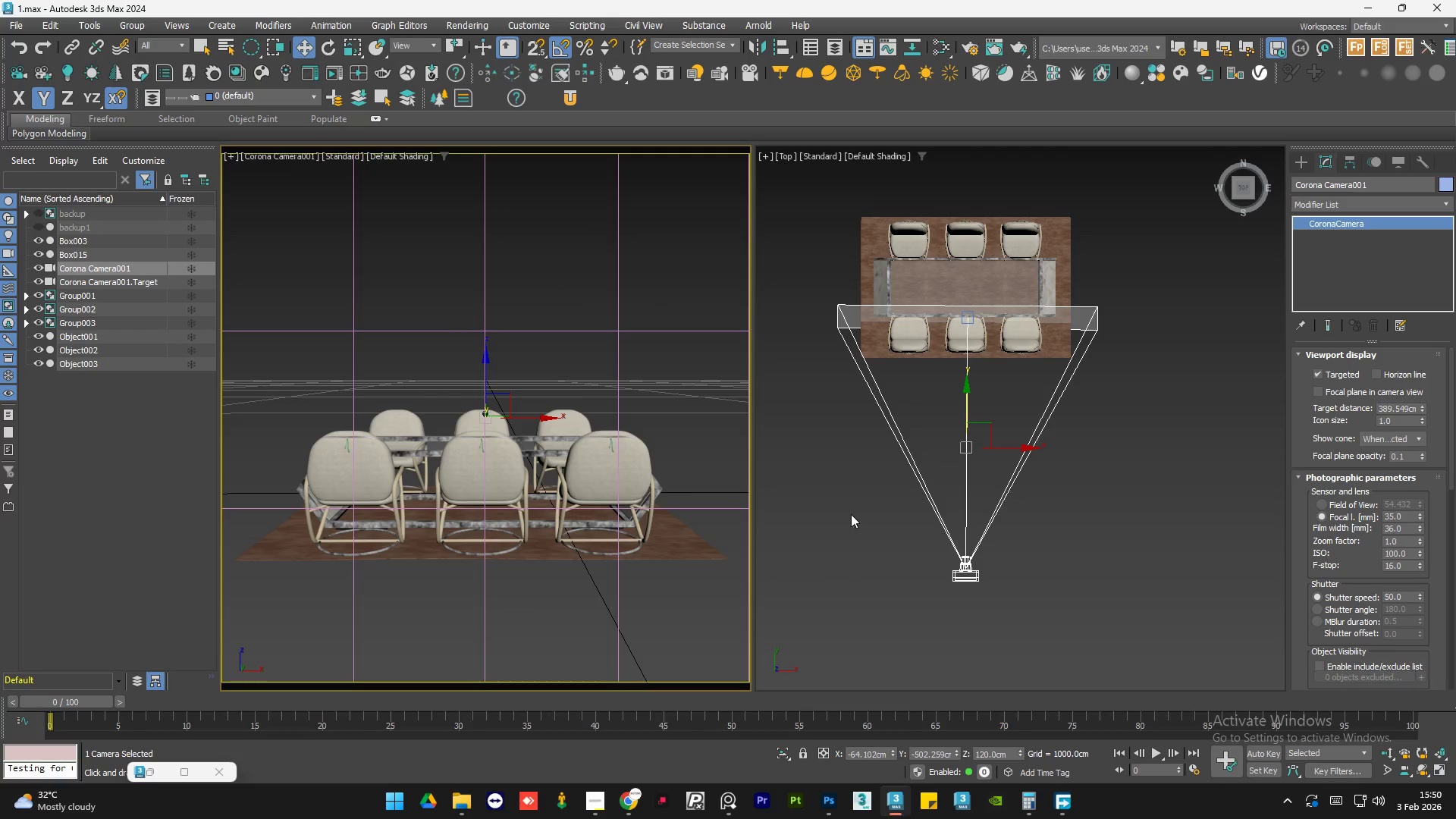 
left_click([1061, 527])
 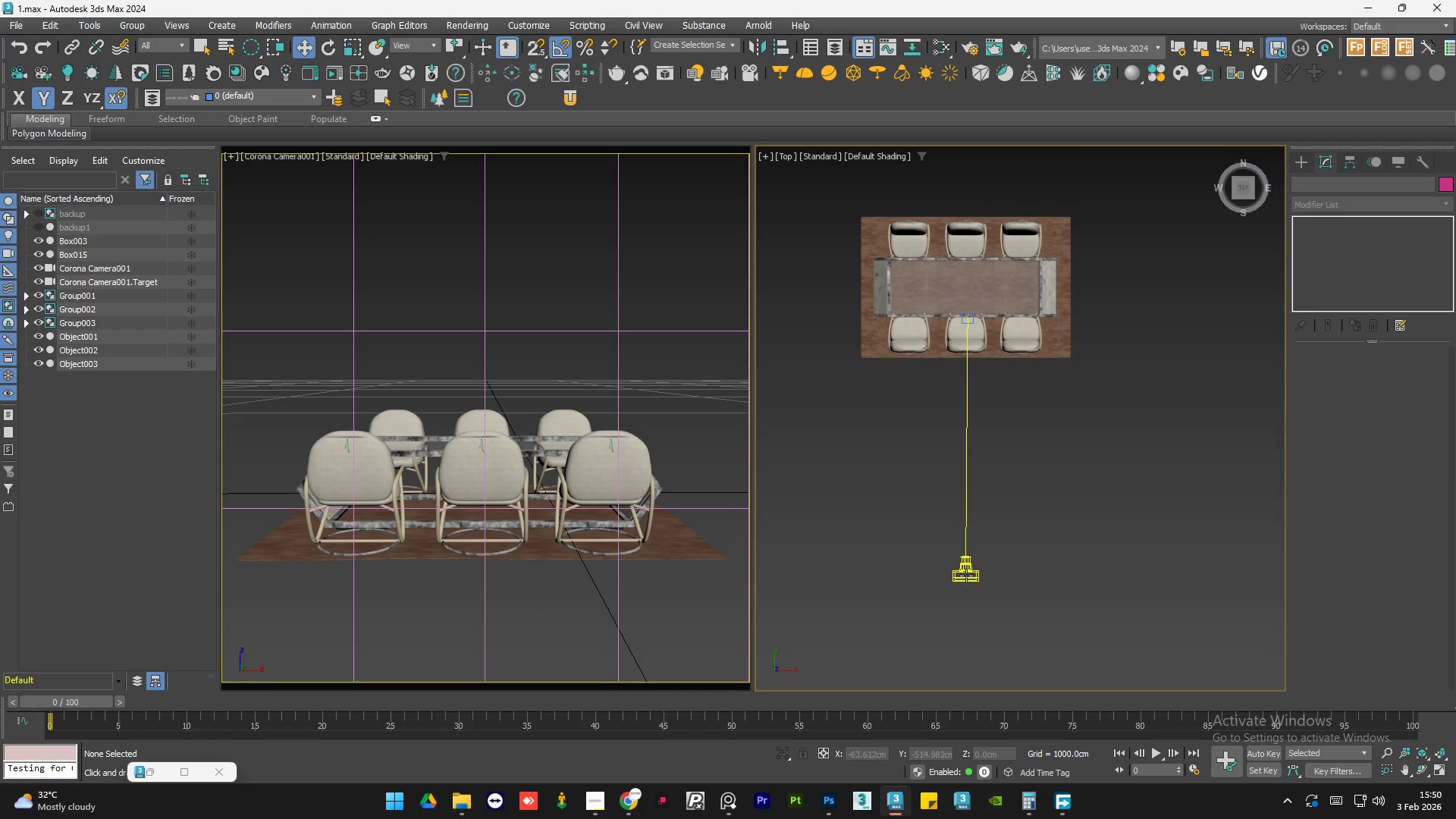 
left_click([966, 573])
 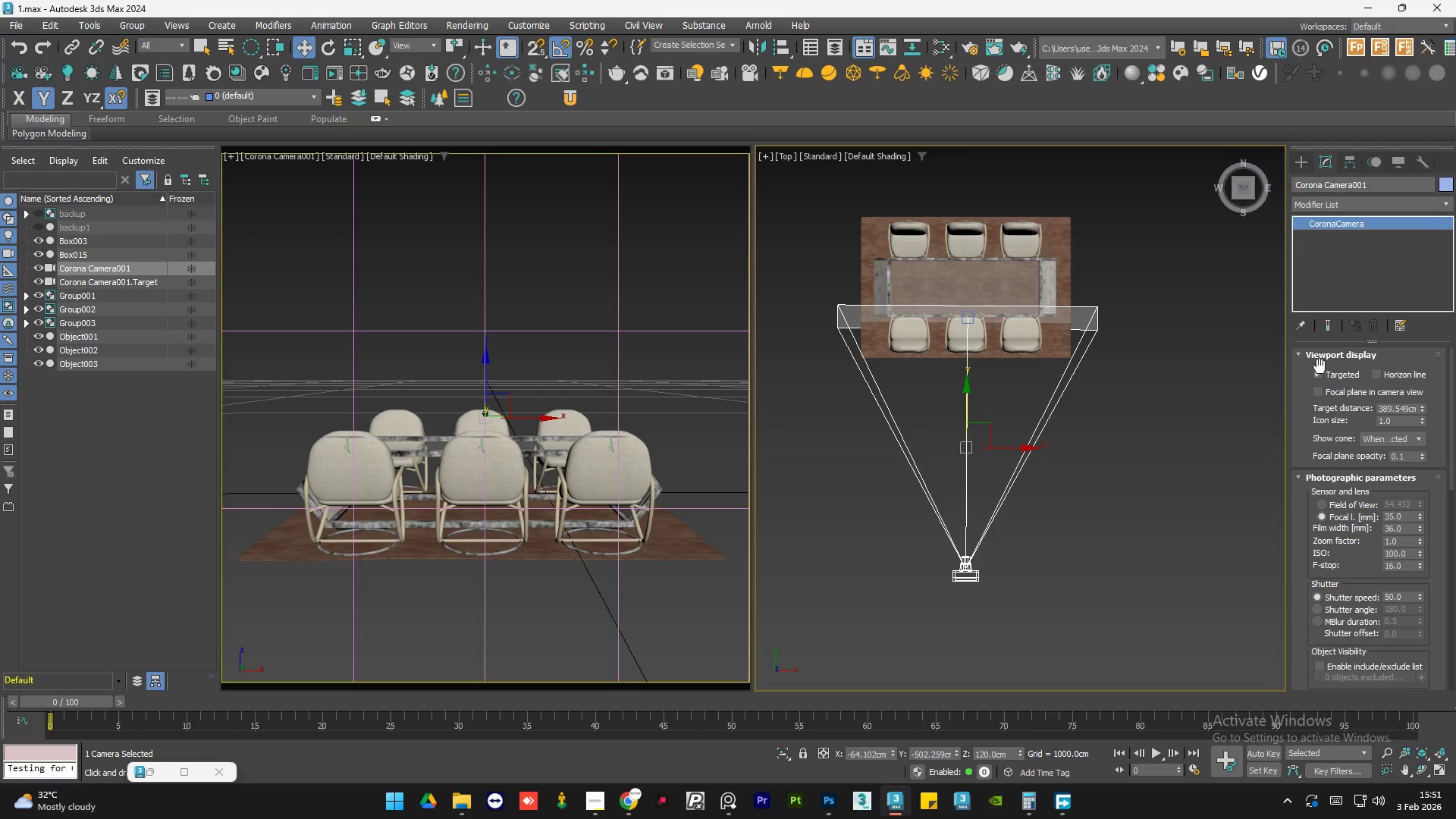 
left_click([1320, 373])
 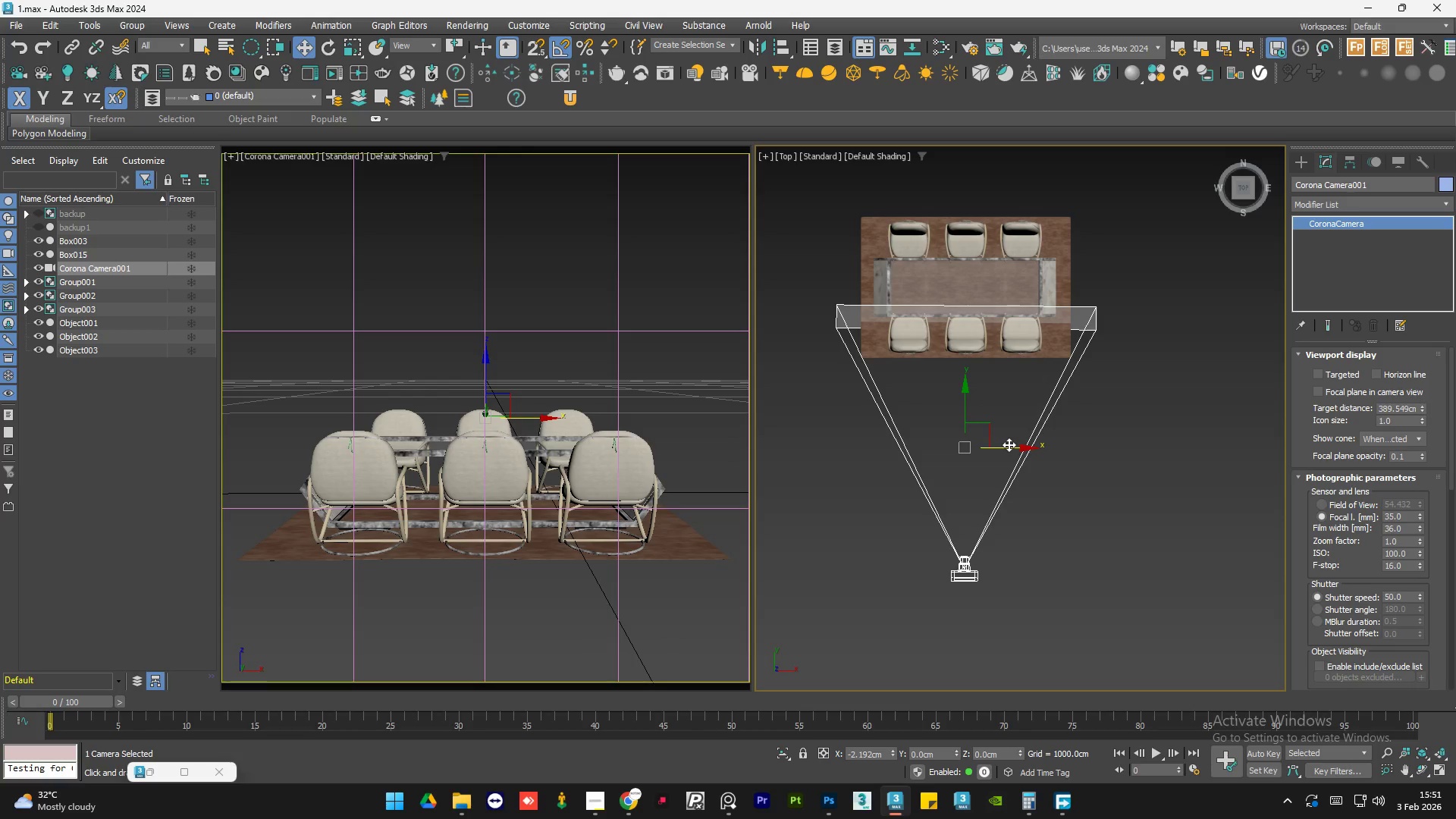 
left_click([1100, 538])
 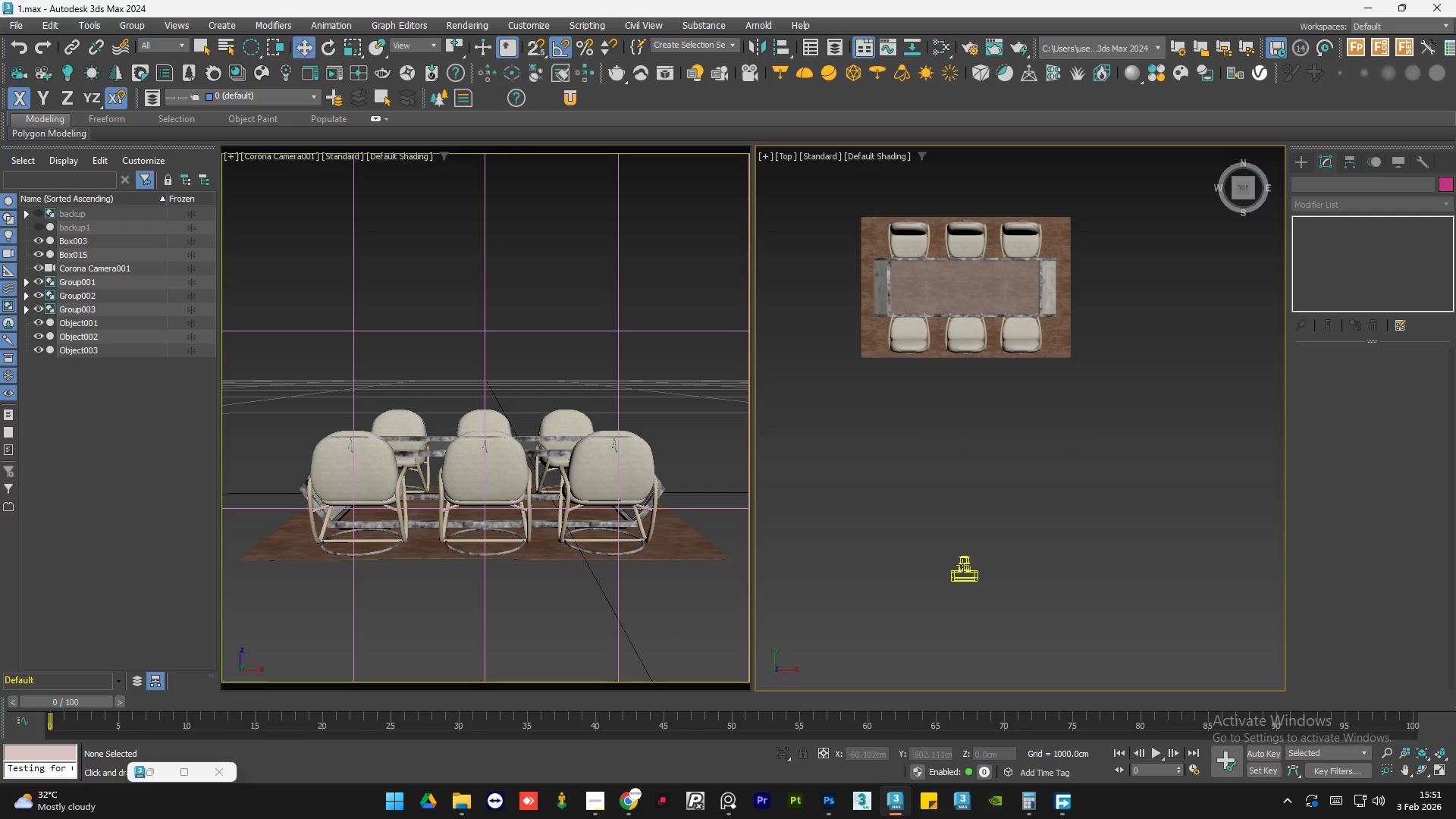 
left_click([959, 564])
 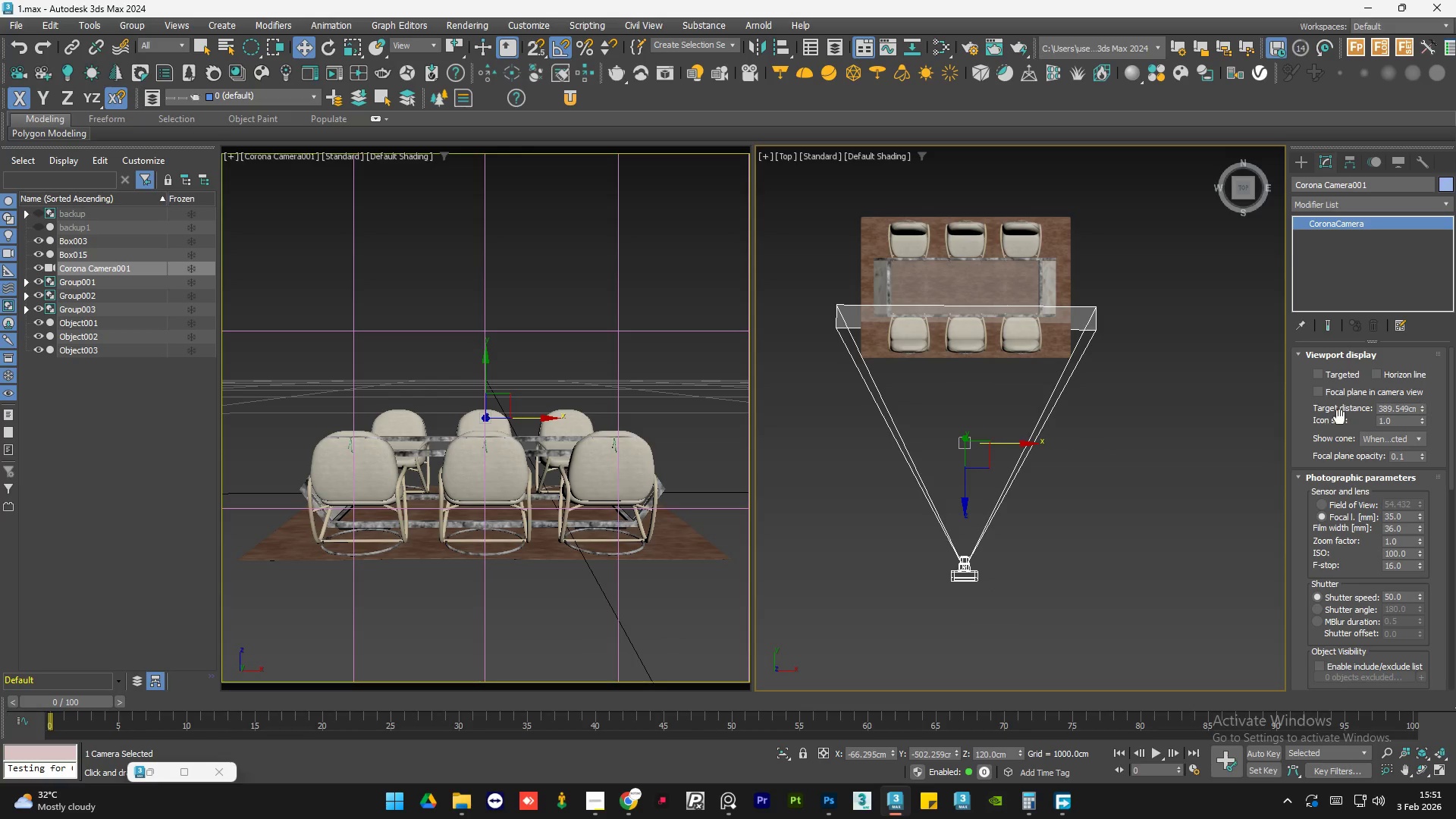 
left_click([1330, 375])
 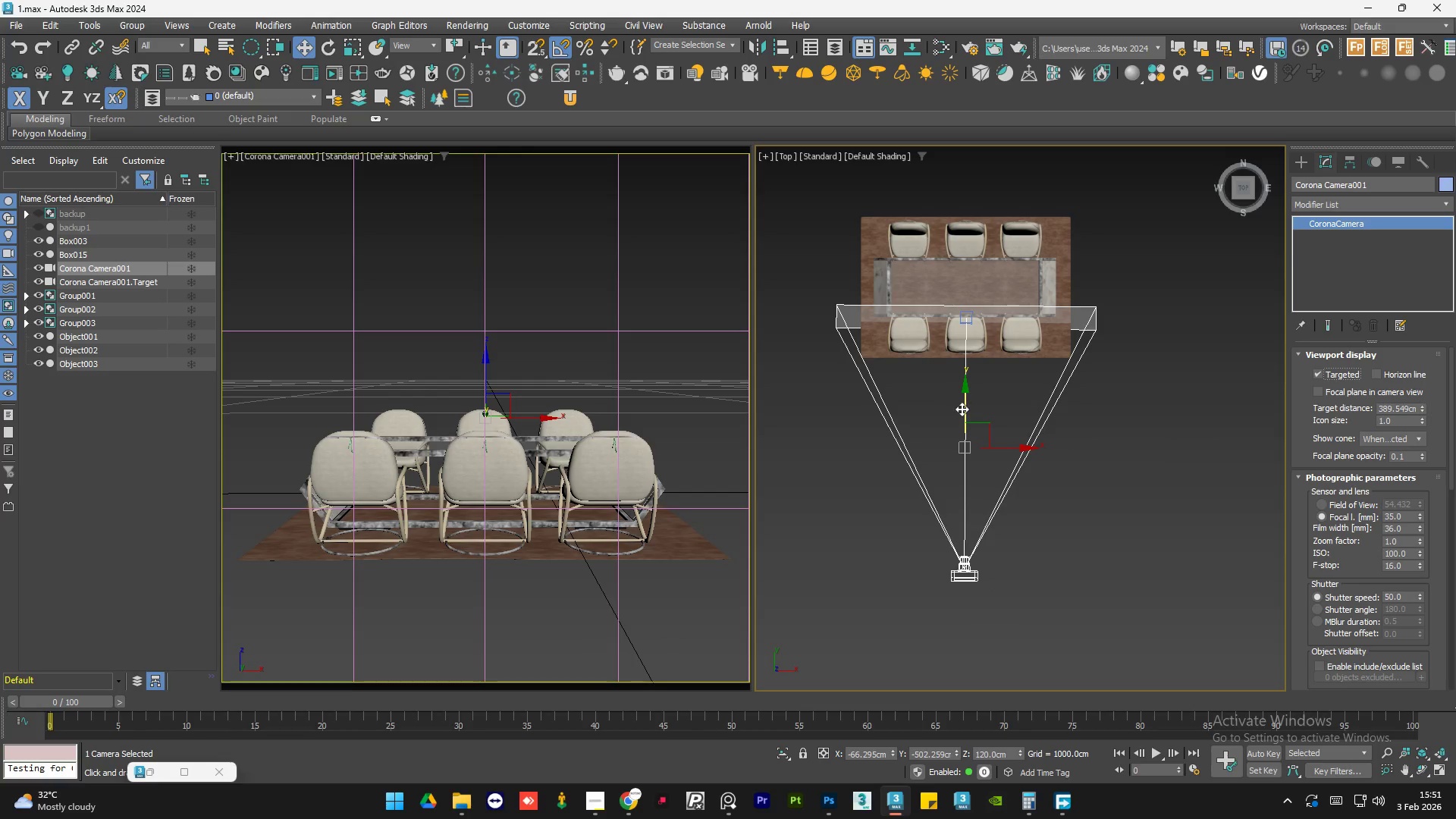 
left_click_drag(start_coordinate=[964, 407], to_coordinate=[970, 408])
 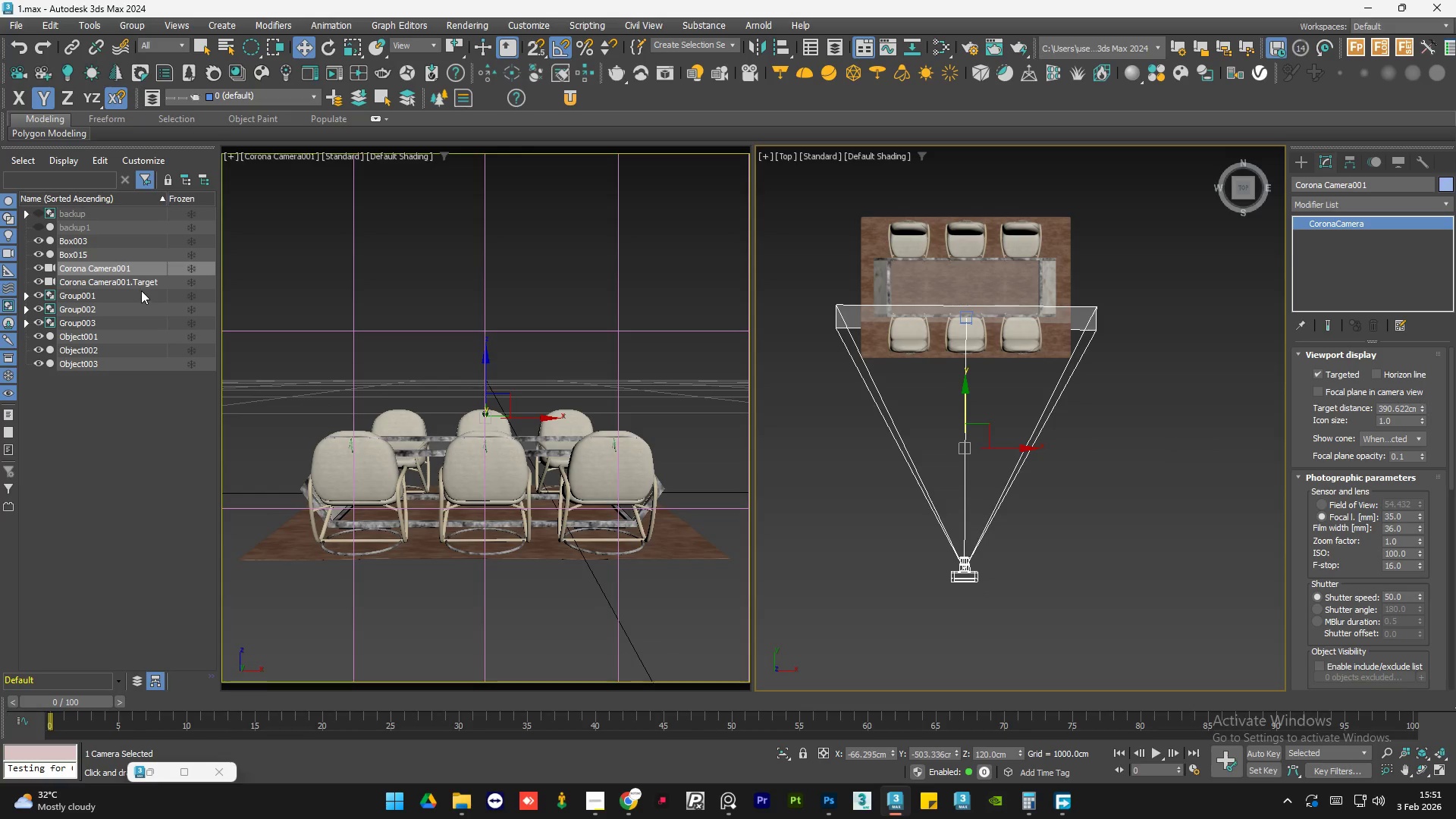 
left_click([136, 281])
 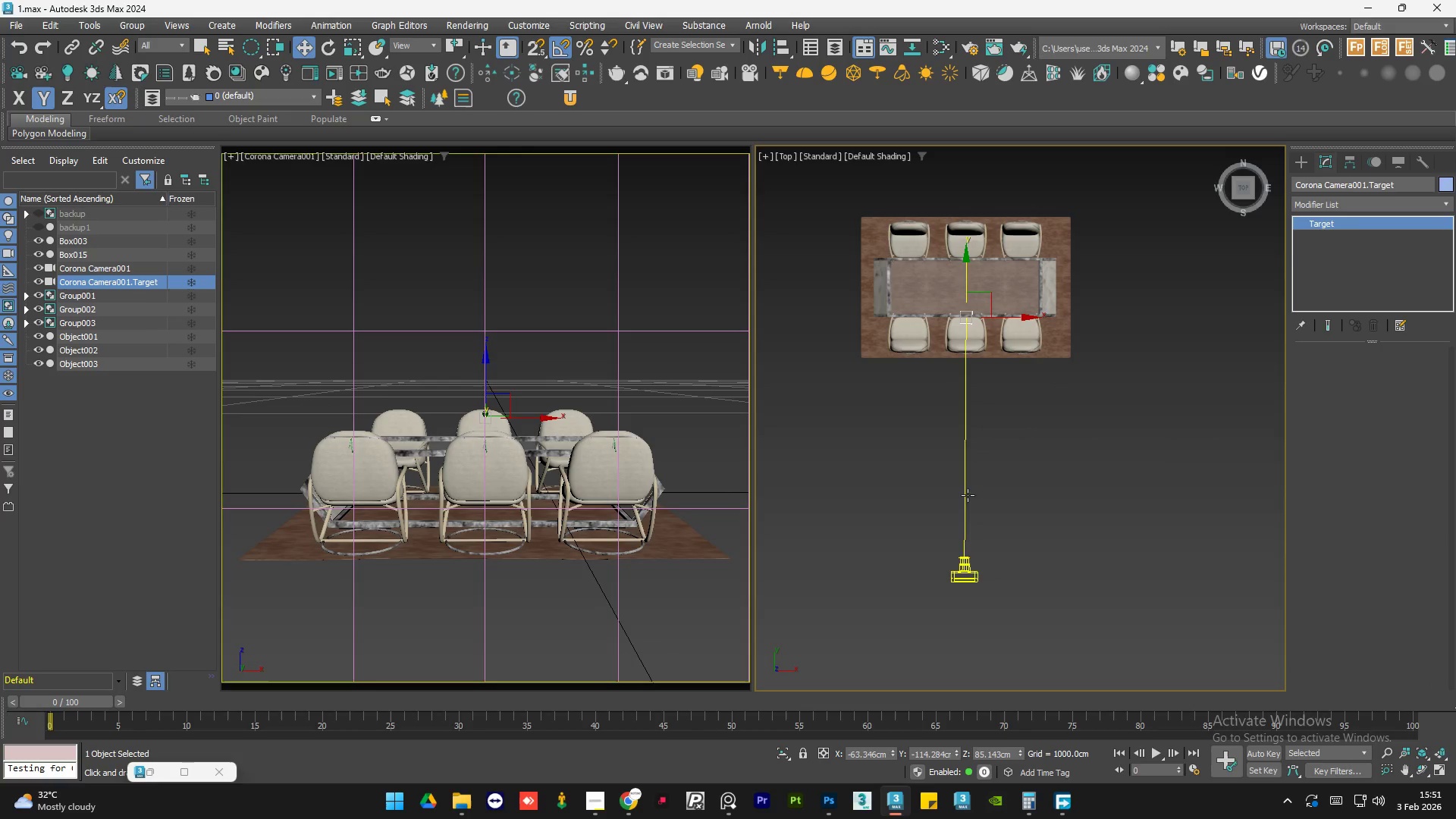 
hold_key(key=AltLeft, duration=0.97)
 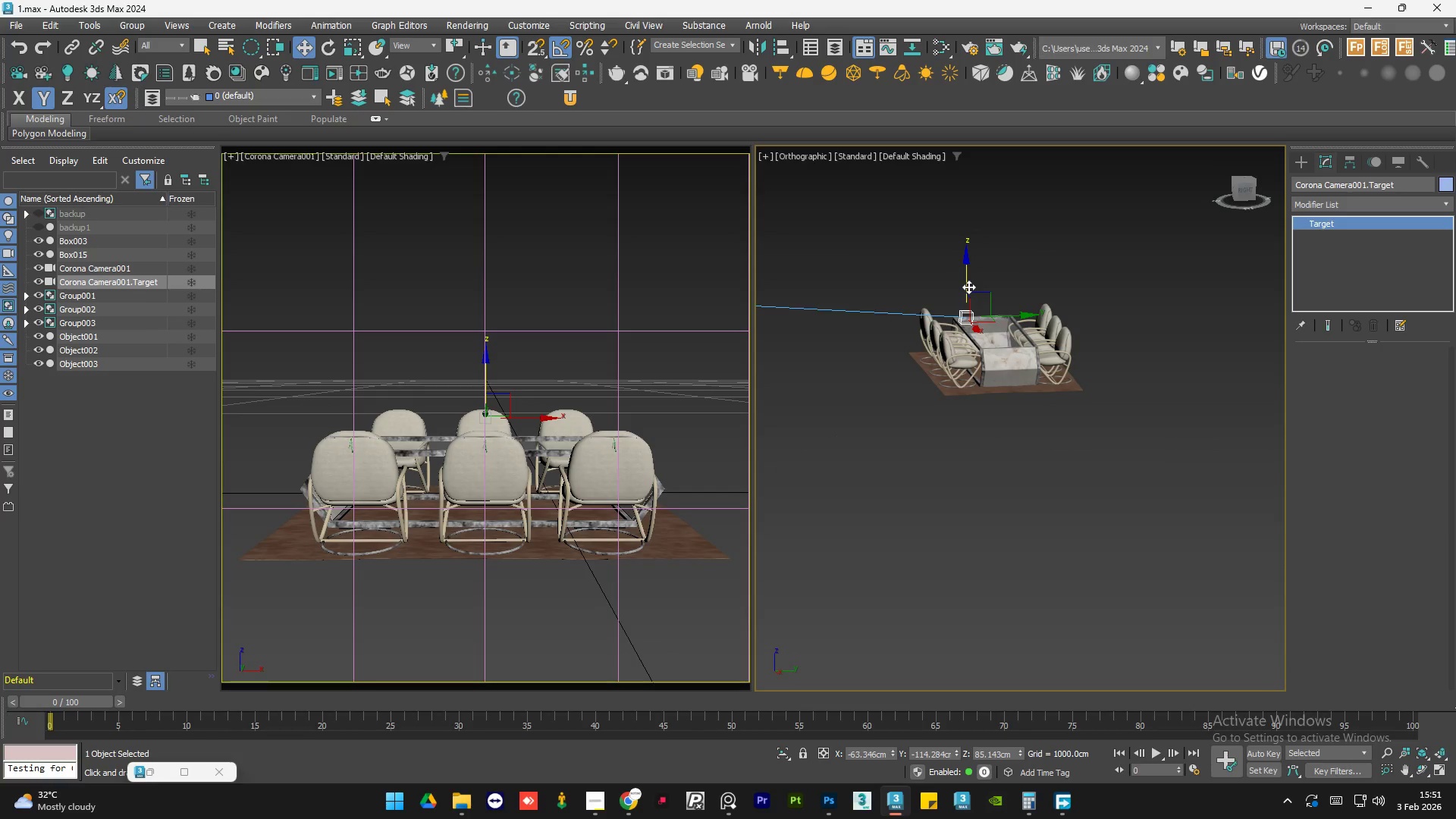 
left_click_drag(start_coordinate=[968, 287], to_coordinate=[969, 301])
 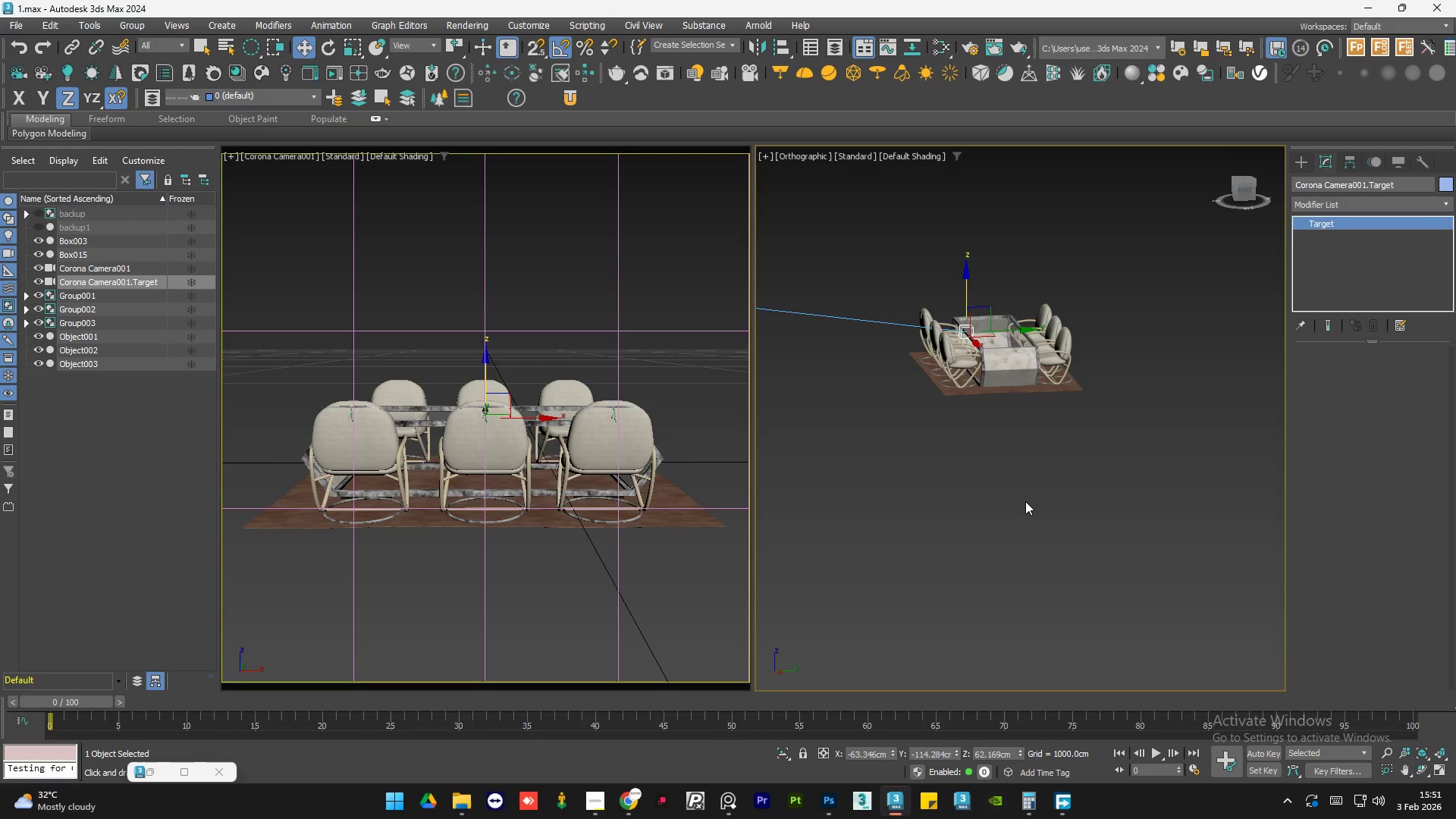 
left_click([1025, 501])
 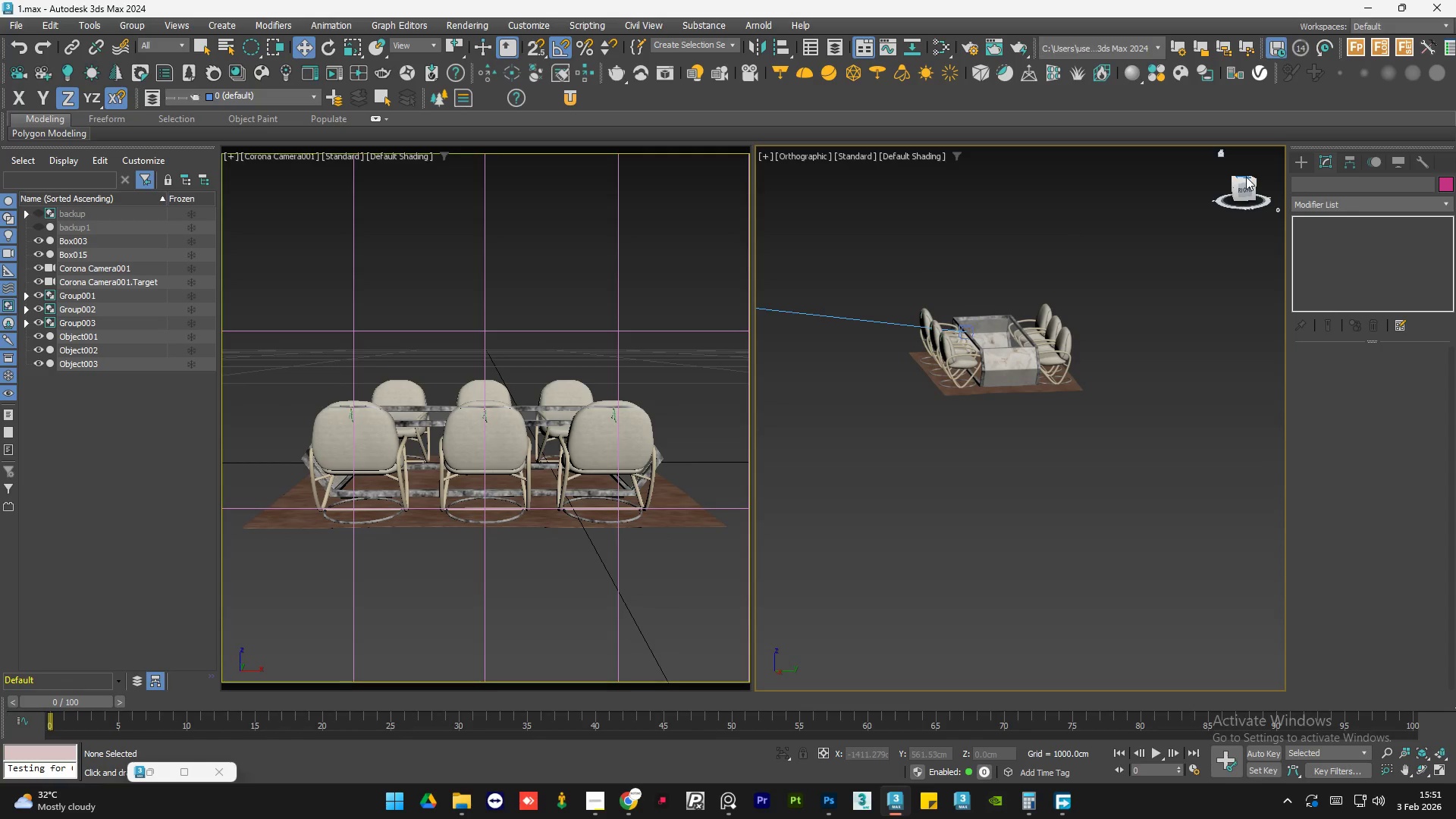 
left_click([1246, 178])
 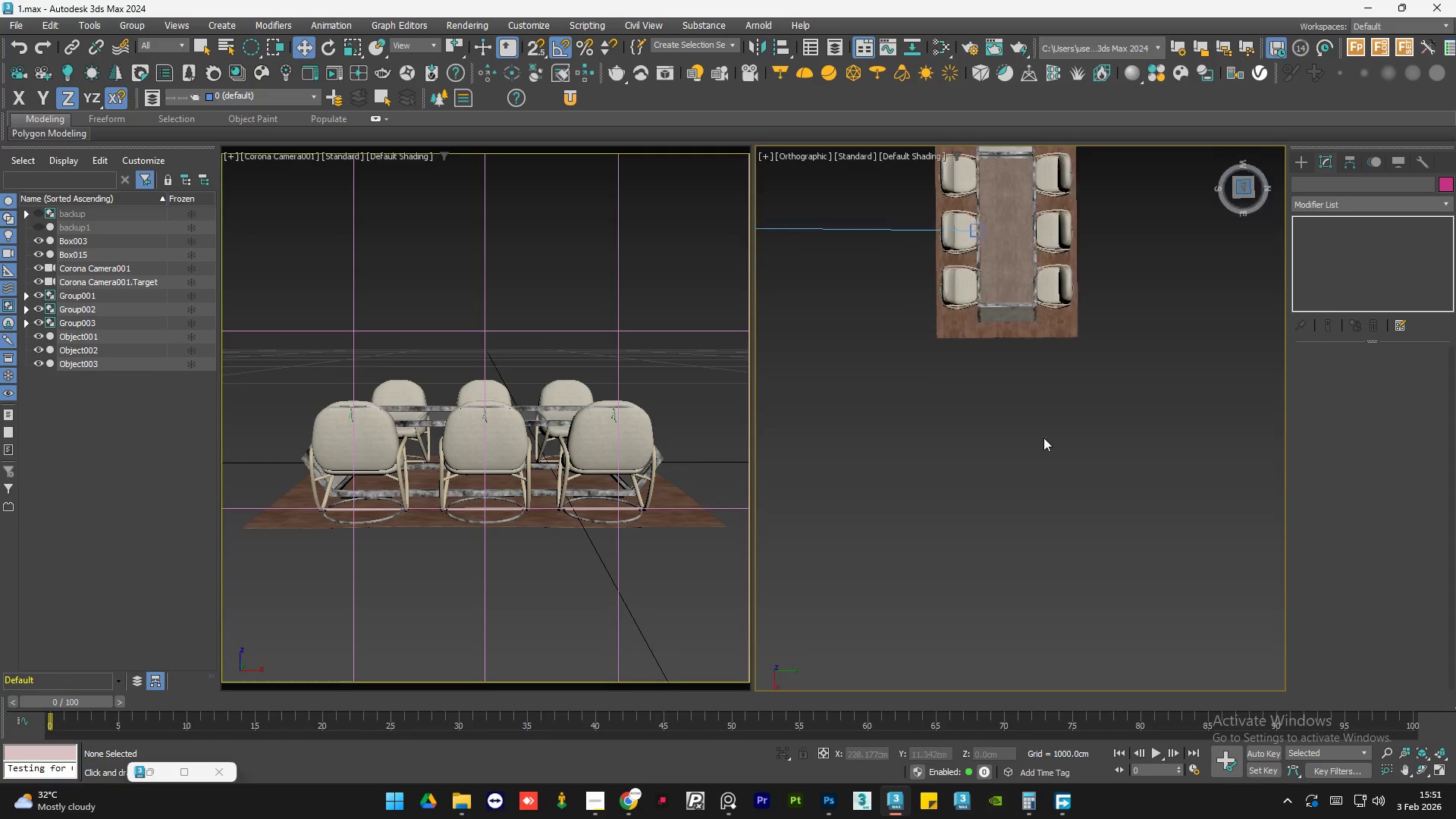 
scroll: coordinate [912, 557], scroll_direction: down, amount: 2.0
 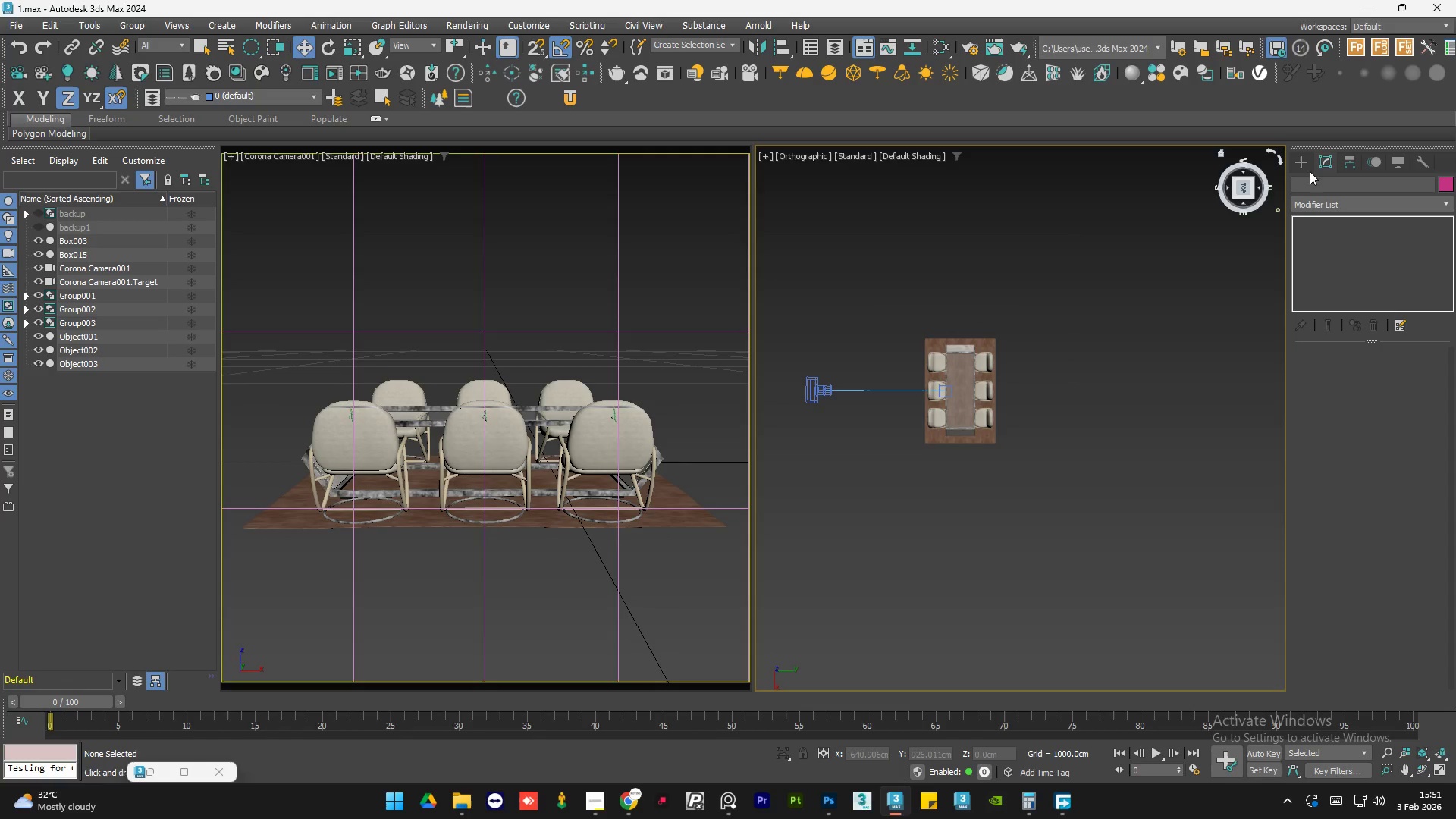 
left_click([1307, 162])
 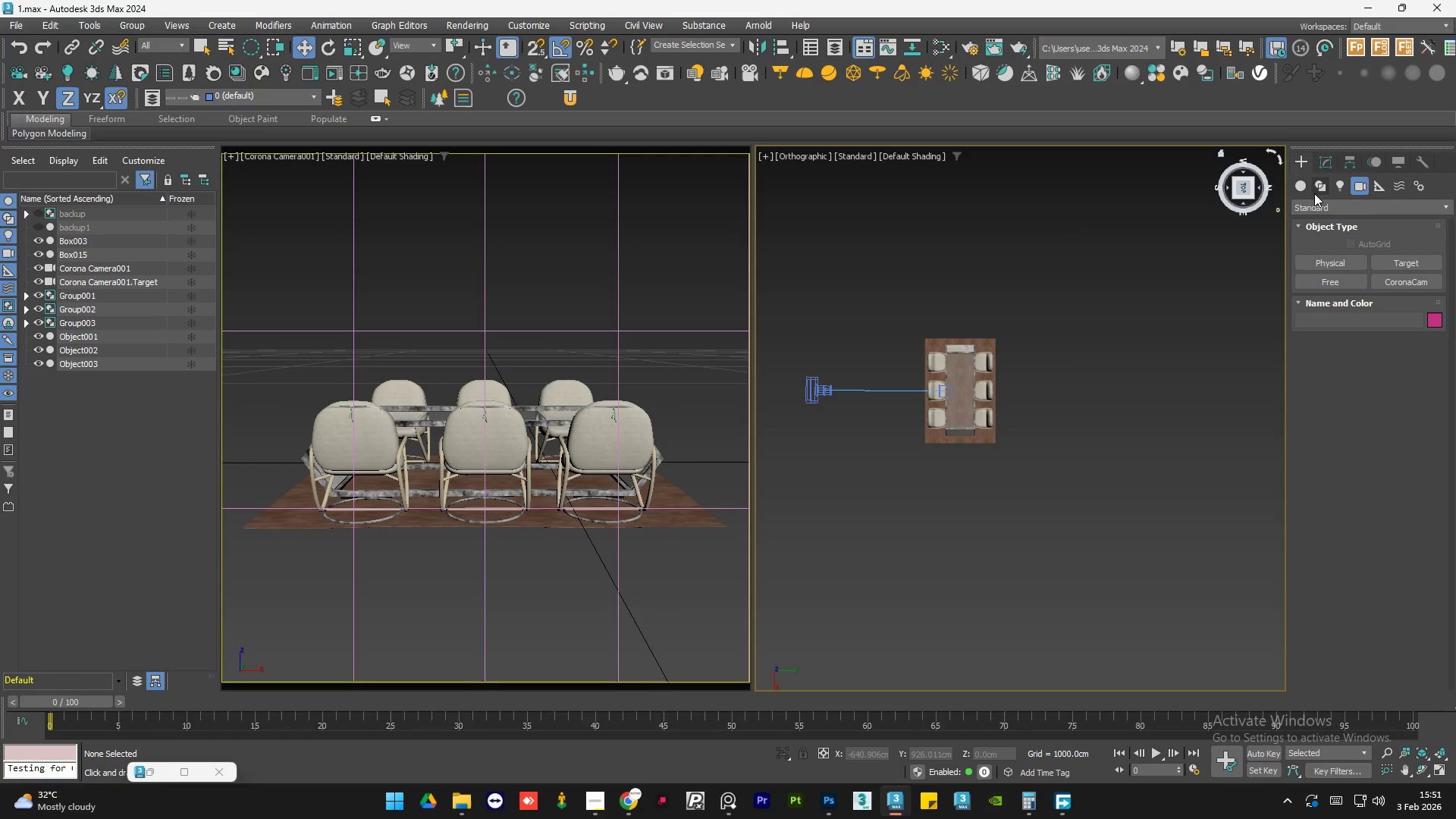 
left_click([1304, 185])
 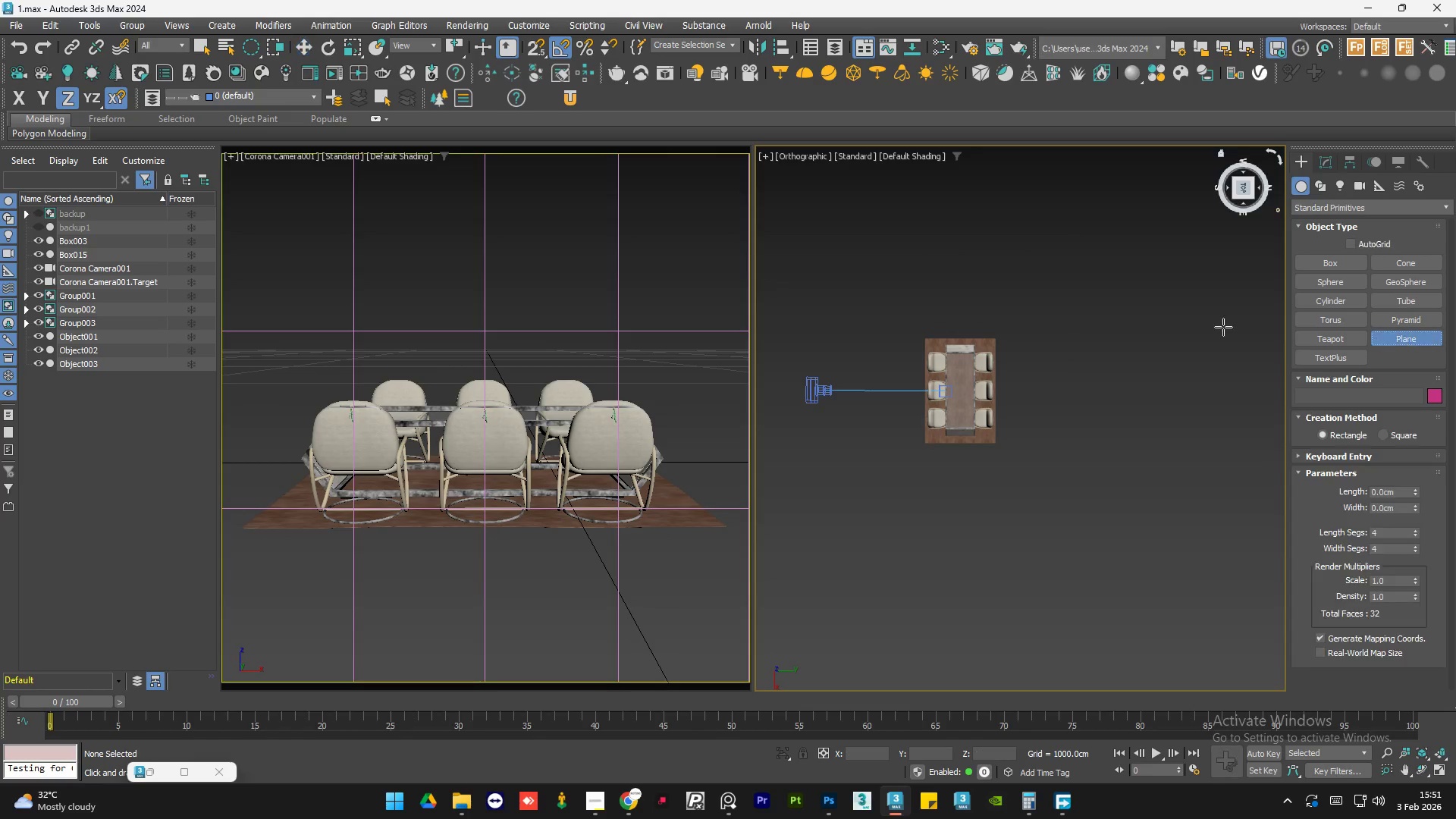 
left_click_drag(start_coordinate=[1106, 237], to_coordinate=[753, 635])
 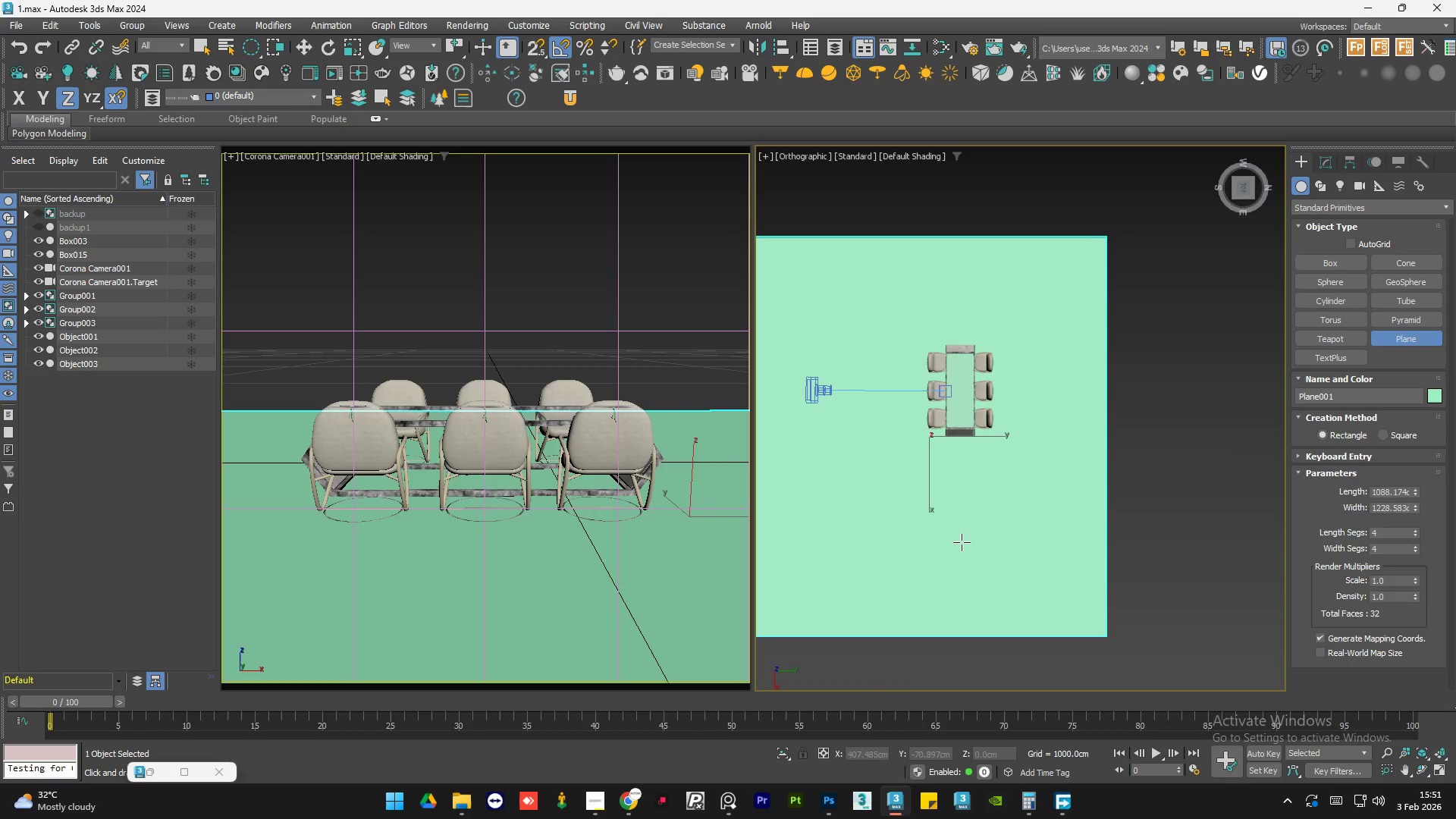 
key(W)
 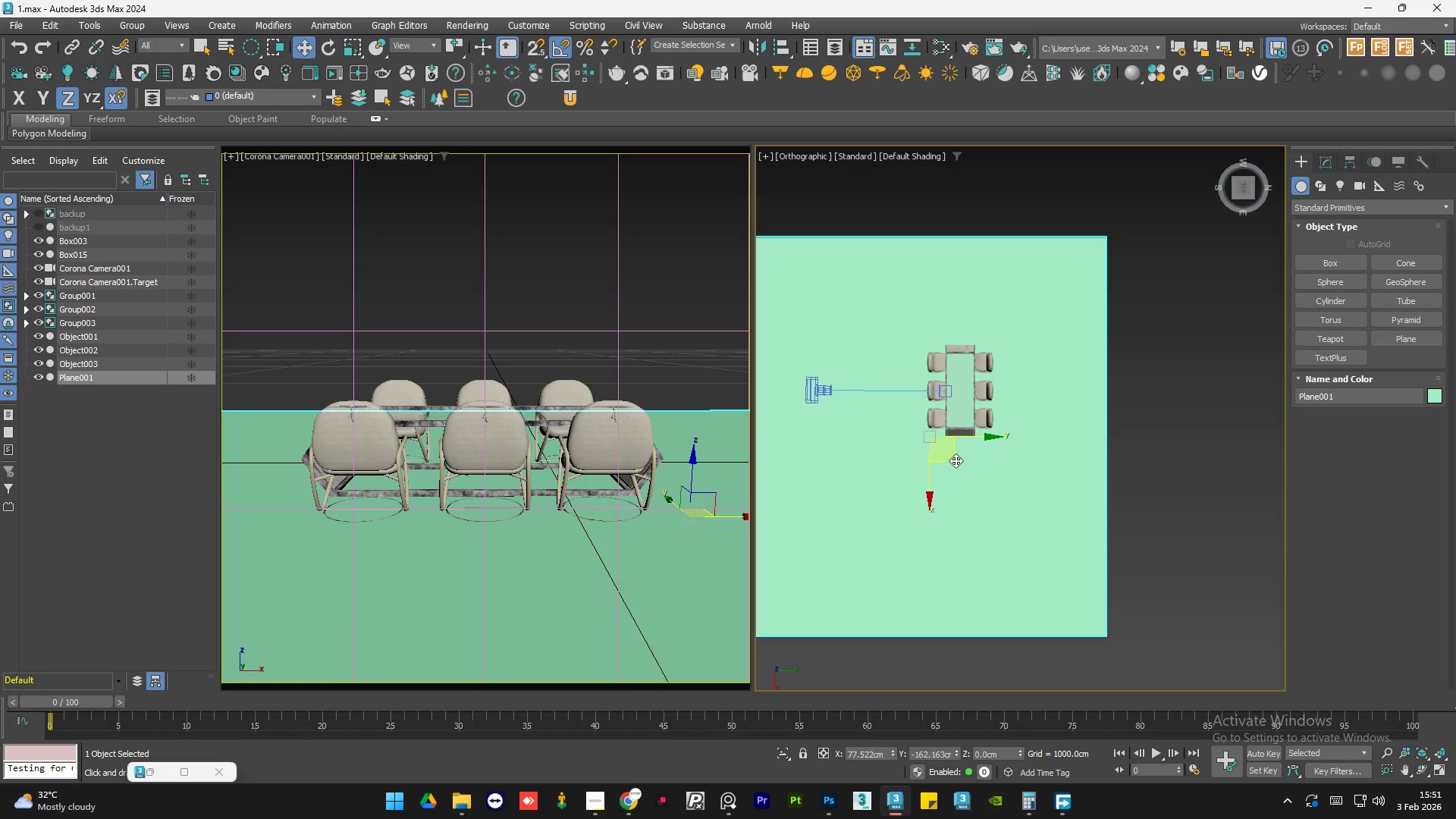 
left_click_drag(start_coordinate=[956, 460], to_coordinate=[977, 441])
 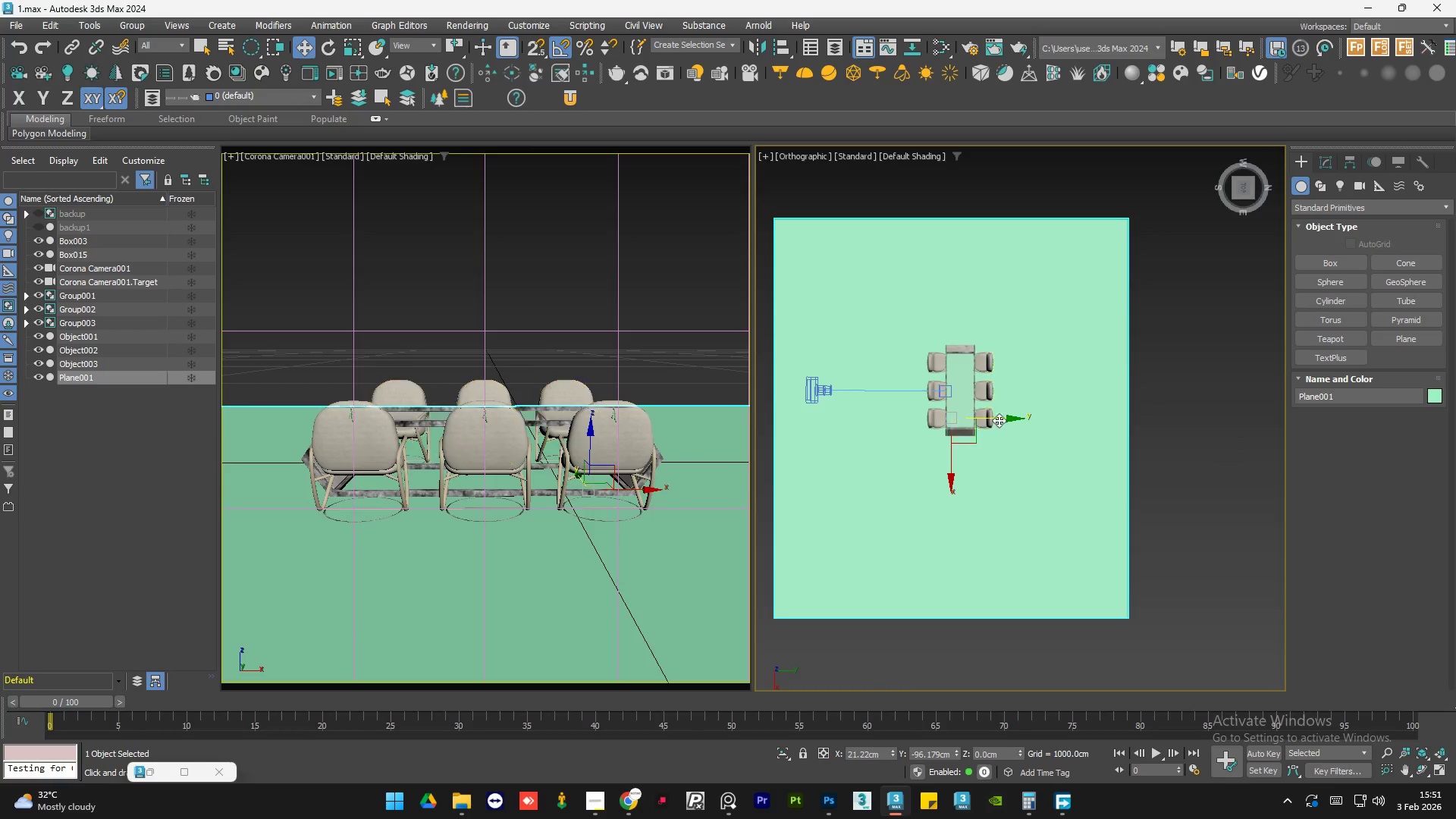 
left_click_drag(start_coordinate=[1004, 418], to_coordinate=[1090, 400])
 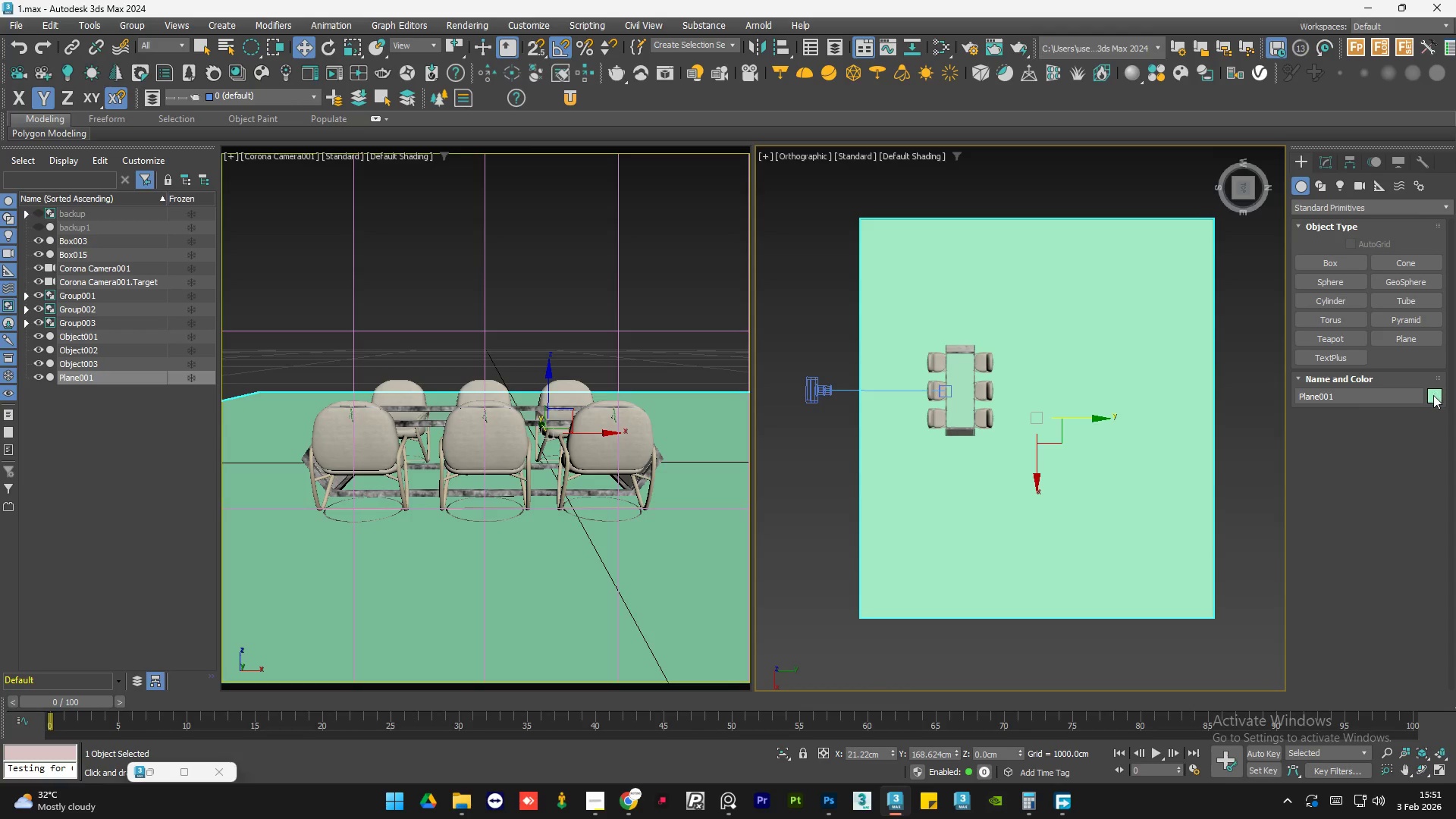 
left_click([1433, 398])
 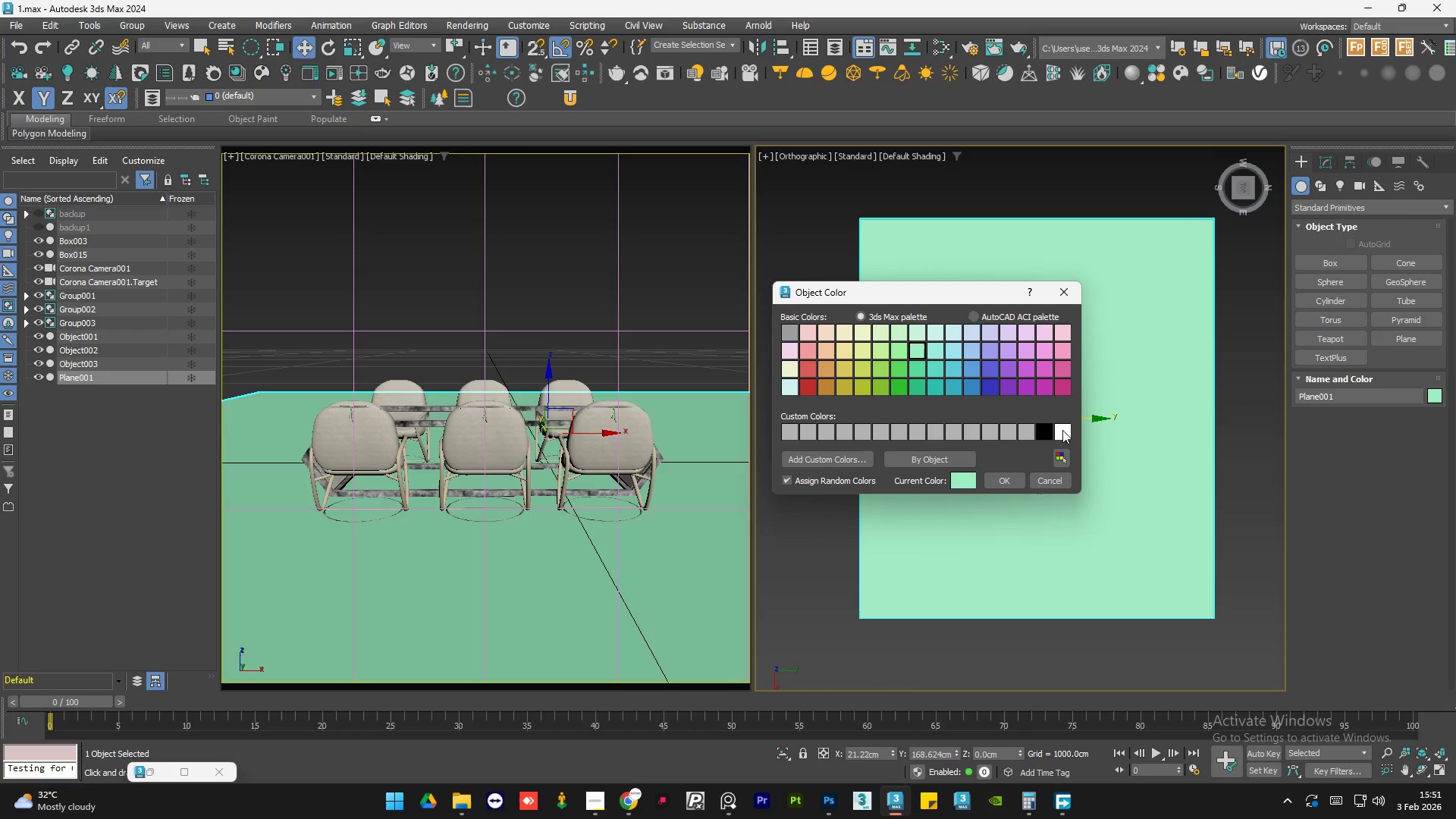 
double_click([1006, 481])
 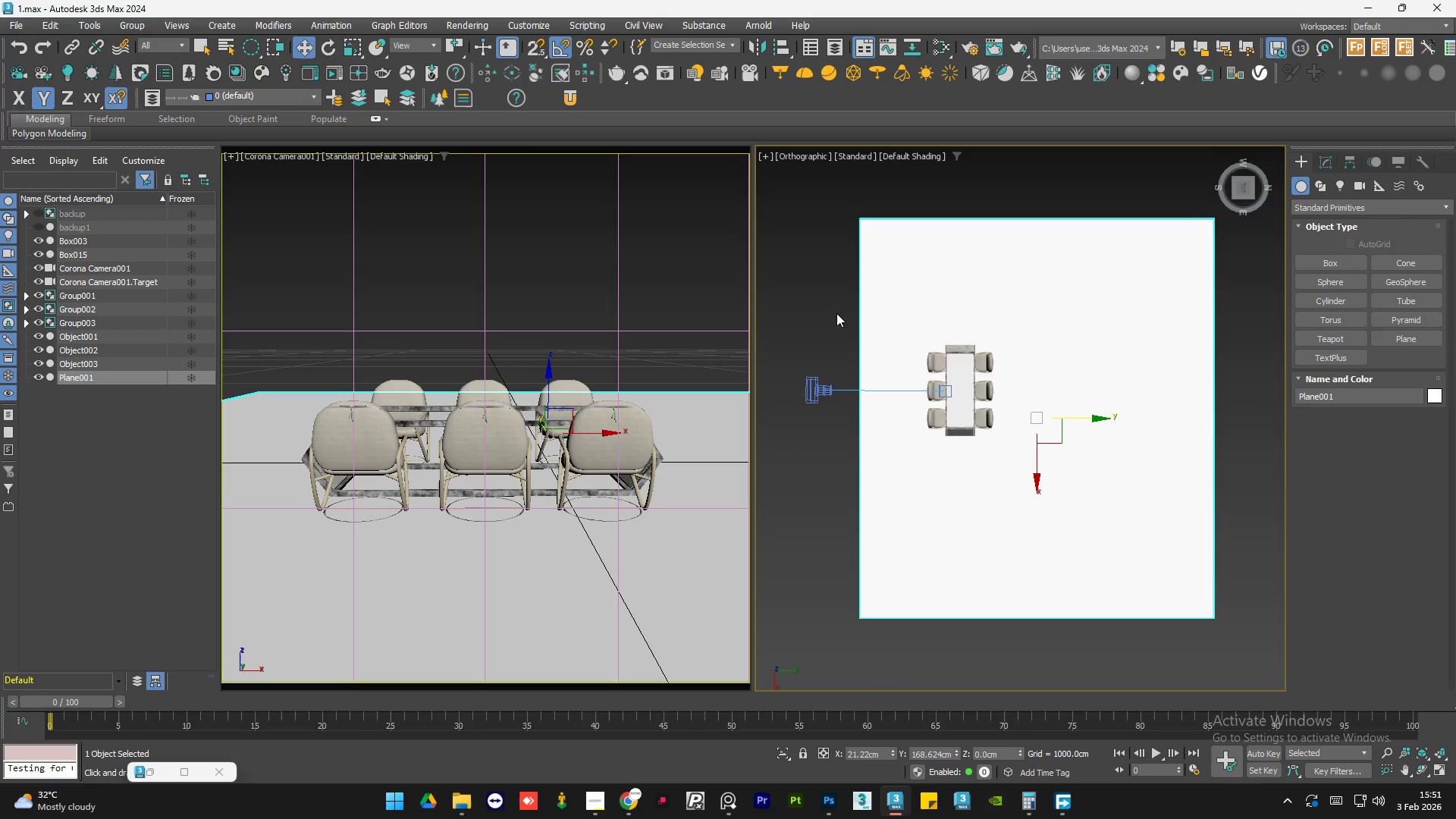 
left_click([821, 309])
 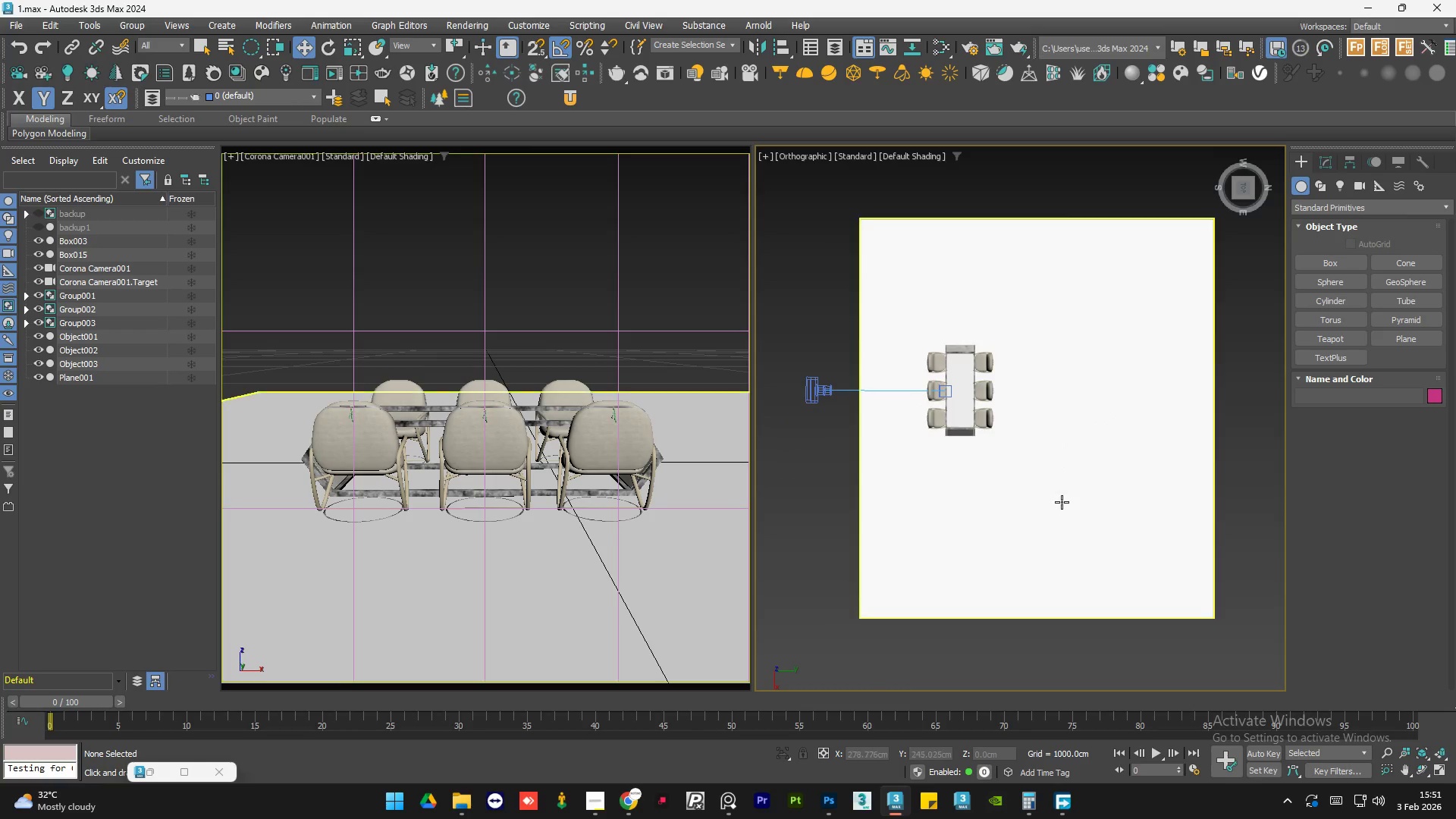 
left_click([1062, 502])
 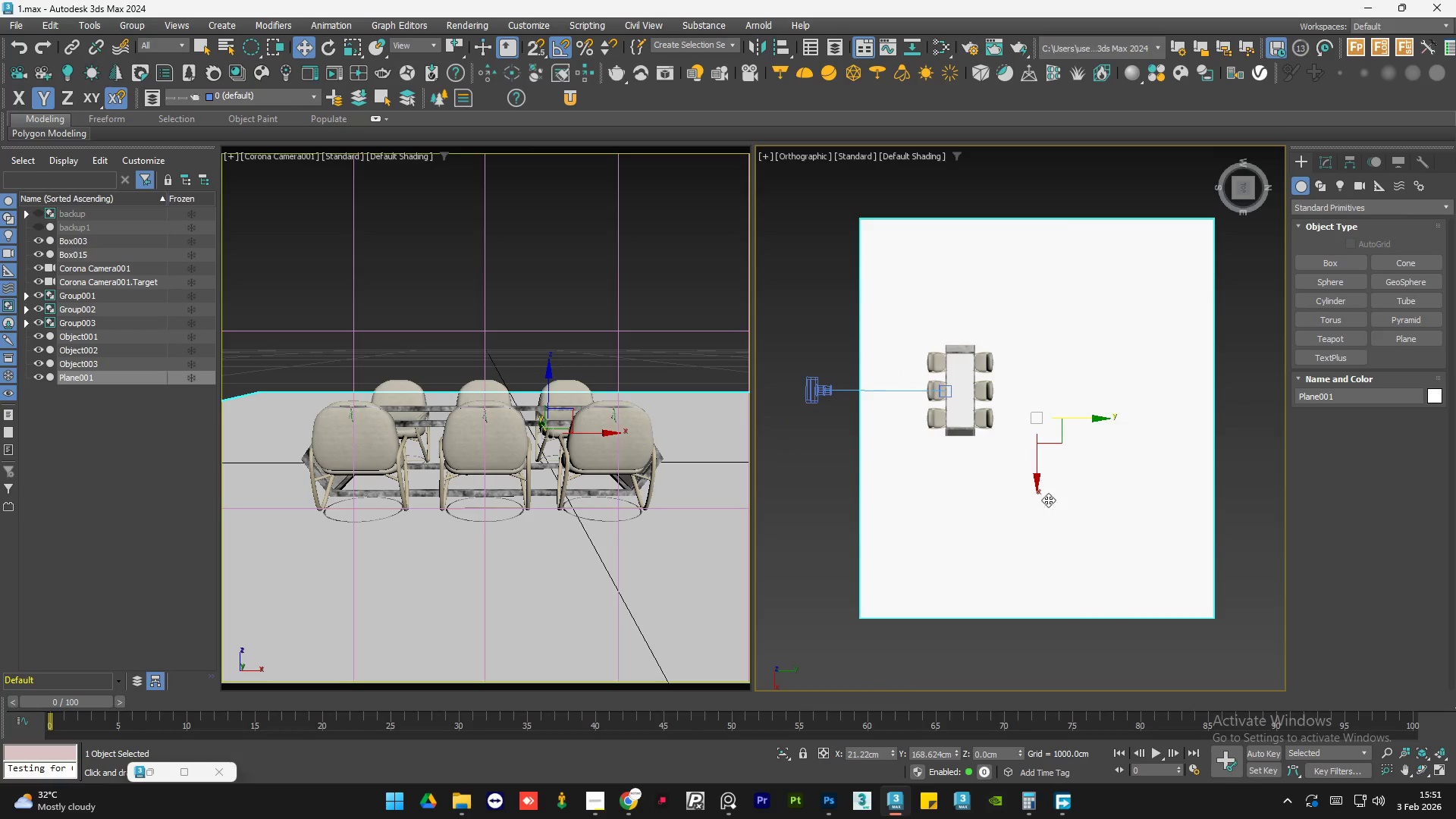 
hold_key(key=AltLeft, duration=1.22)
 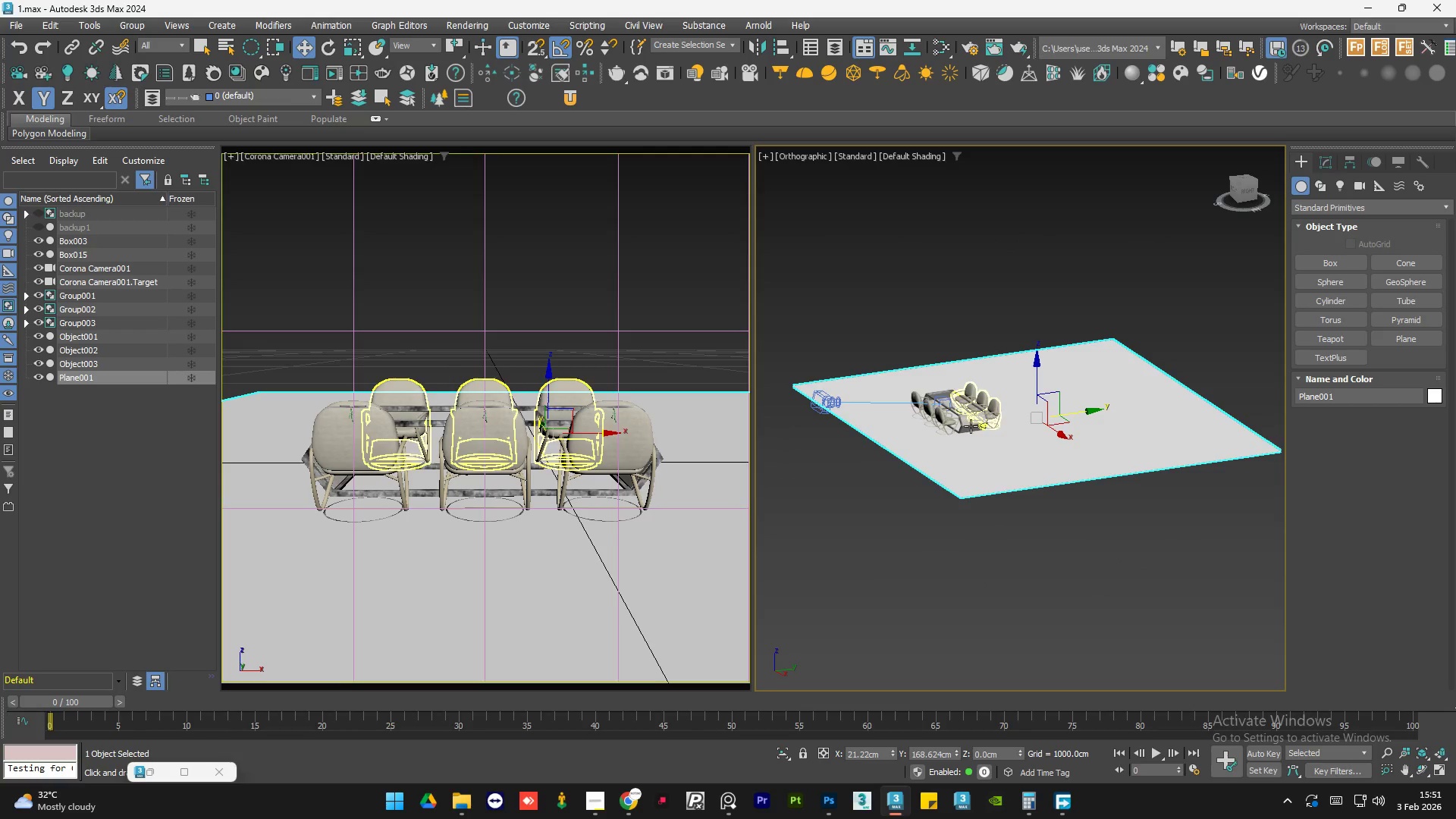 
left_click([963, 430])
 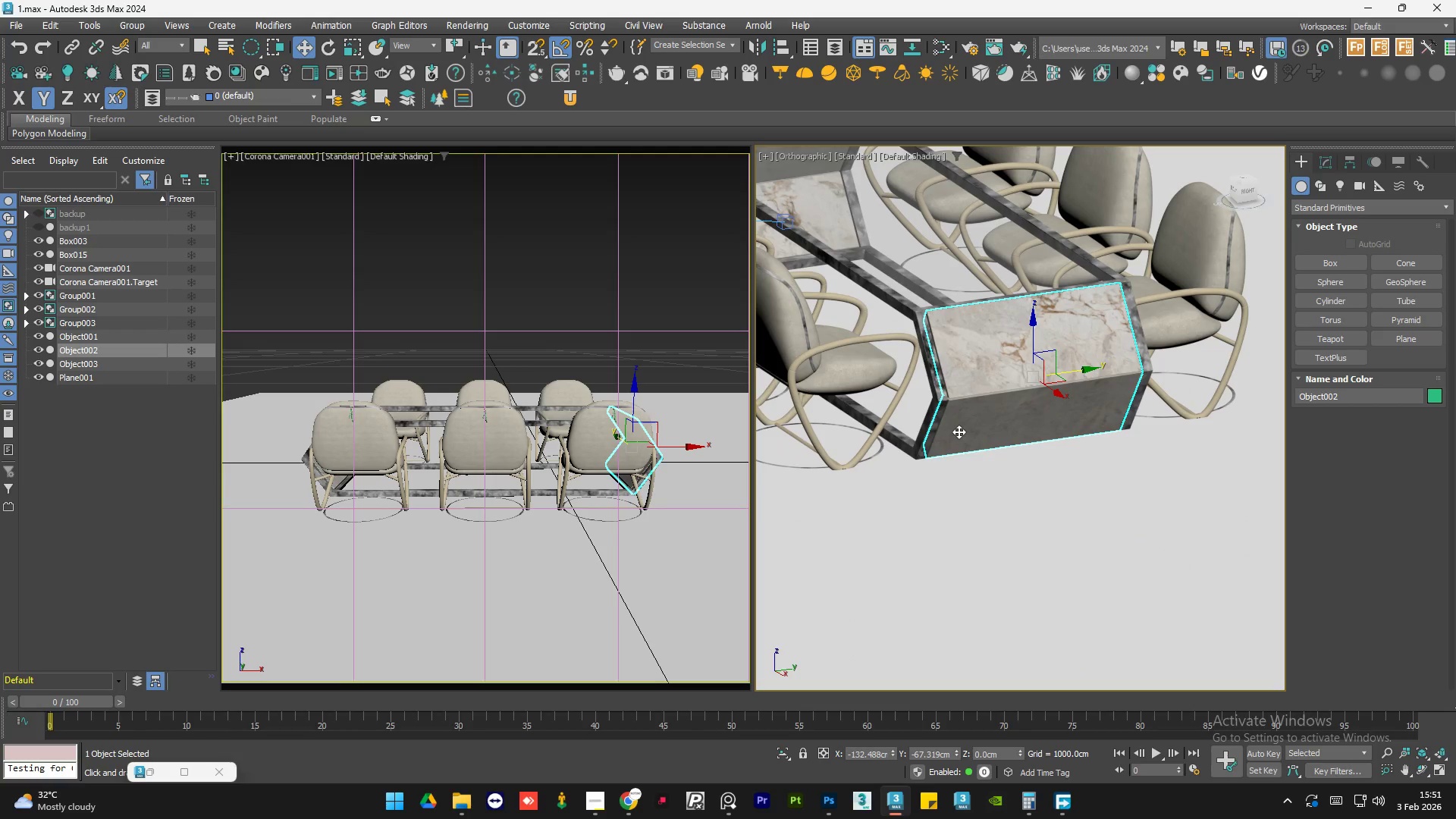 
scroll: coordinate [963, 430], scroll_direction: up, amount: 6.0
 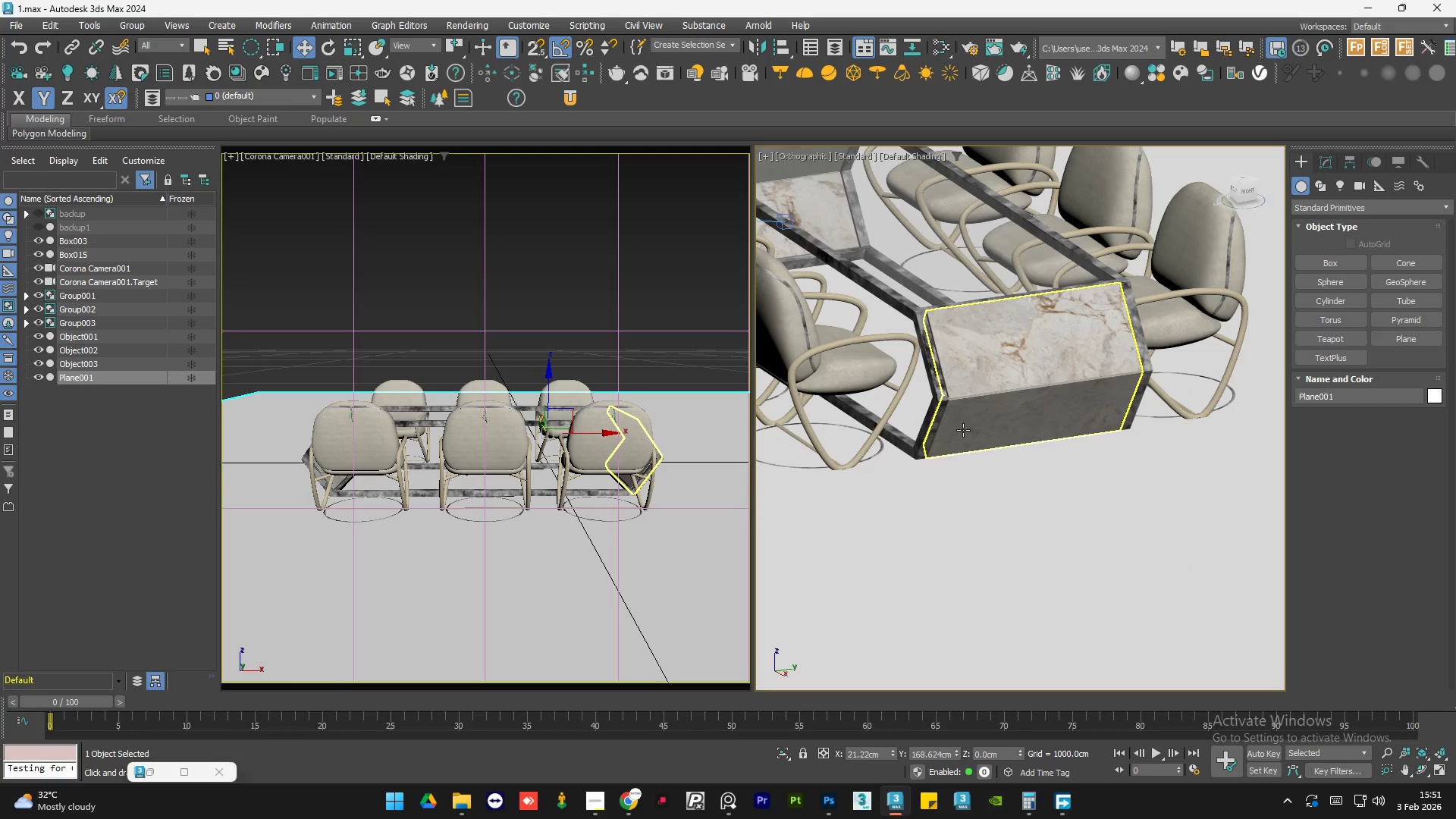 
scroll: coordinate [959, 436], scroll_direction: down, amount: 3.0
 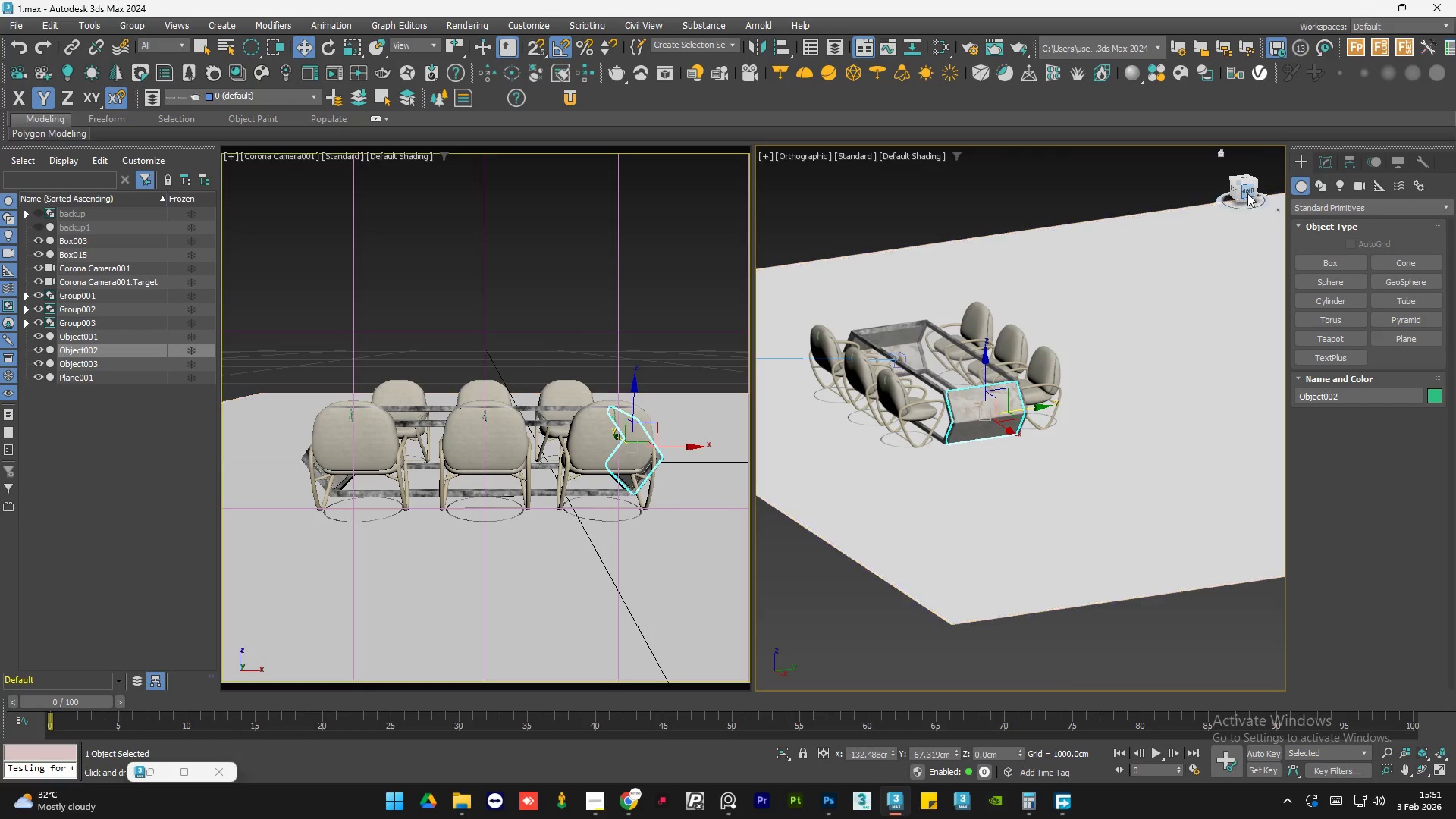 
left_click([1247, 192])
 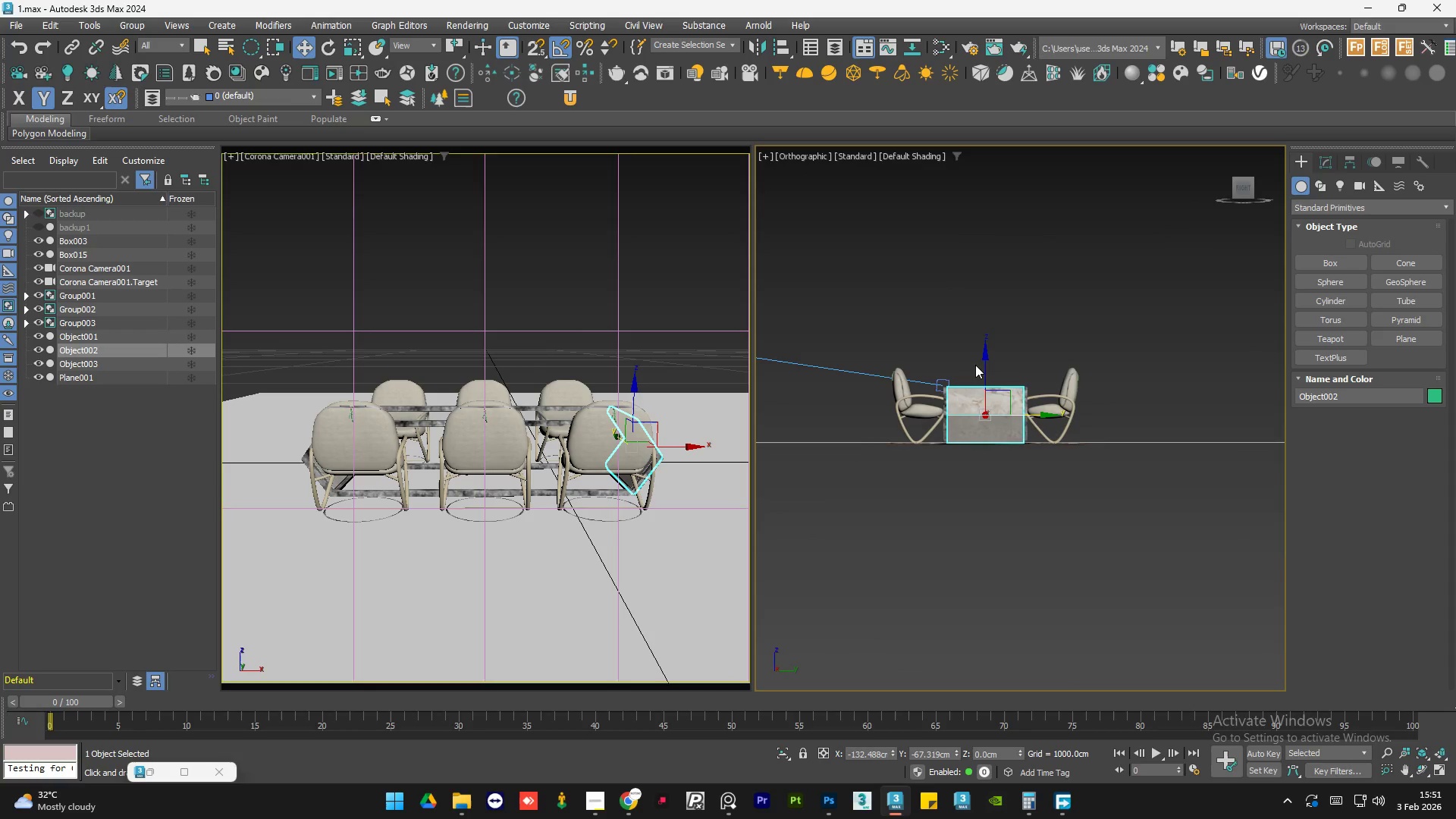 
left_click([985, 363])
 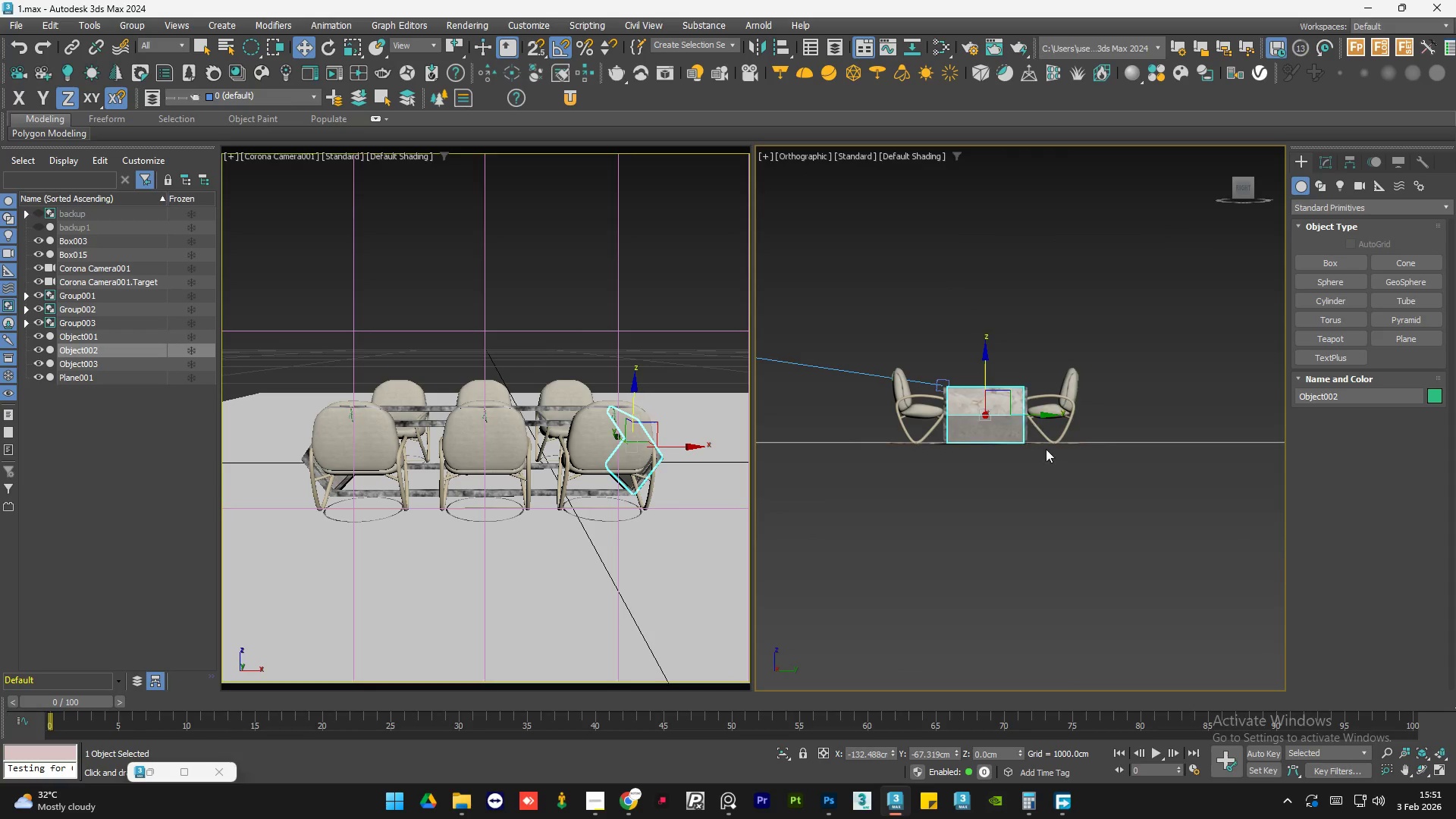 
scroll: coordinate [1047, 449], scroll_direction: up, amount: 2.0
 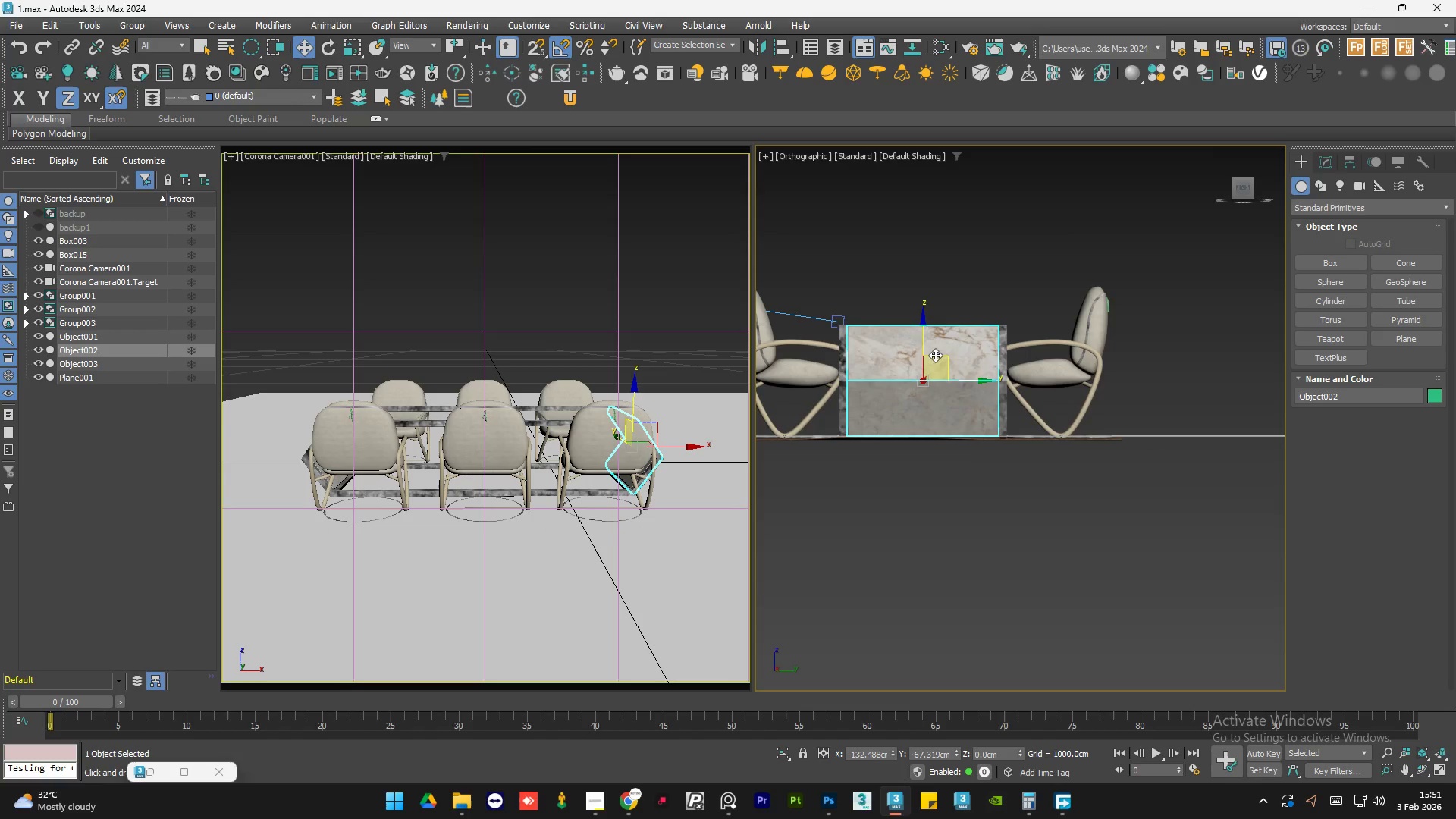 
left_click_drag(start_coordinate=[921, 337], to_coordinate=[928, 342])
 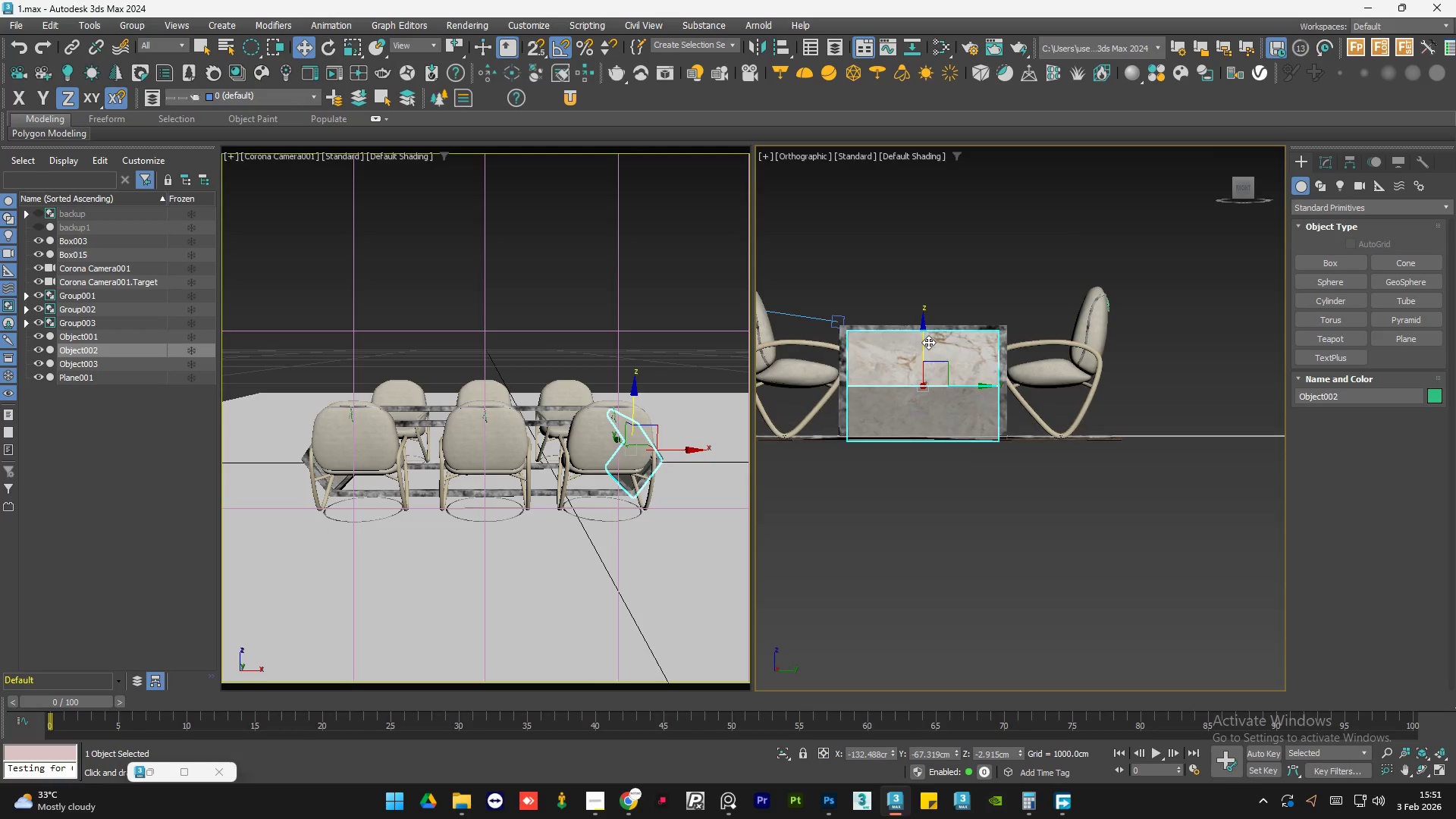 
key(Control+Z)
 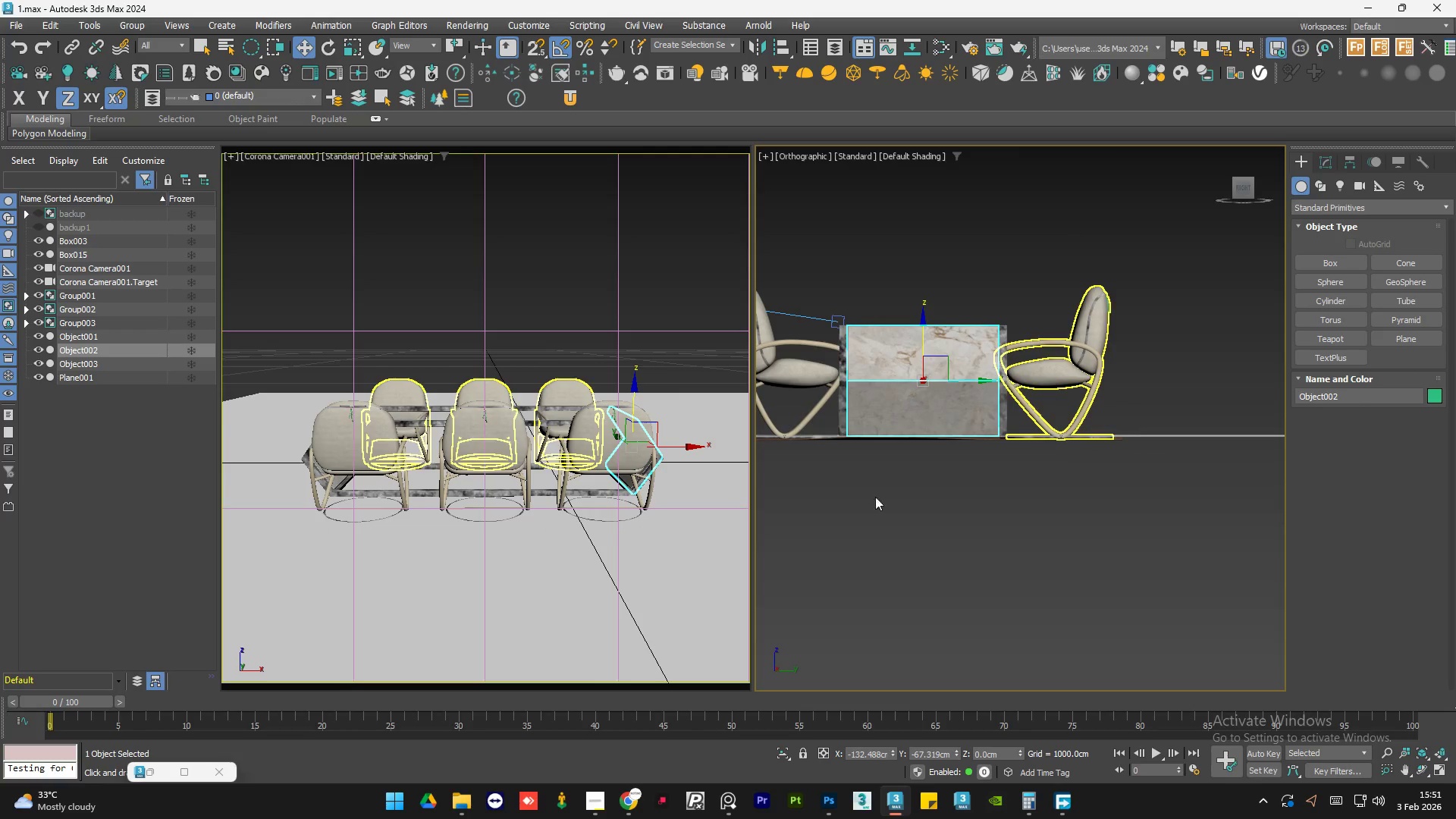 
left_click([674, 620])
 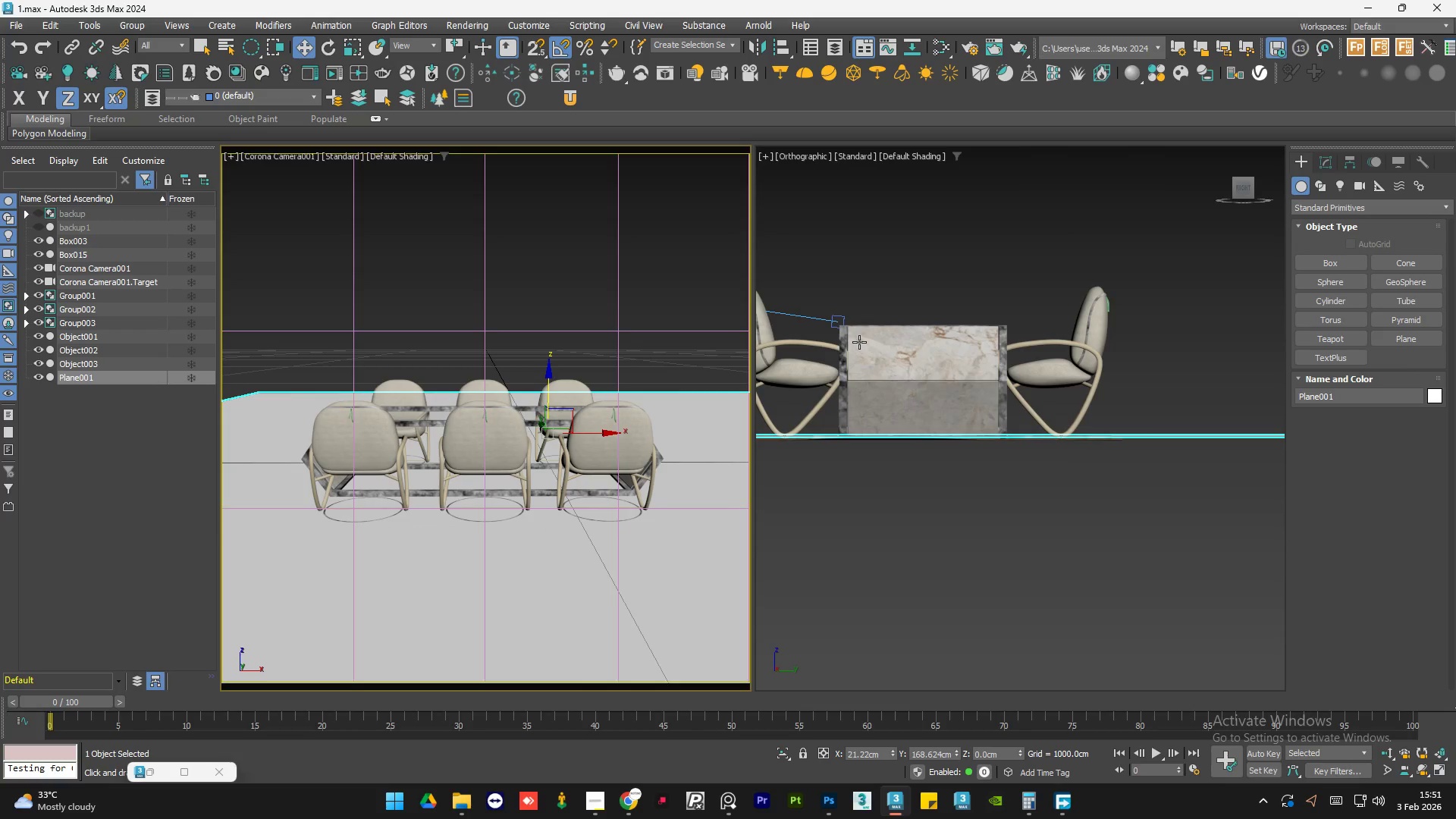 
scroll: coordinate [946, 416], scroll_direction: down, amount: 3.0
 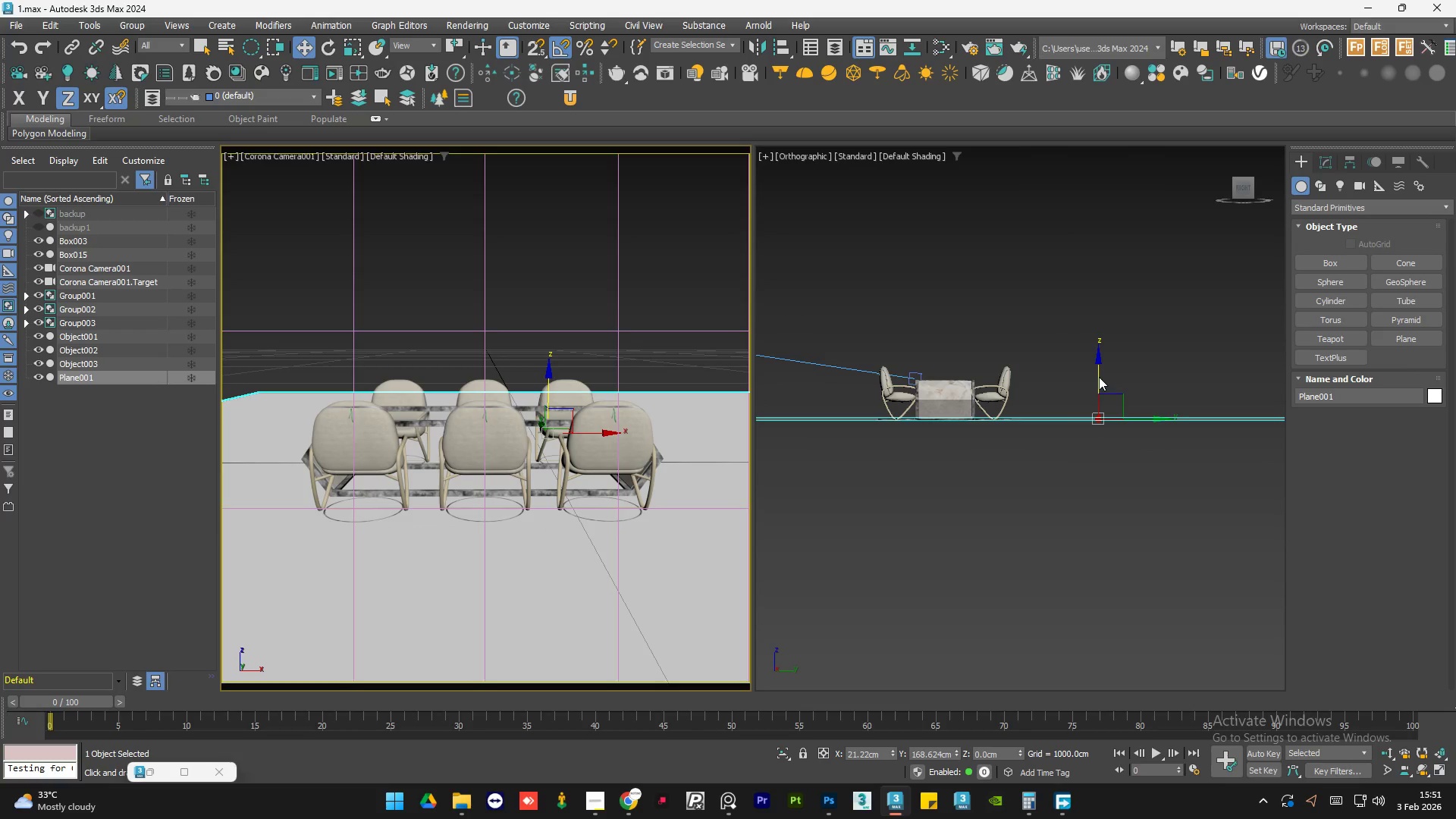 
left_click([1099, 376])
 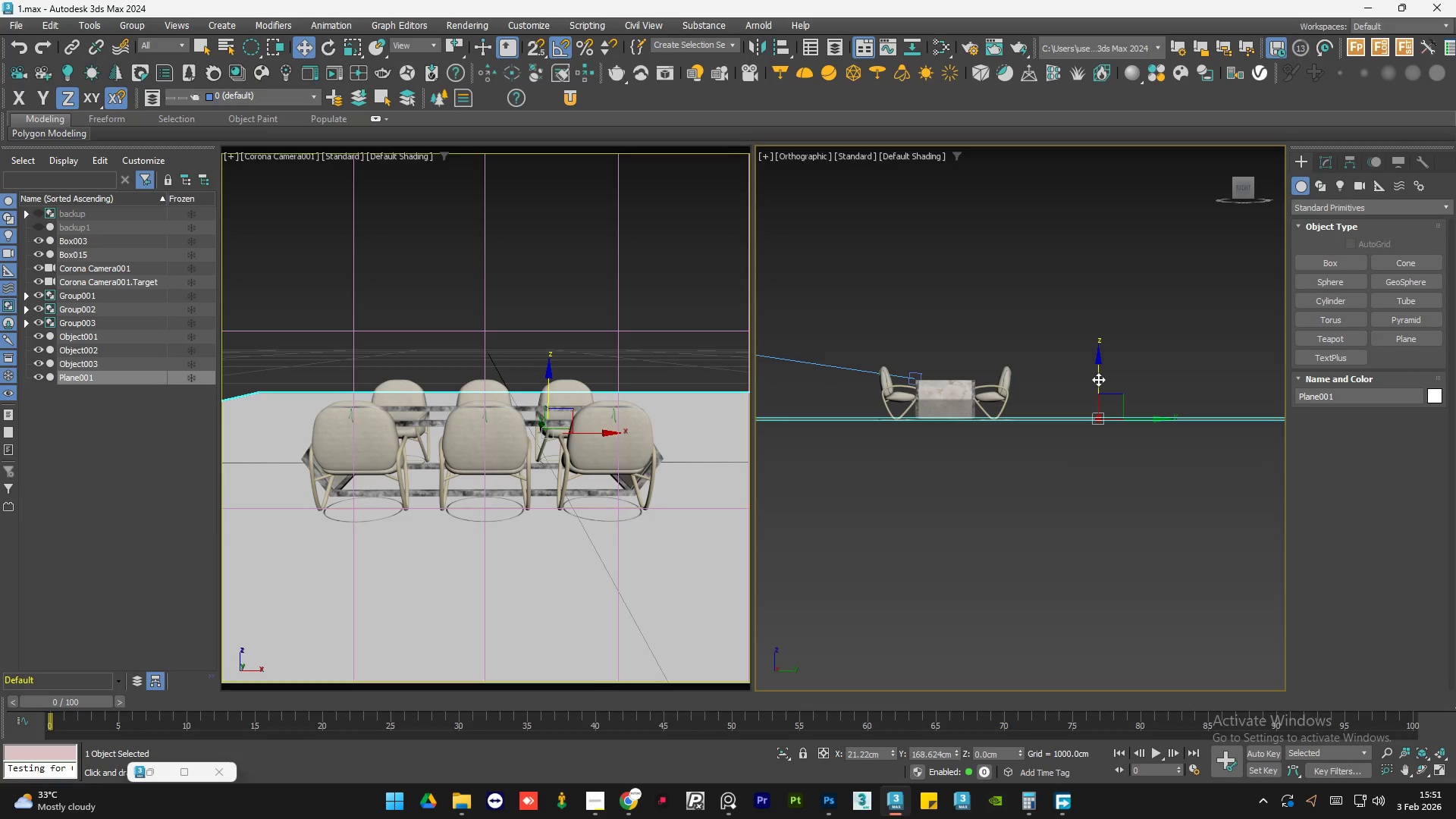 
left_click_drag(start_coordinate=[1099, 378], to_coordinate=[1101, 384])
 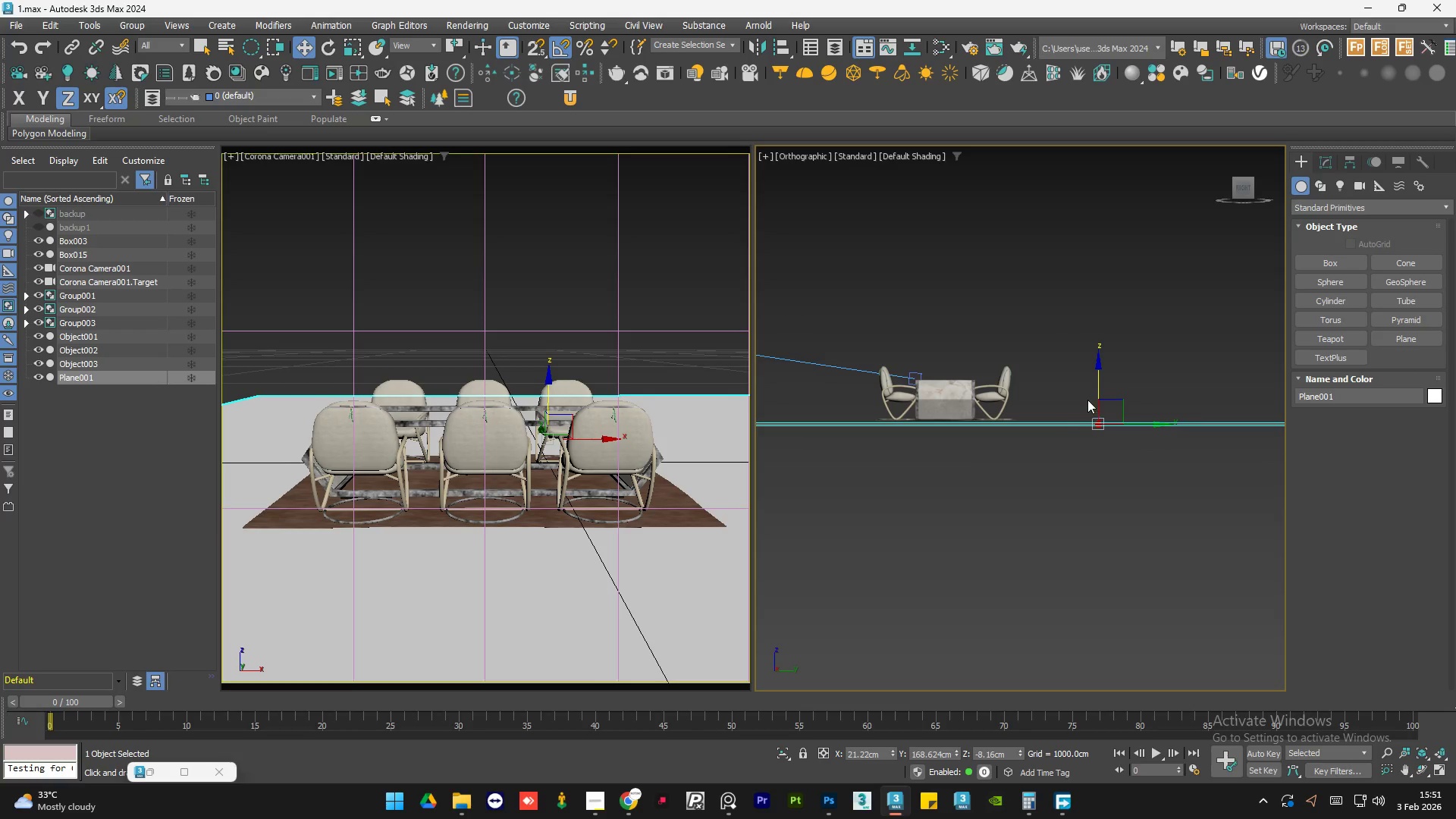 
left_click([1098, 381])
 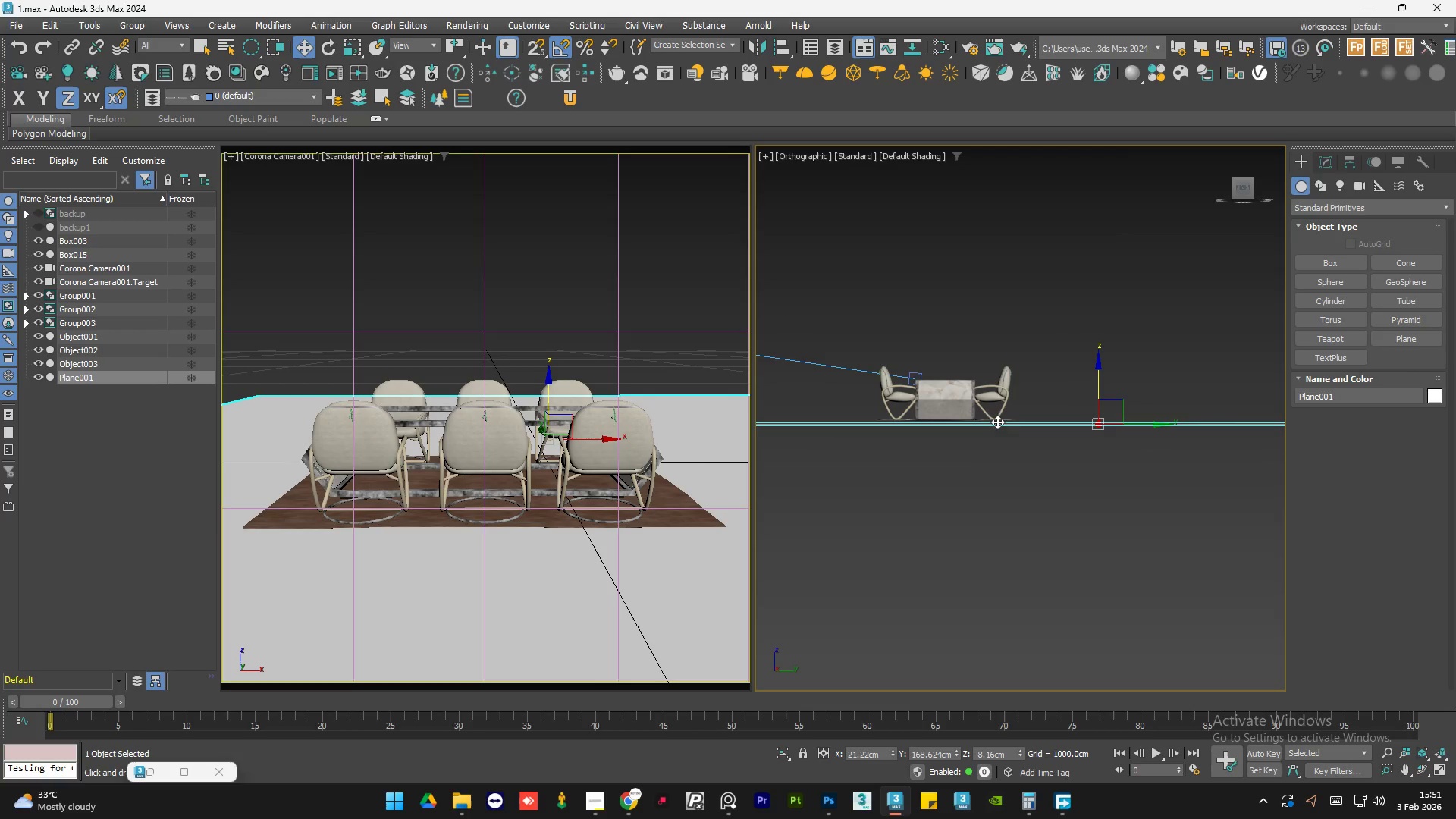 
key(F4)
 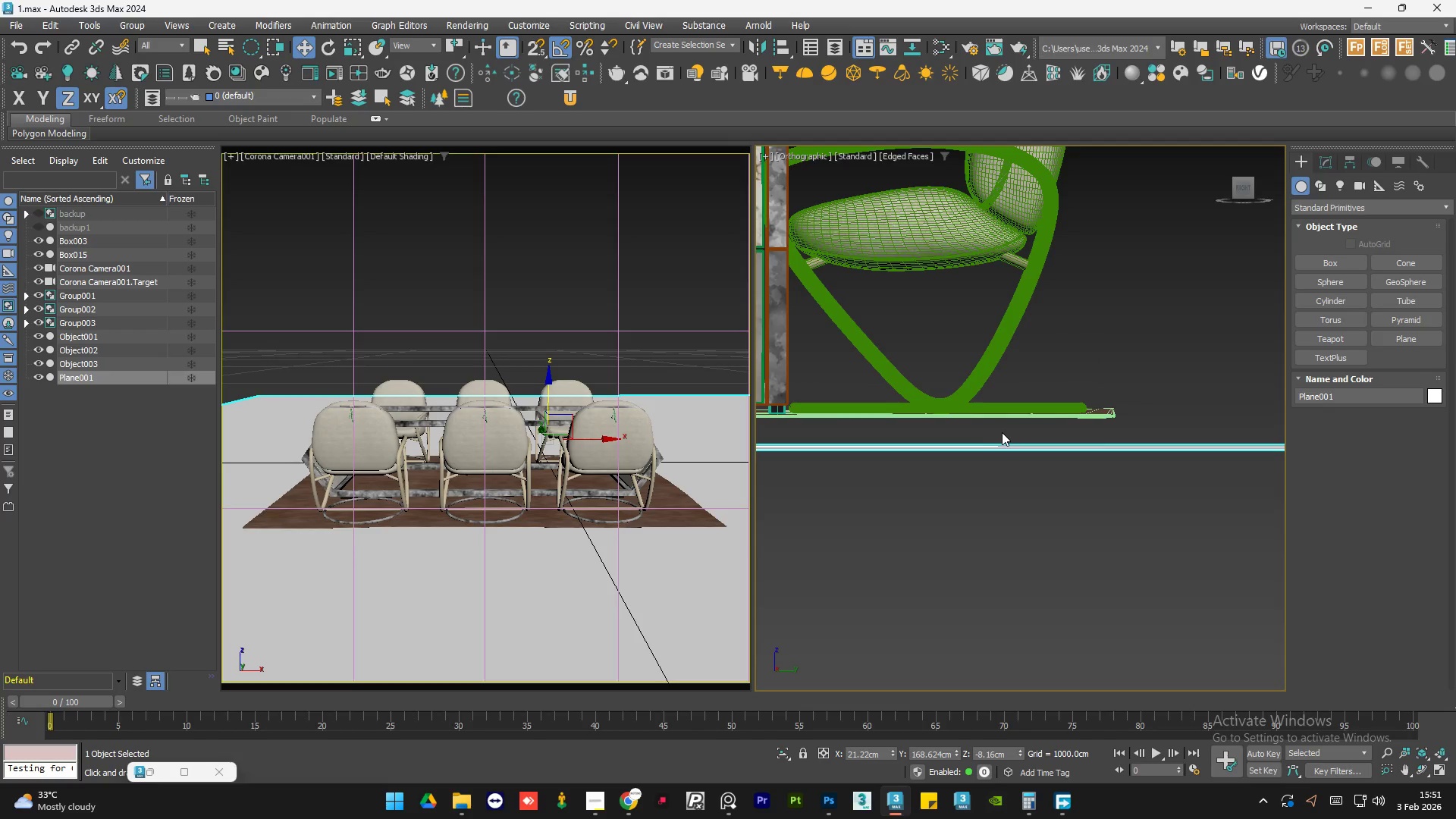 
scroll: coordinate [983, 428], scroll_direction: up, amount: 6.0
 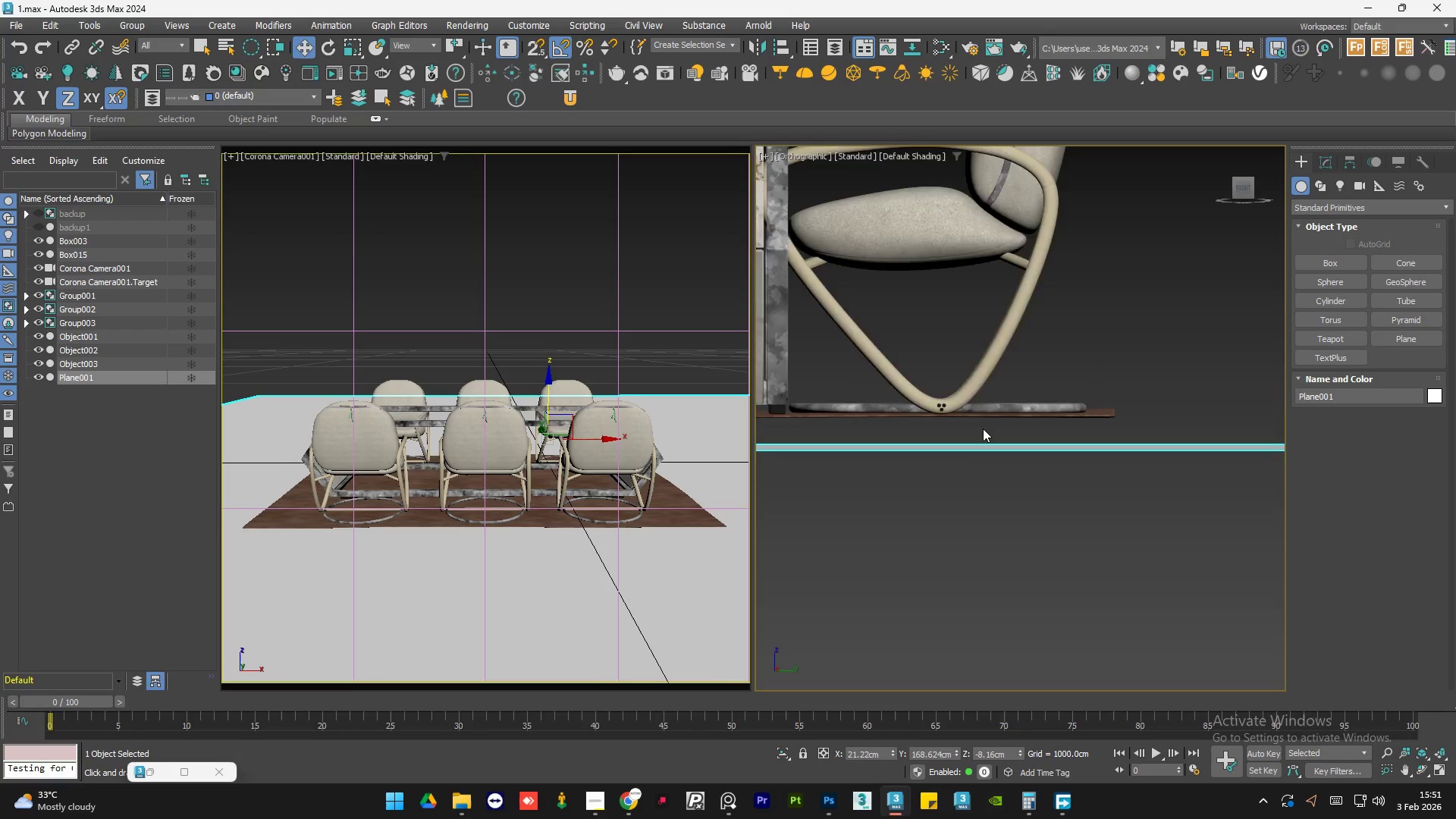 
left_click([1002, 432])
 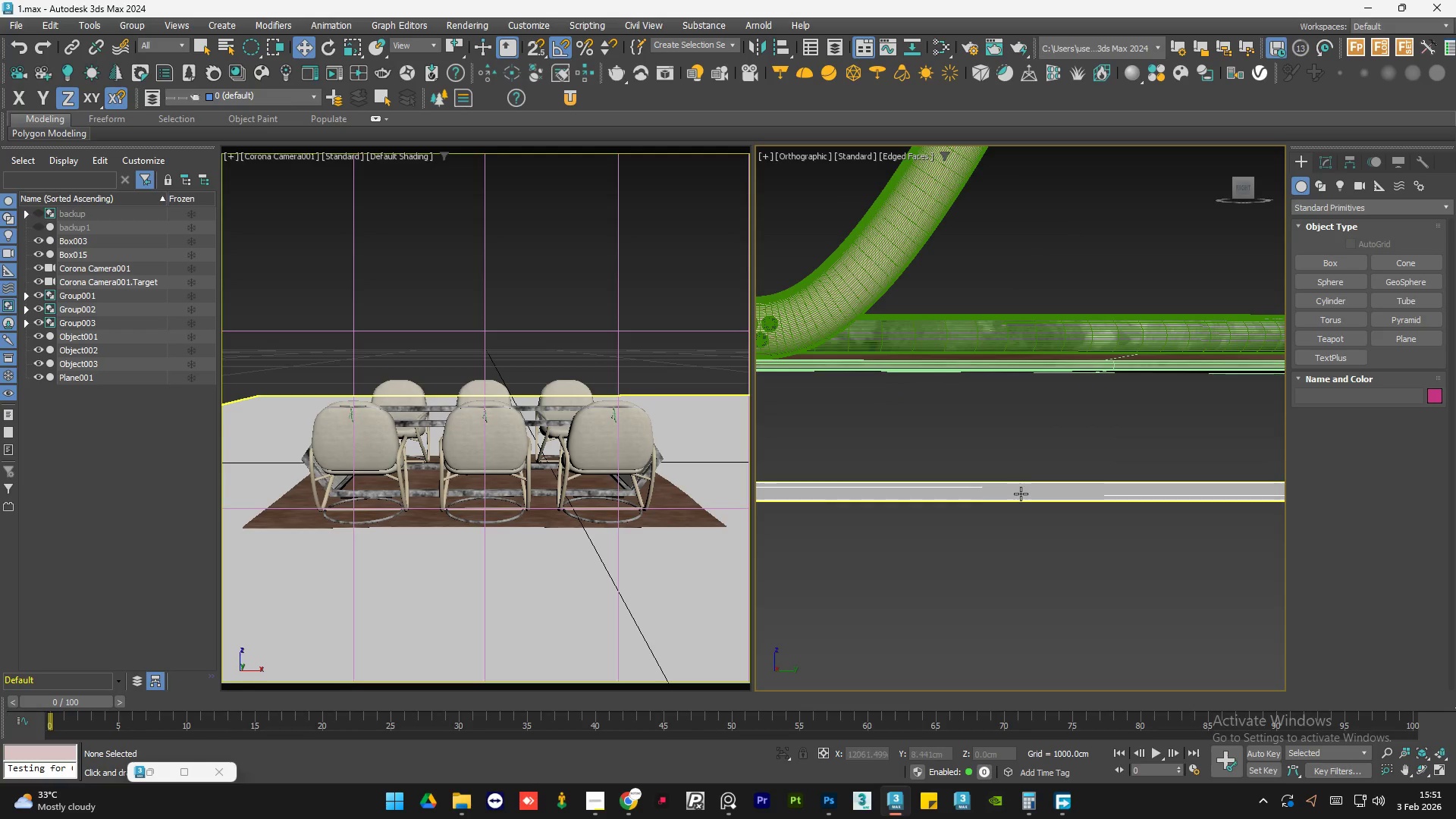 
scroll: coordinate [1002, 432], scroll_direction: up, amount: 4.0
 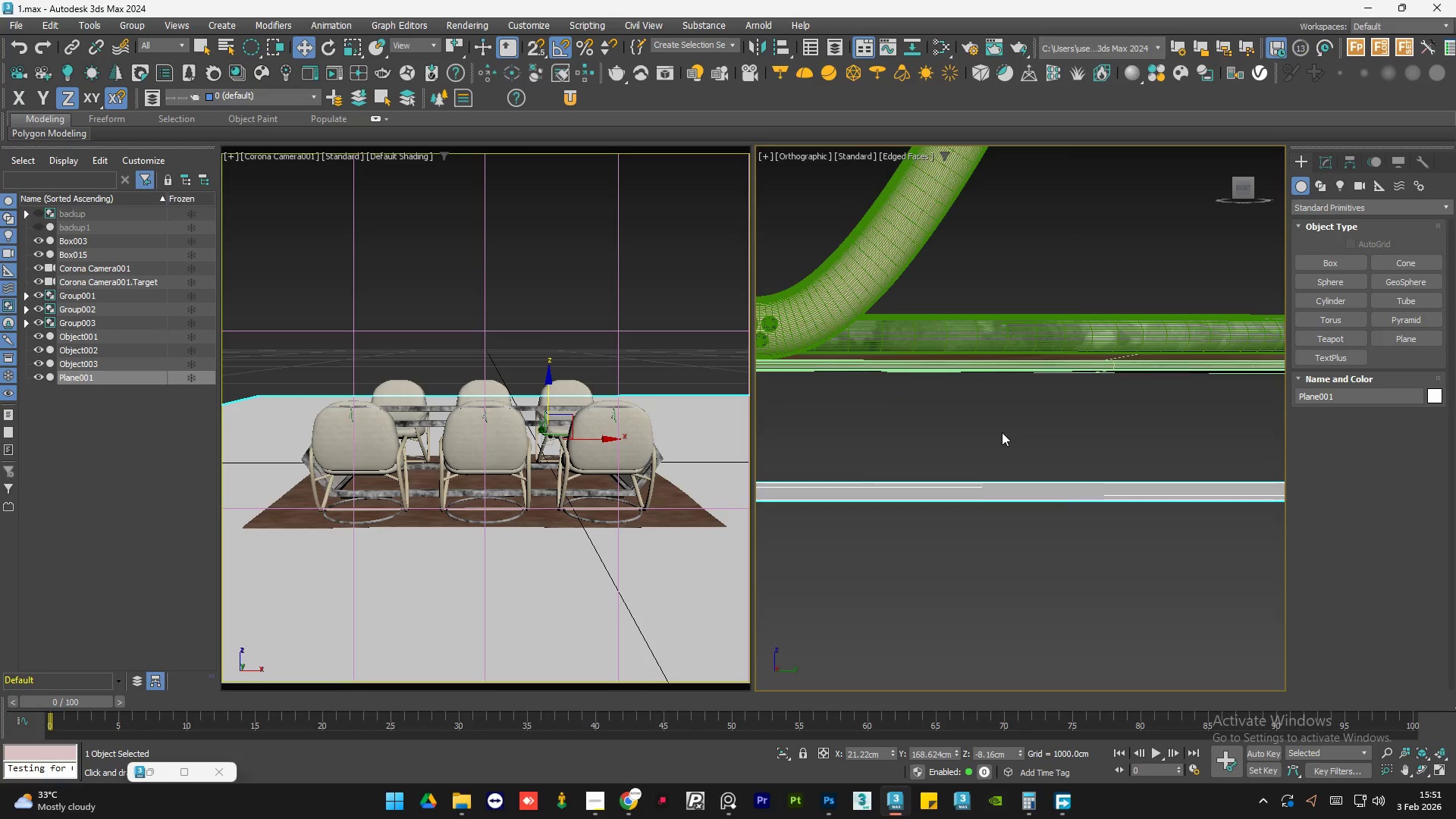 
left_click([1021, 494])
 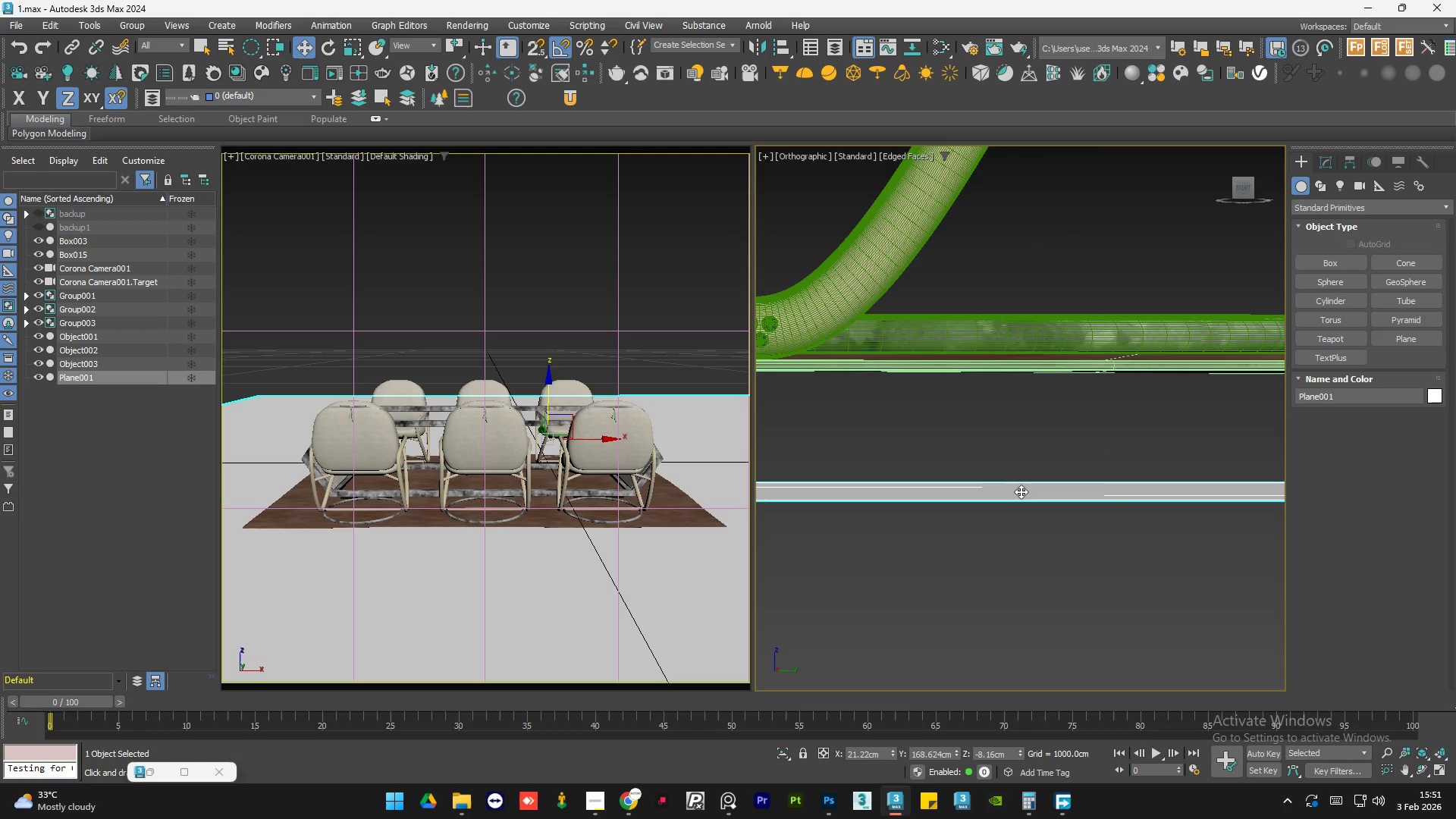 
scroll: coordinate [1025, 491], scroll_direction: down, amount: 6.0
 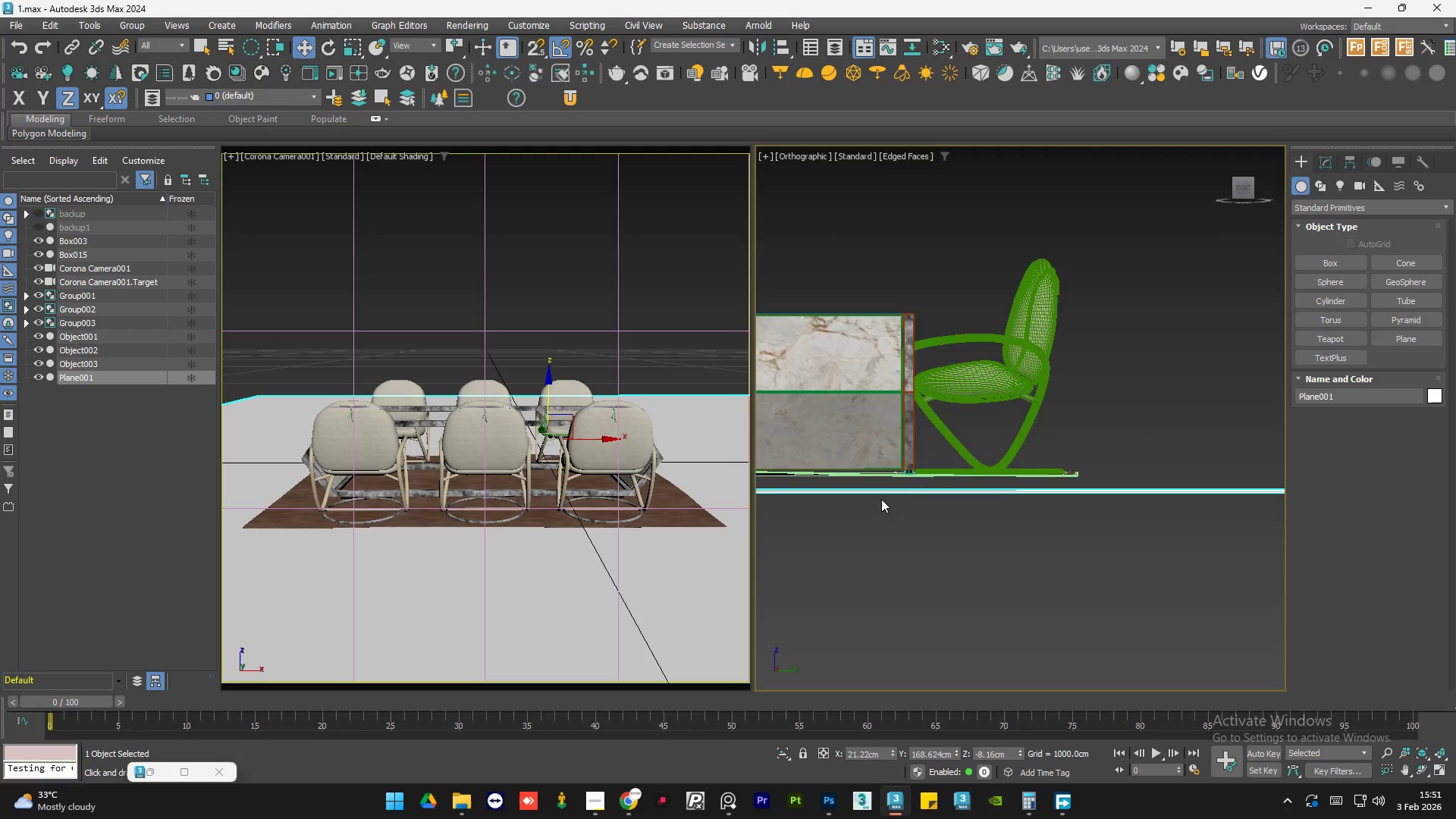 
scroll: coordinate [905, 485], scroll_direction: up, amount: 4.0
 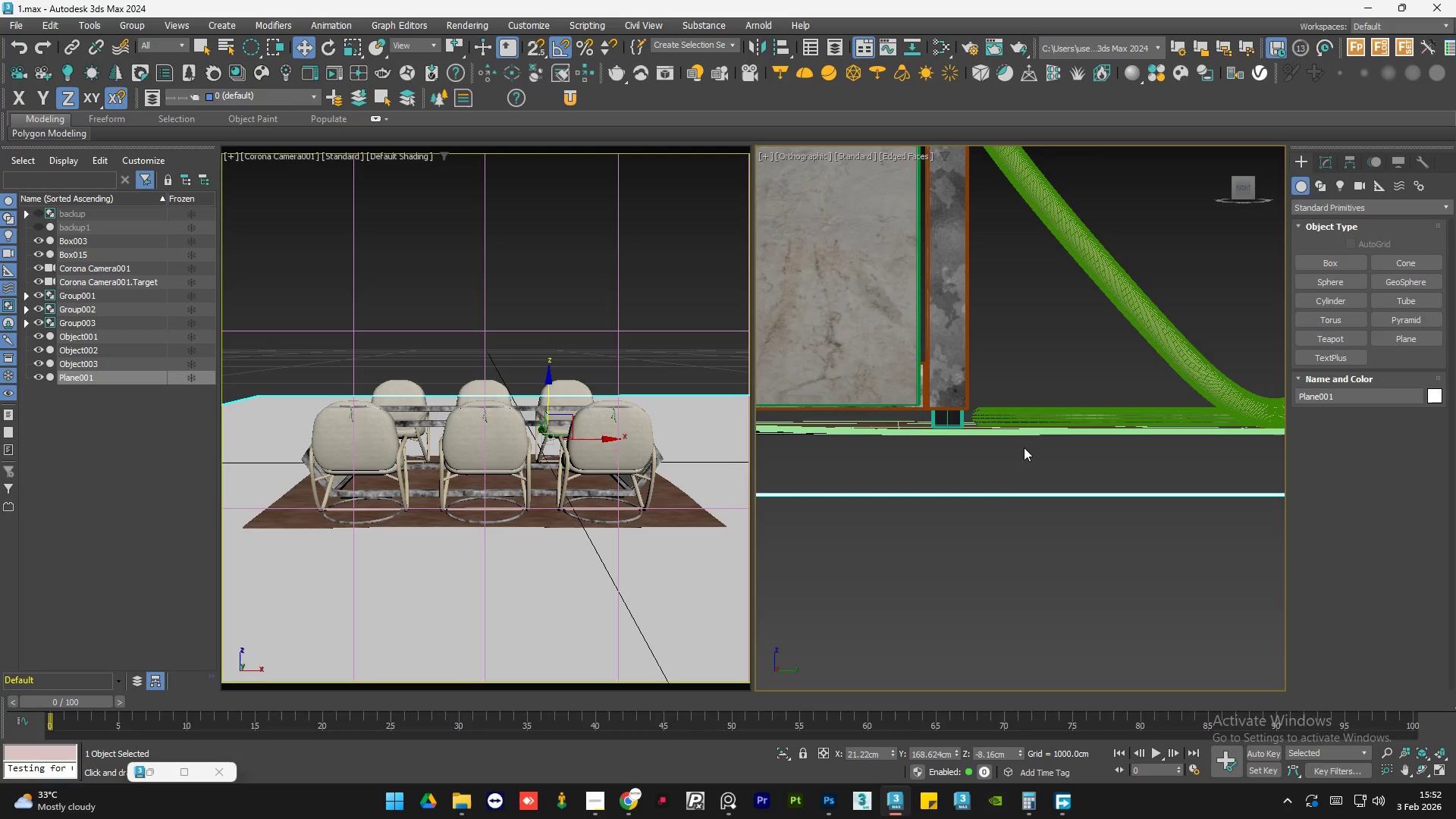 
left_click_drag(start_coordinate=[990, 494], to_coordinate=[999, 447])
 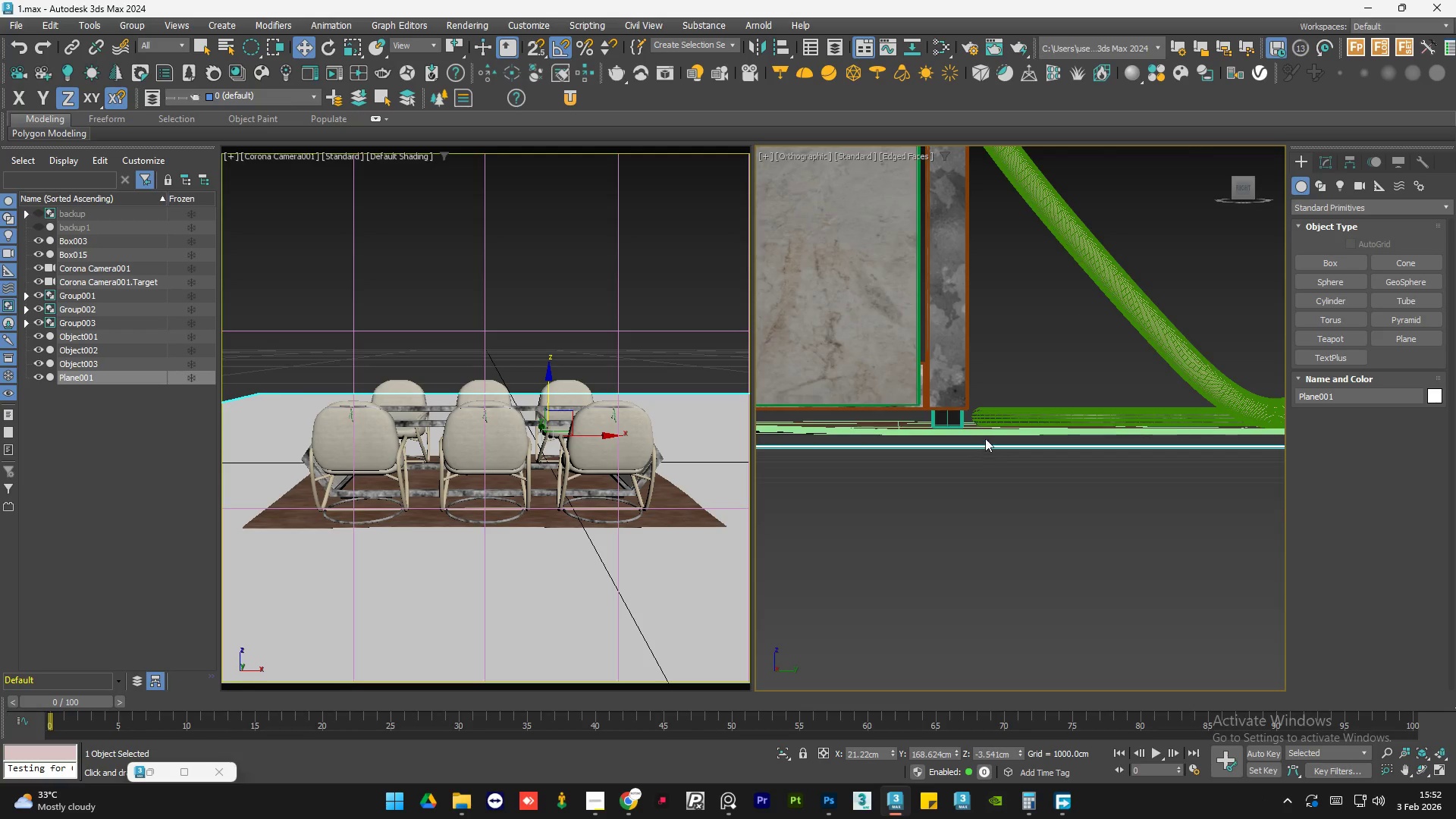 
scroll: coordinate [985, 438], scroll_direction: up, amount: 5.0
 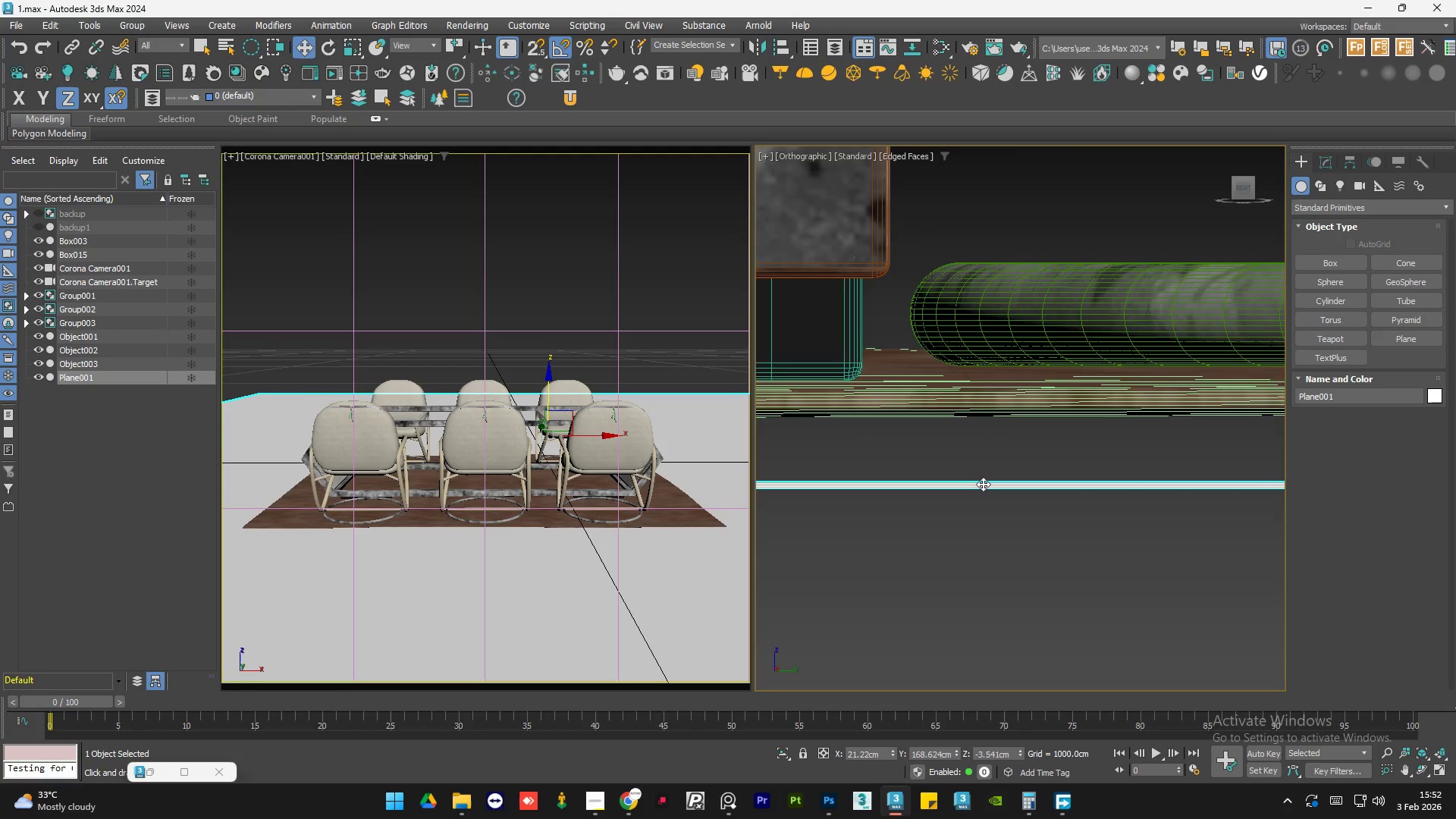 
left_click_drag(start_coordinate=[983, 484], to_coordinate=[1003, 419])
 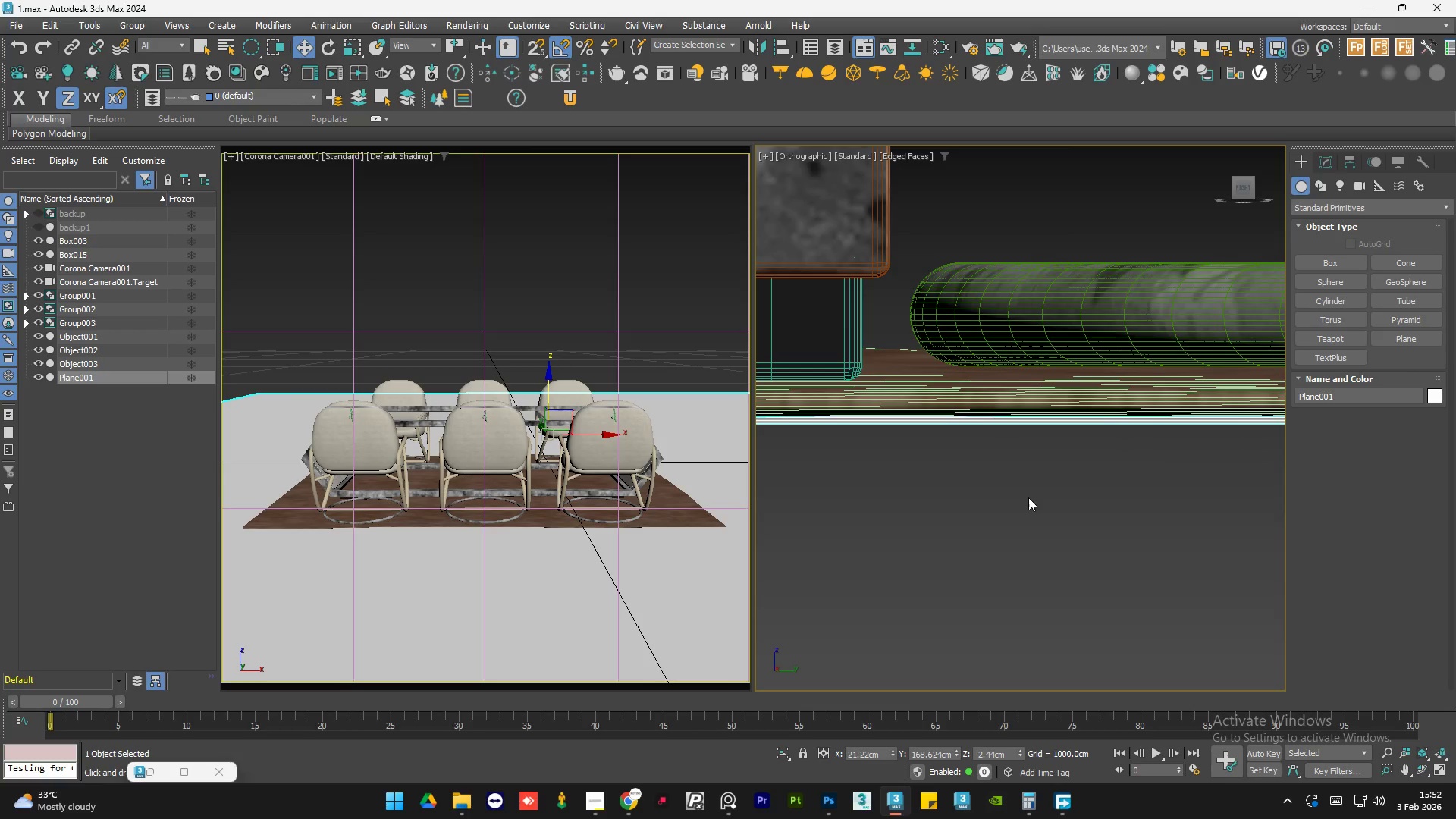 
left_click([1028, 497])
 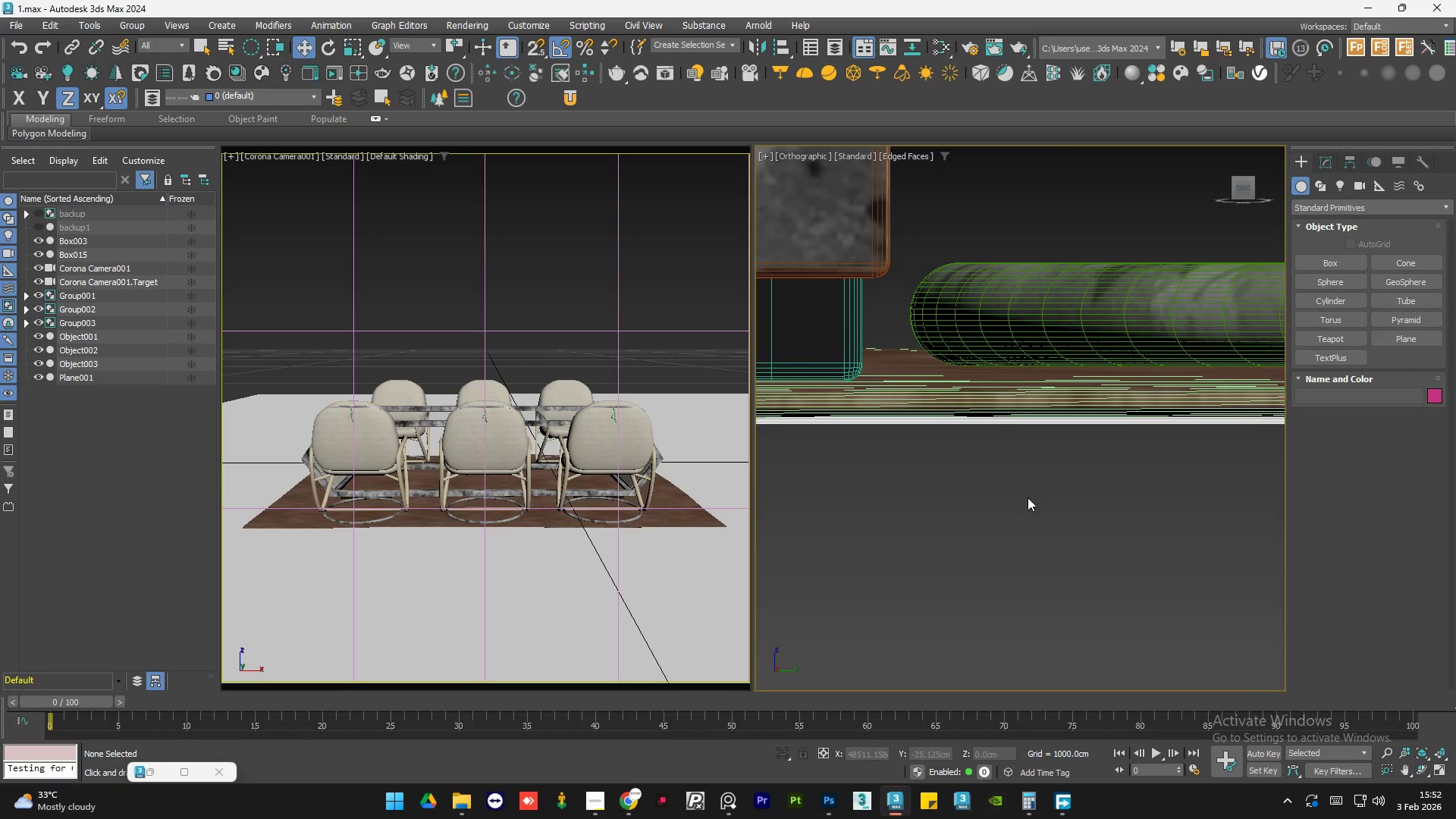 
hold_key(key=AltLeft, duration=0.61)
 